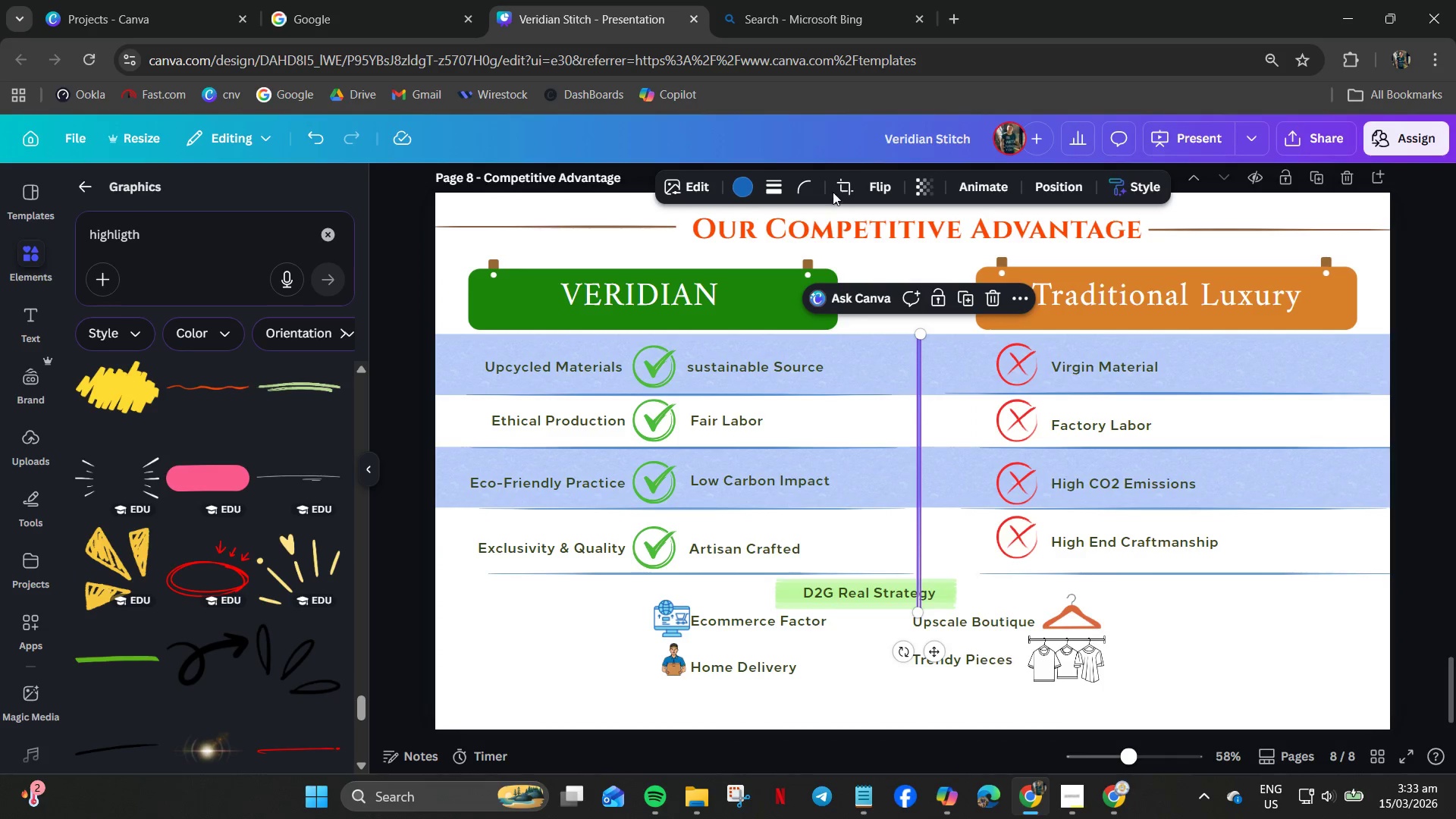 
left_click([841, 181])
 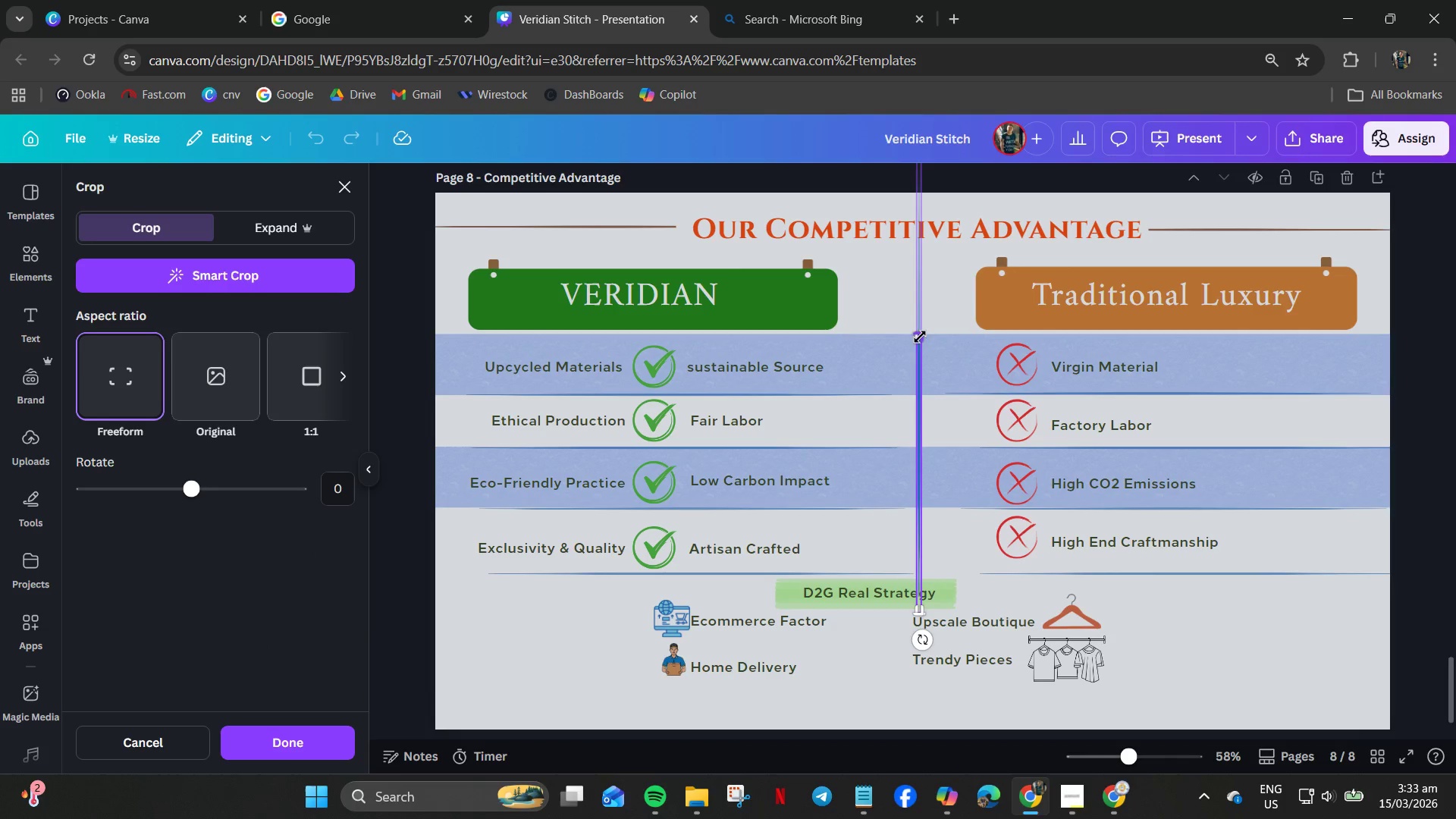 
left_click_drag(start_coordinate=[917, 335], to_coordinate=[916, 366])
 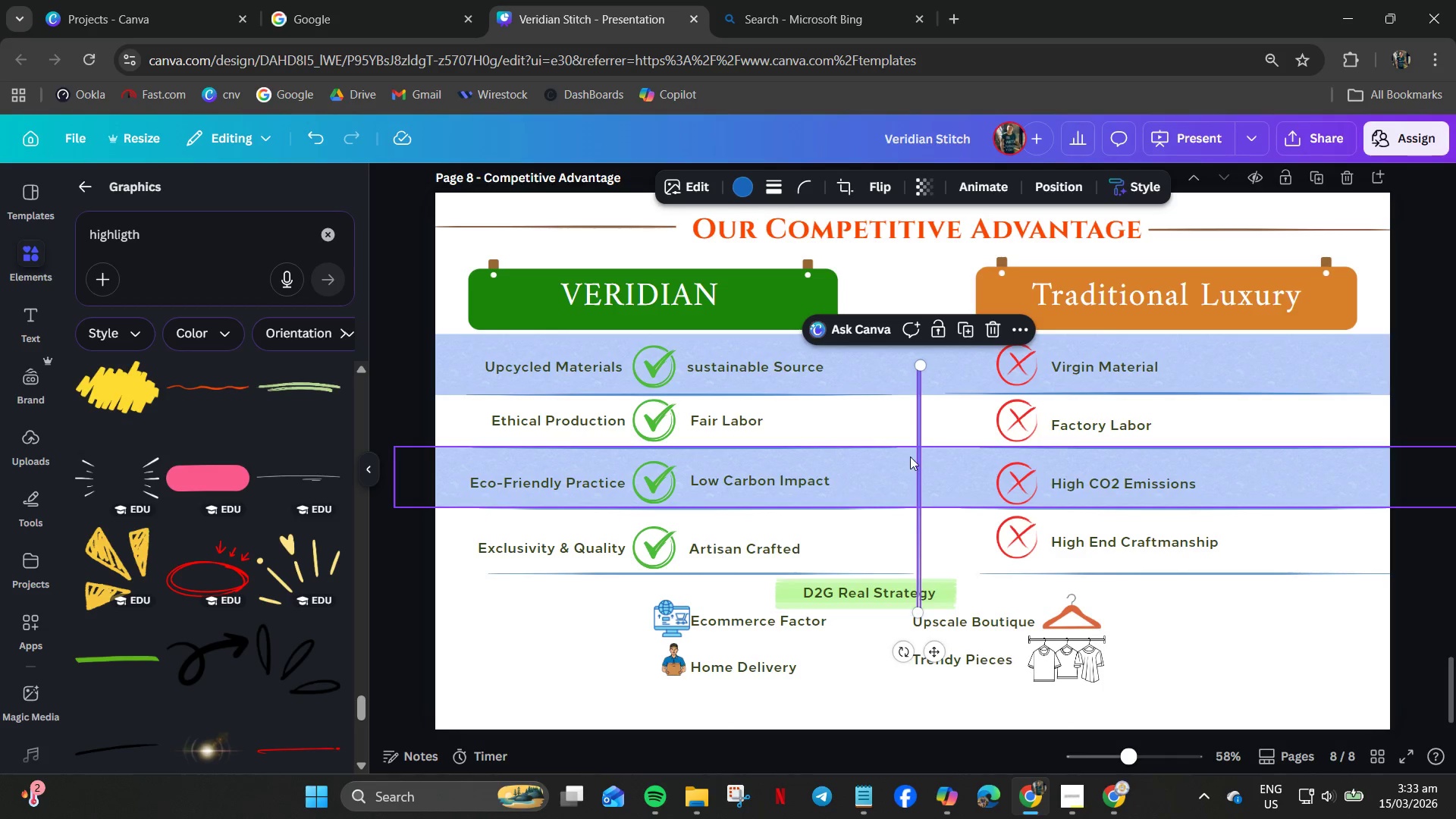 
left_click_drag(start_coordinate=[916, 435], to_coordinate=[916, 416])
 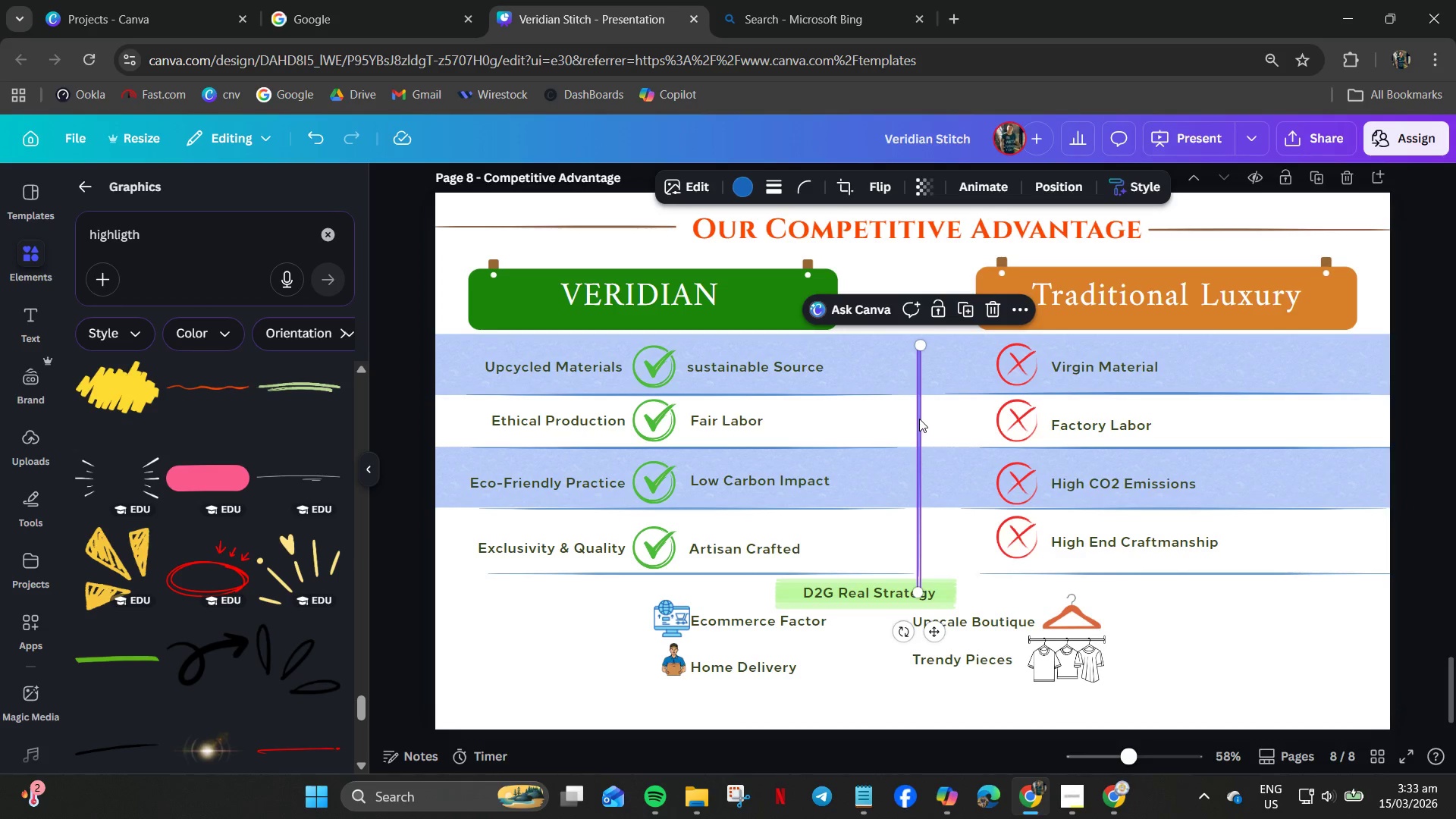 
left_click_drag(start_coordinate=[919, 419], to_coordinate=[919, 409])
 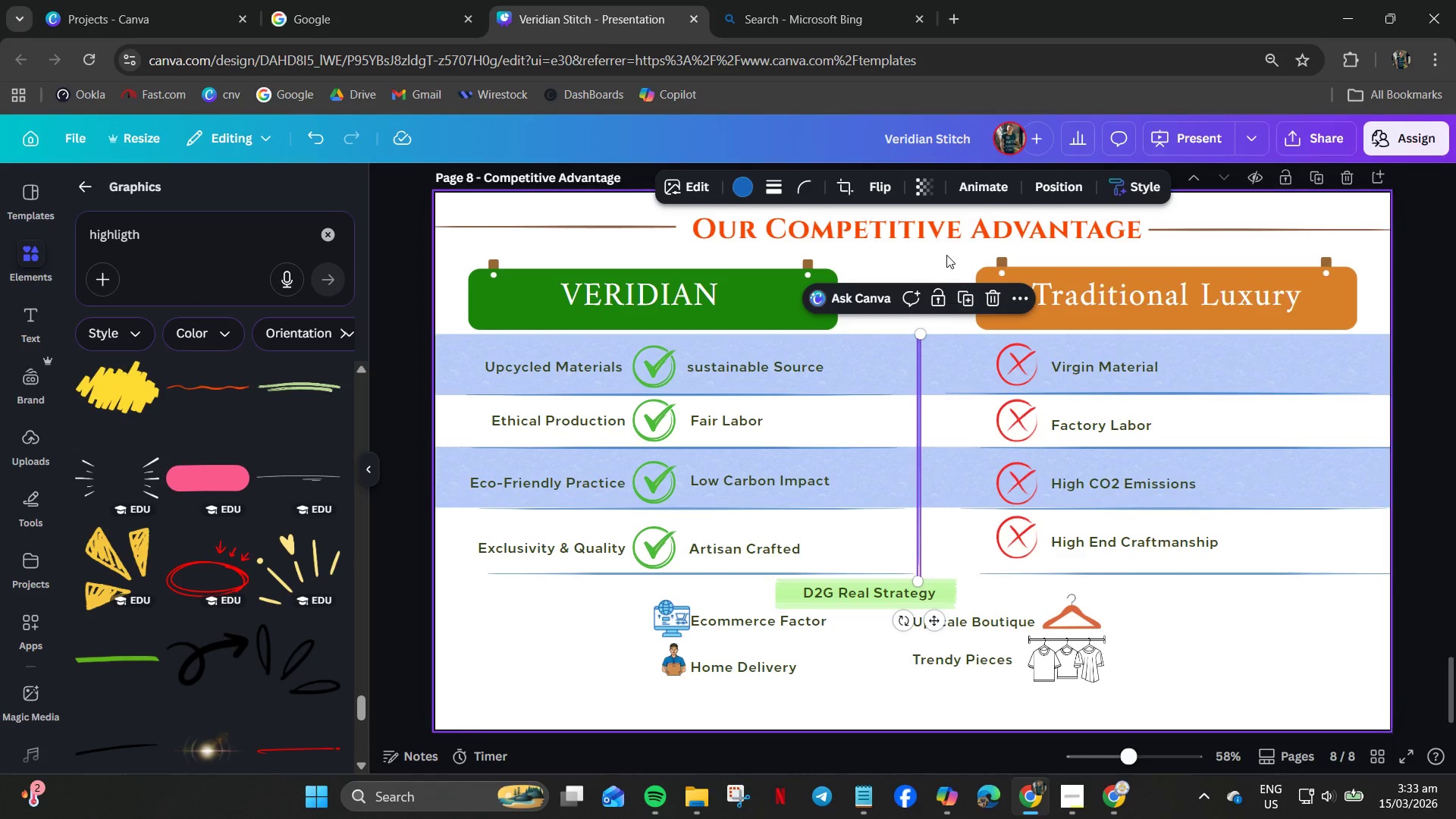 
left_click([940, 261])
 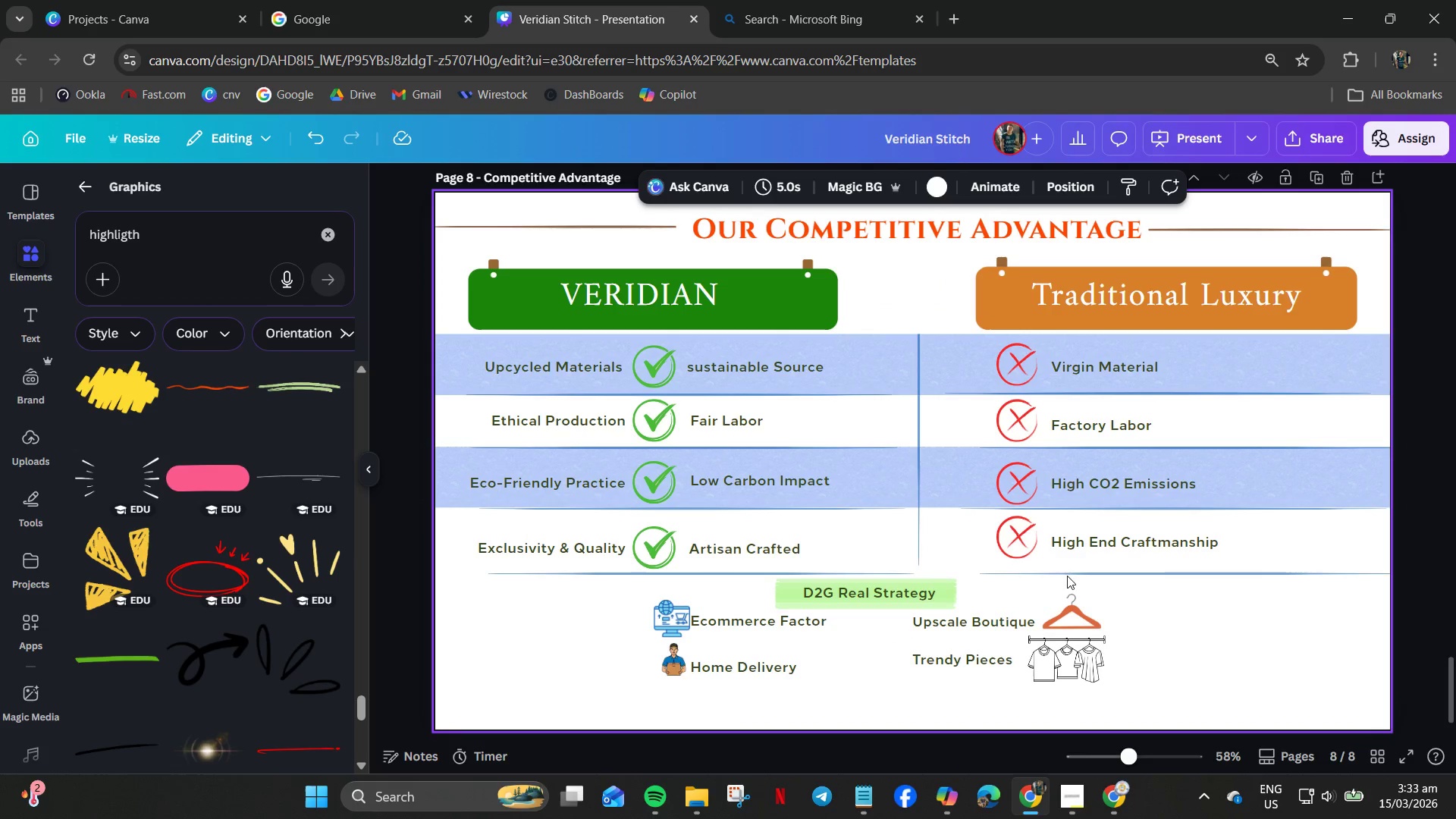 
left_click([1065, 576])
 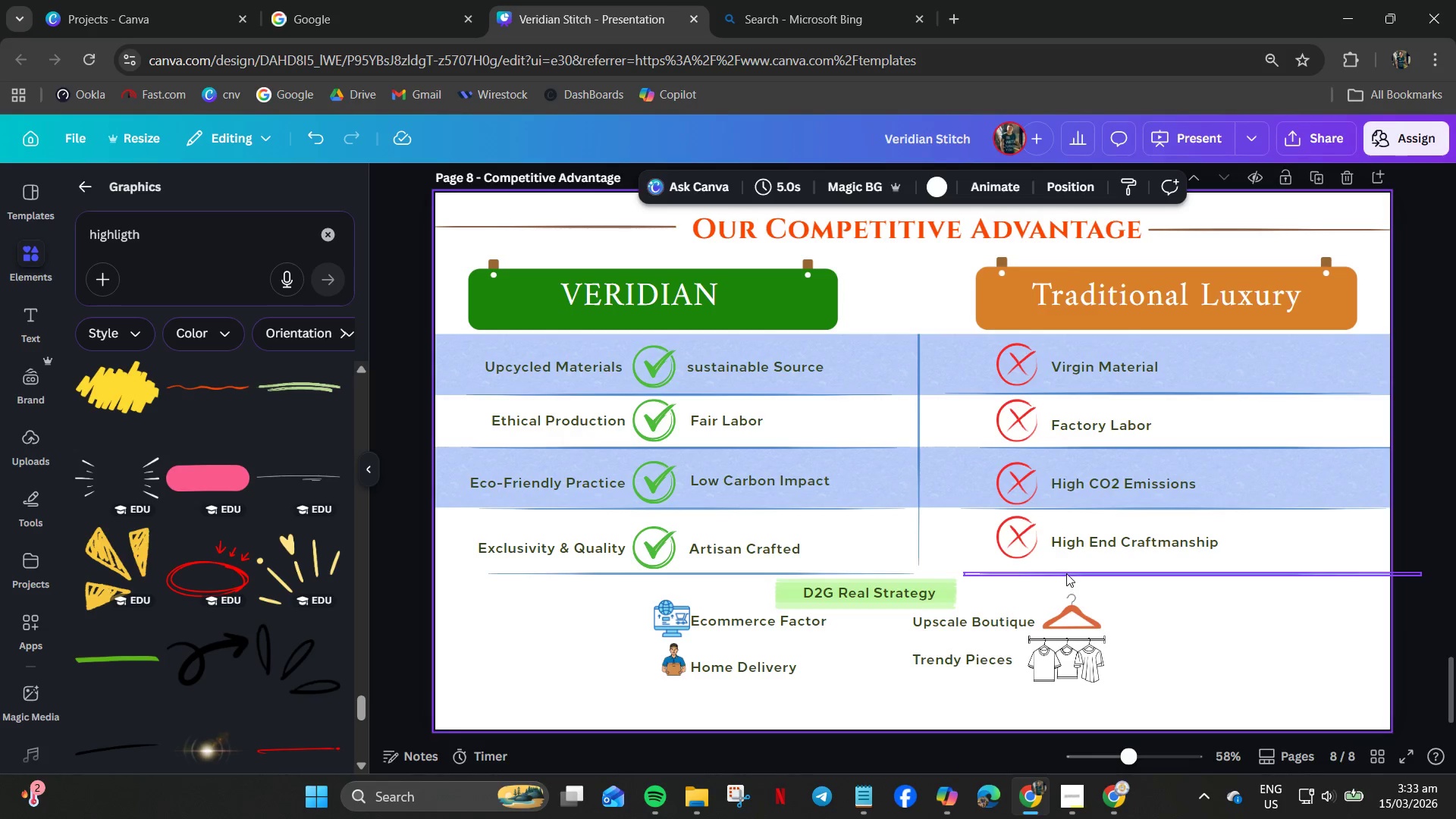 
left_click_drag(start_coordinate=[1067, 573], to_coordinate=[1047, 573])
 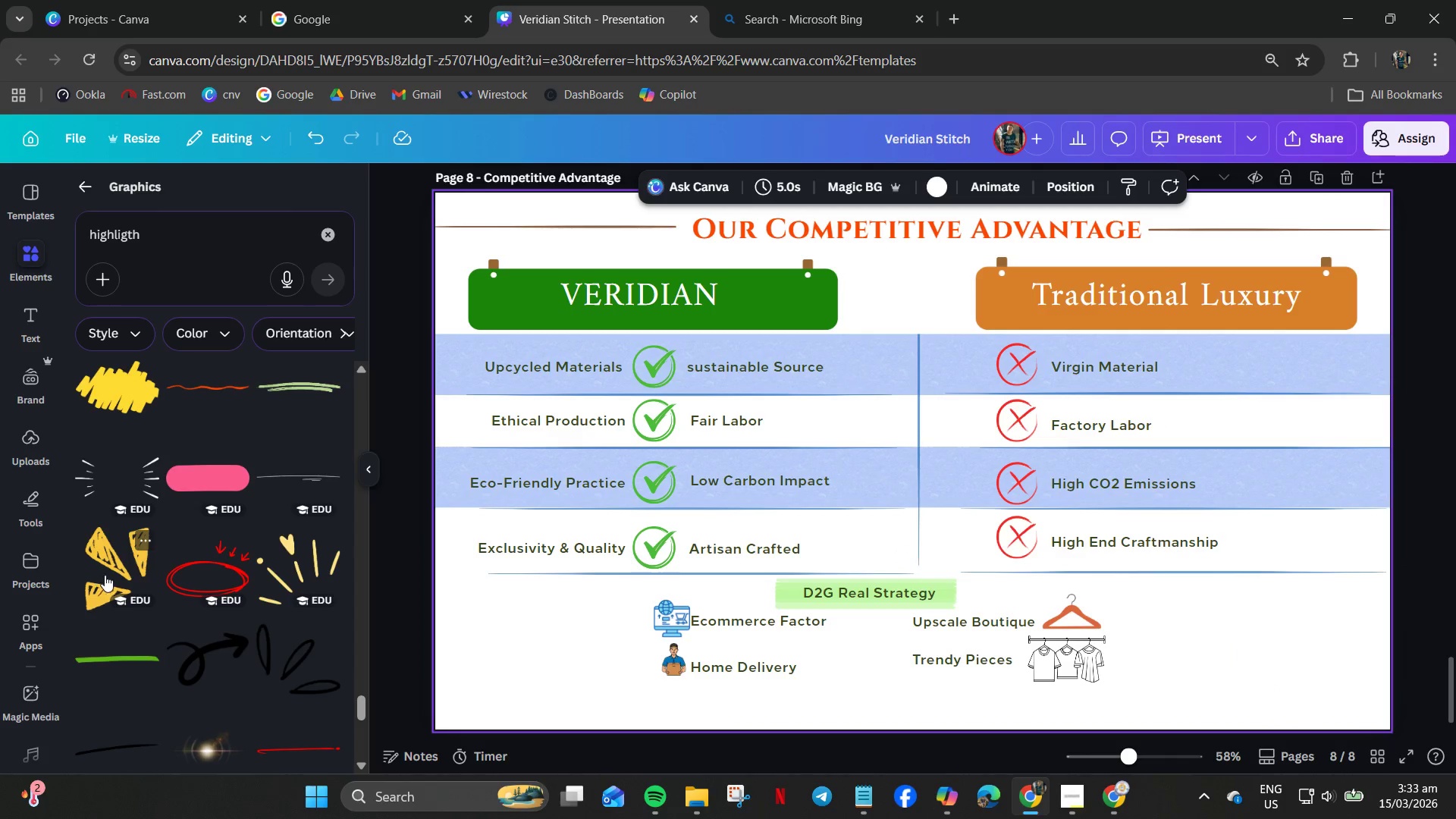 
wait(6.64)
 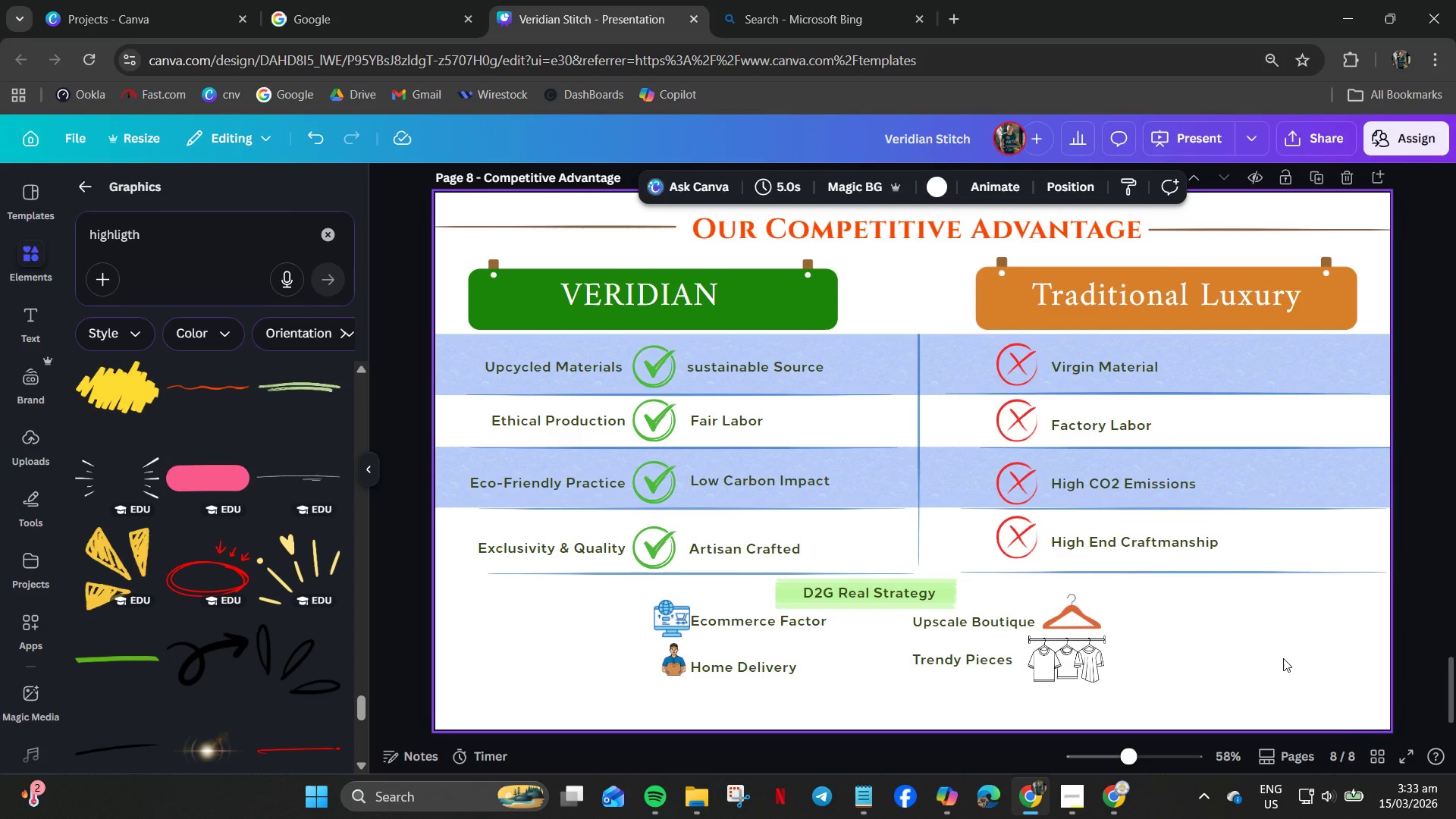 
scroll: coordinate [136, 669], scroll_direction: down, amount: 11.0
 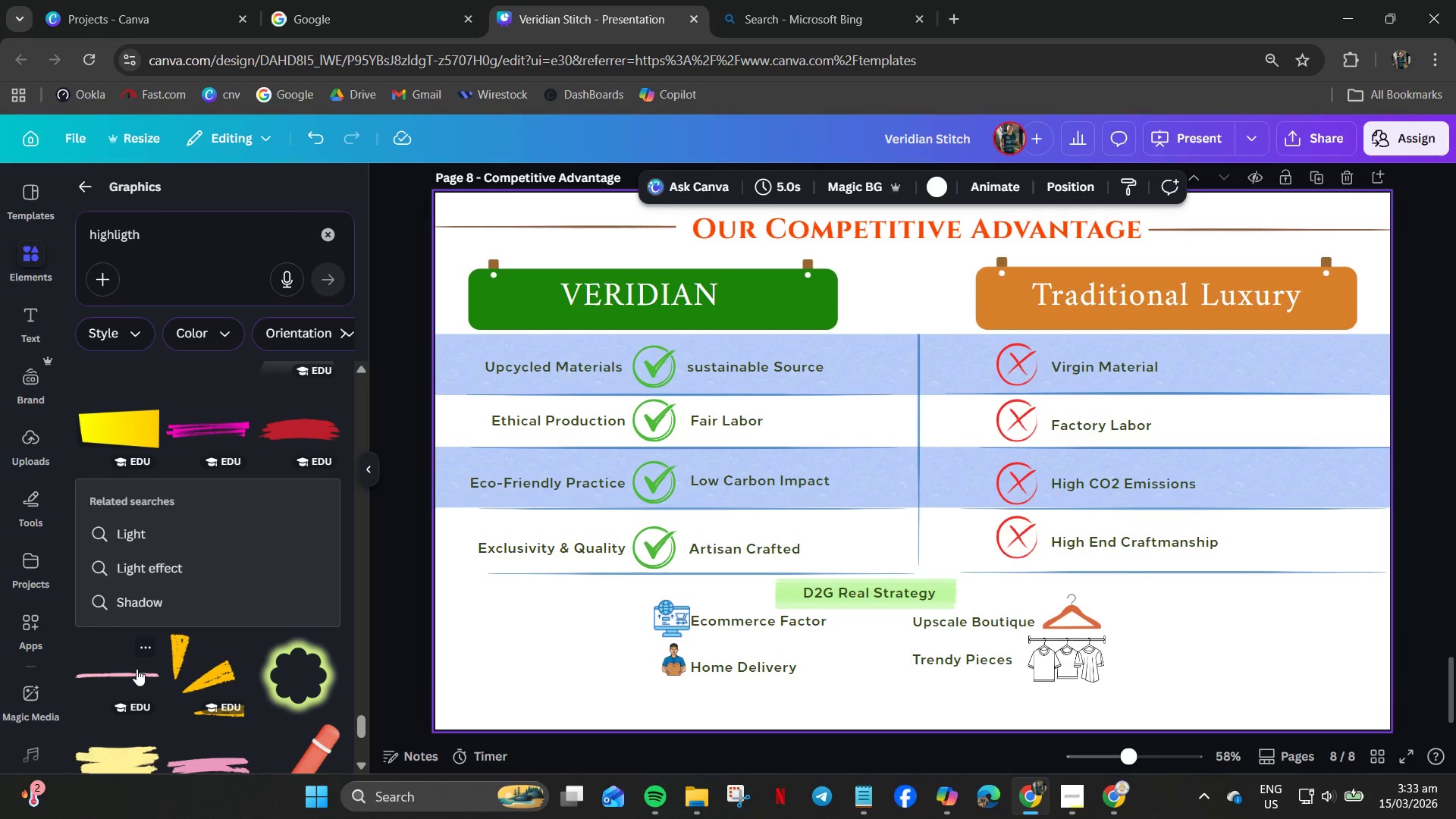 
scroll: coordinate [136, 669], scroll_direction: up, amount: 2.0
 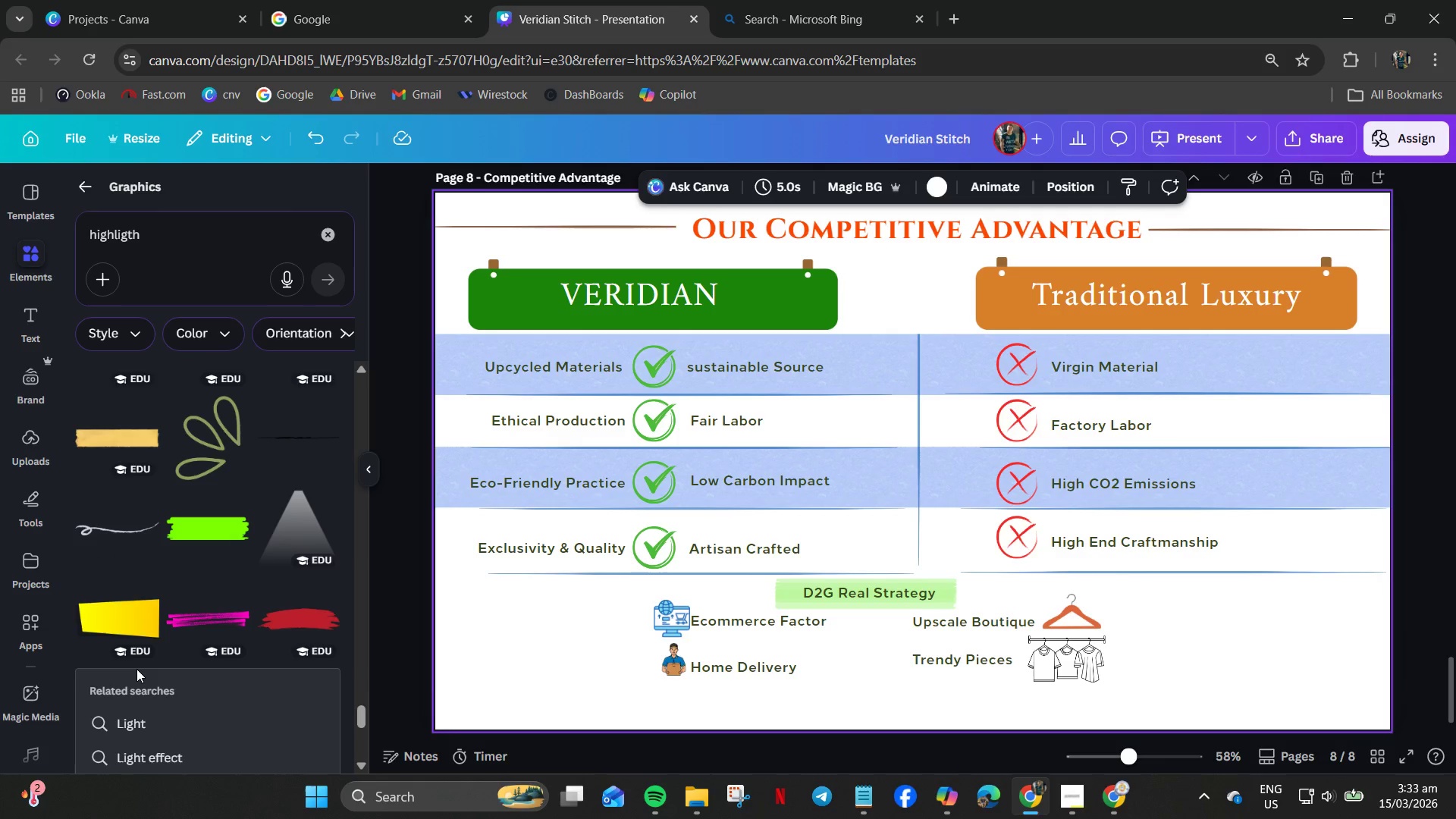 
scroll: coordinate [137, 669], scroll_direction: down, amount: 12.0
 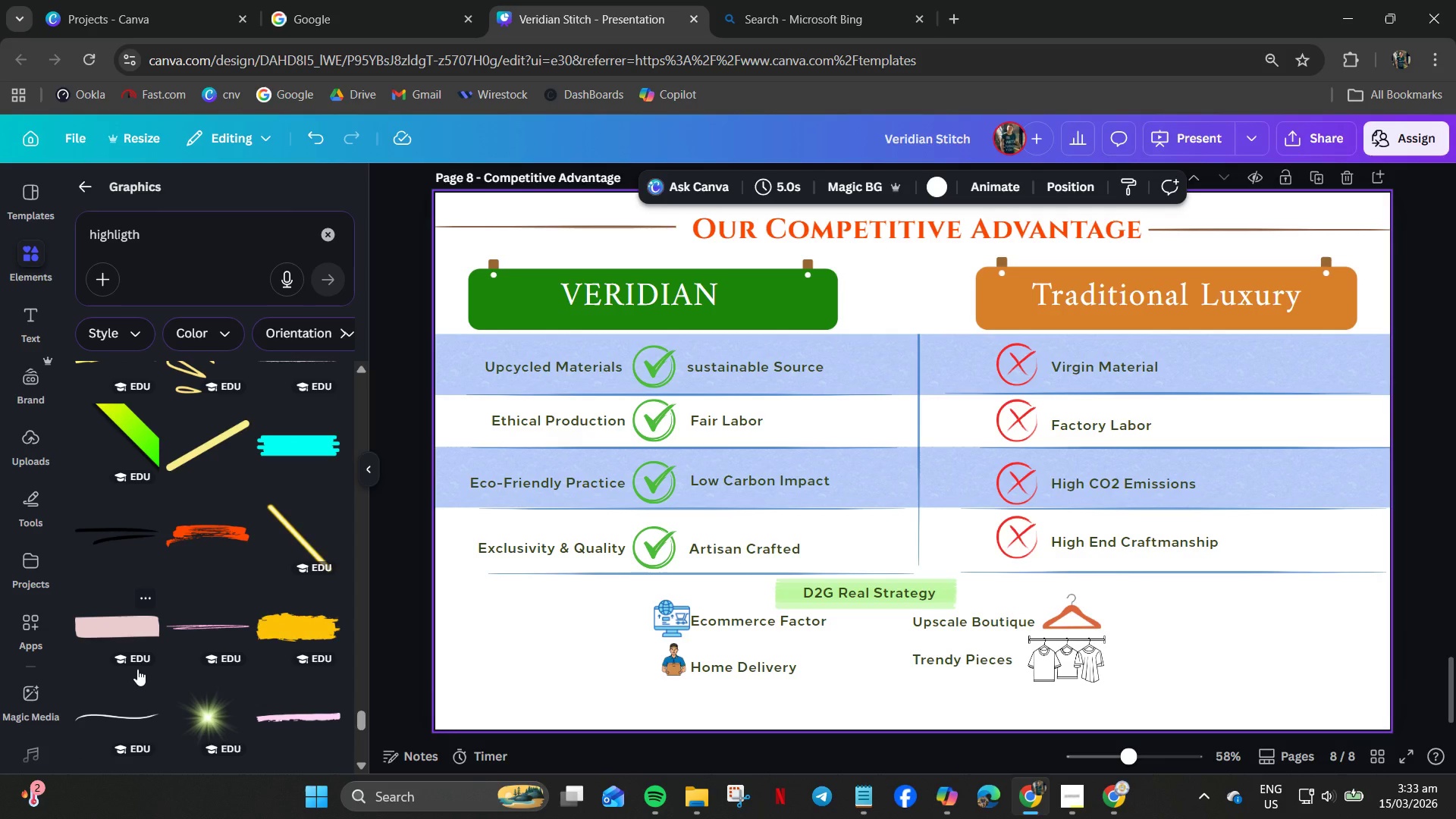 
scroll: coordinate [137, 669], scroll_direction: up, amount: 2.0
 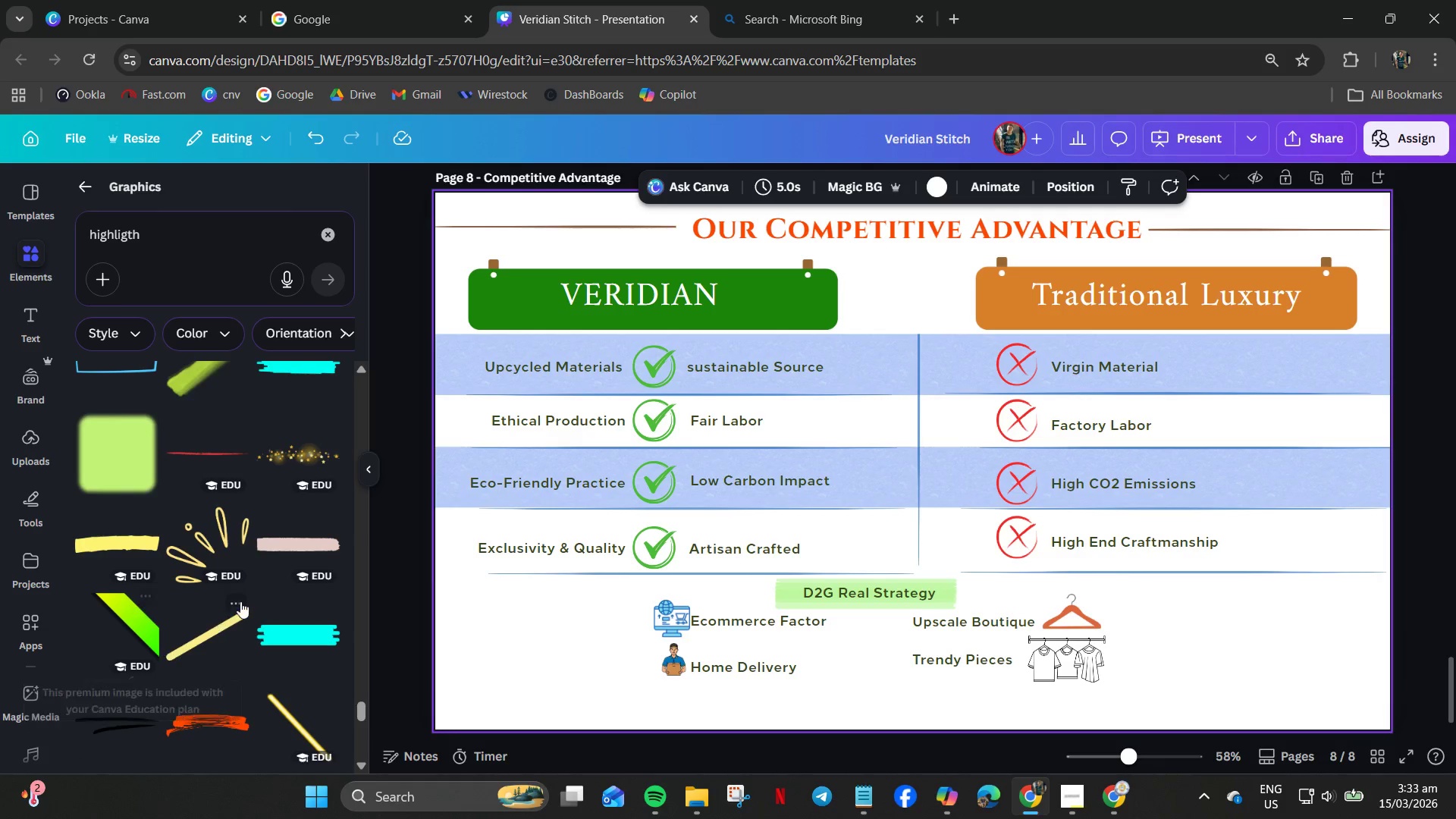 
left_click([294, 538])
 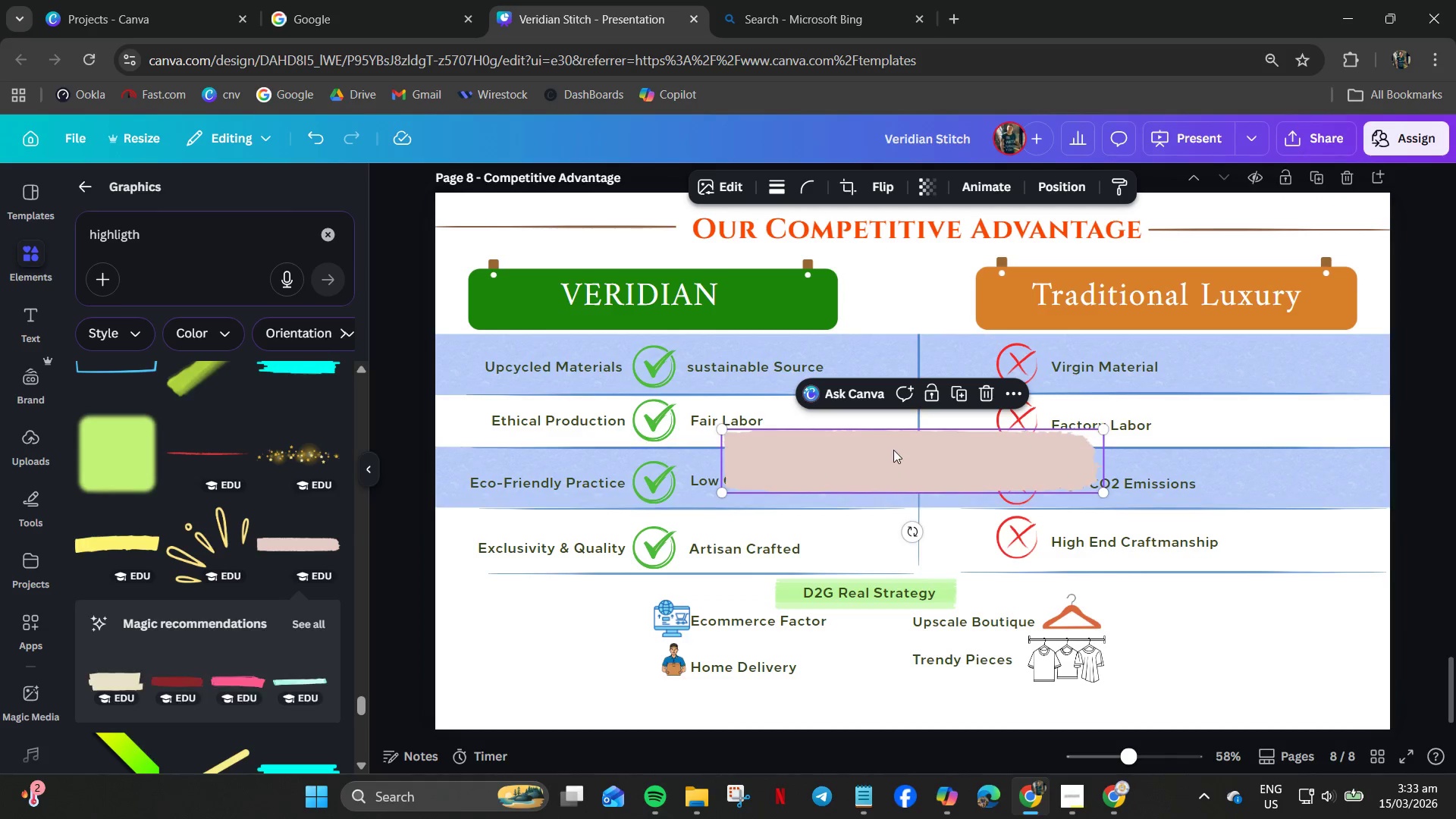 
left_click_drag(start_coordinate=[869, 481], to_coordinate=[650, 645])
 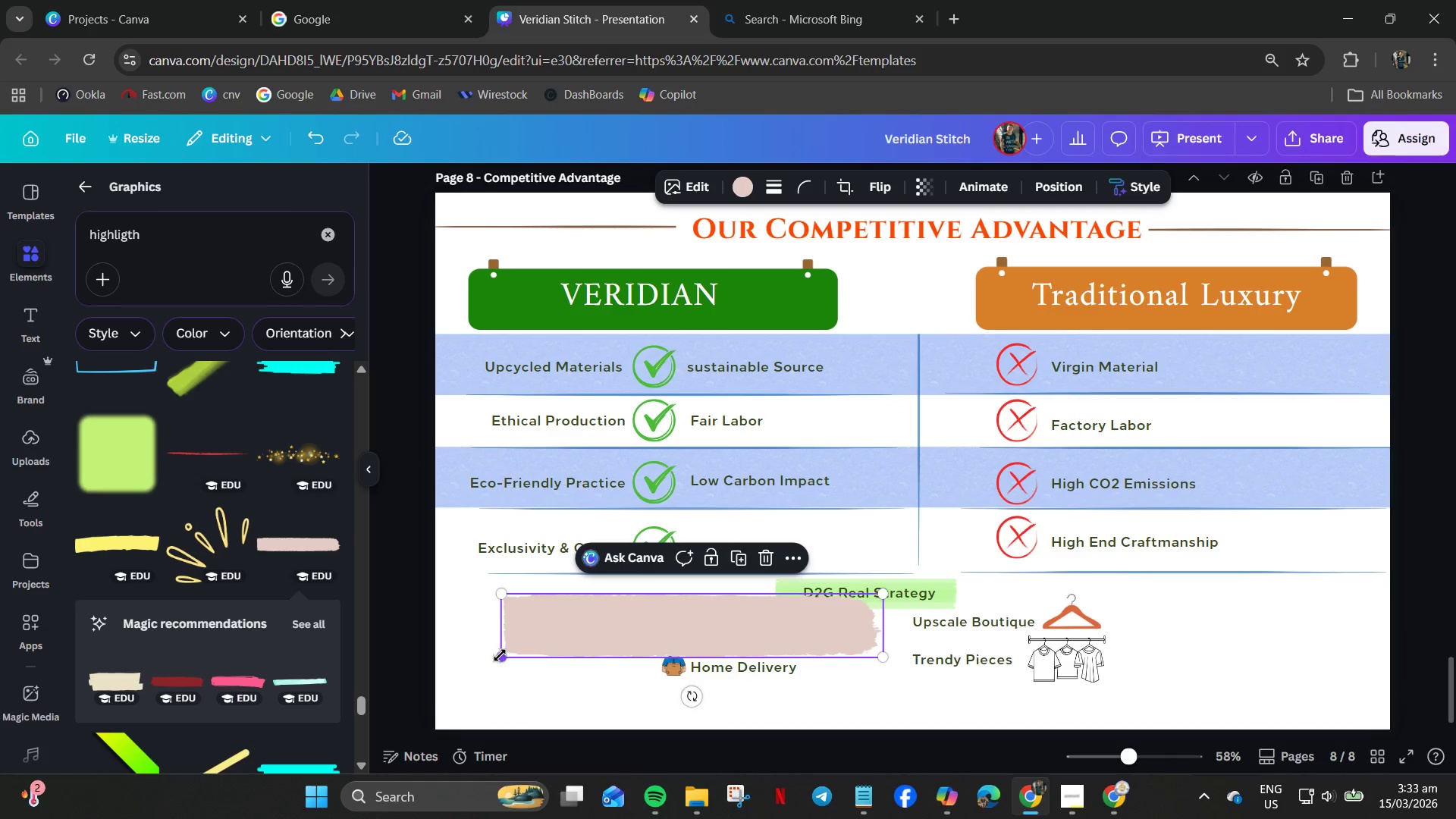 
left_click_drag(start_coordinate=[500, 655], to_coordinate=[635, 599])
 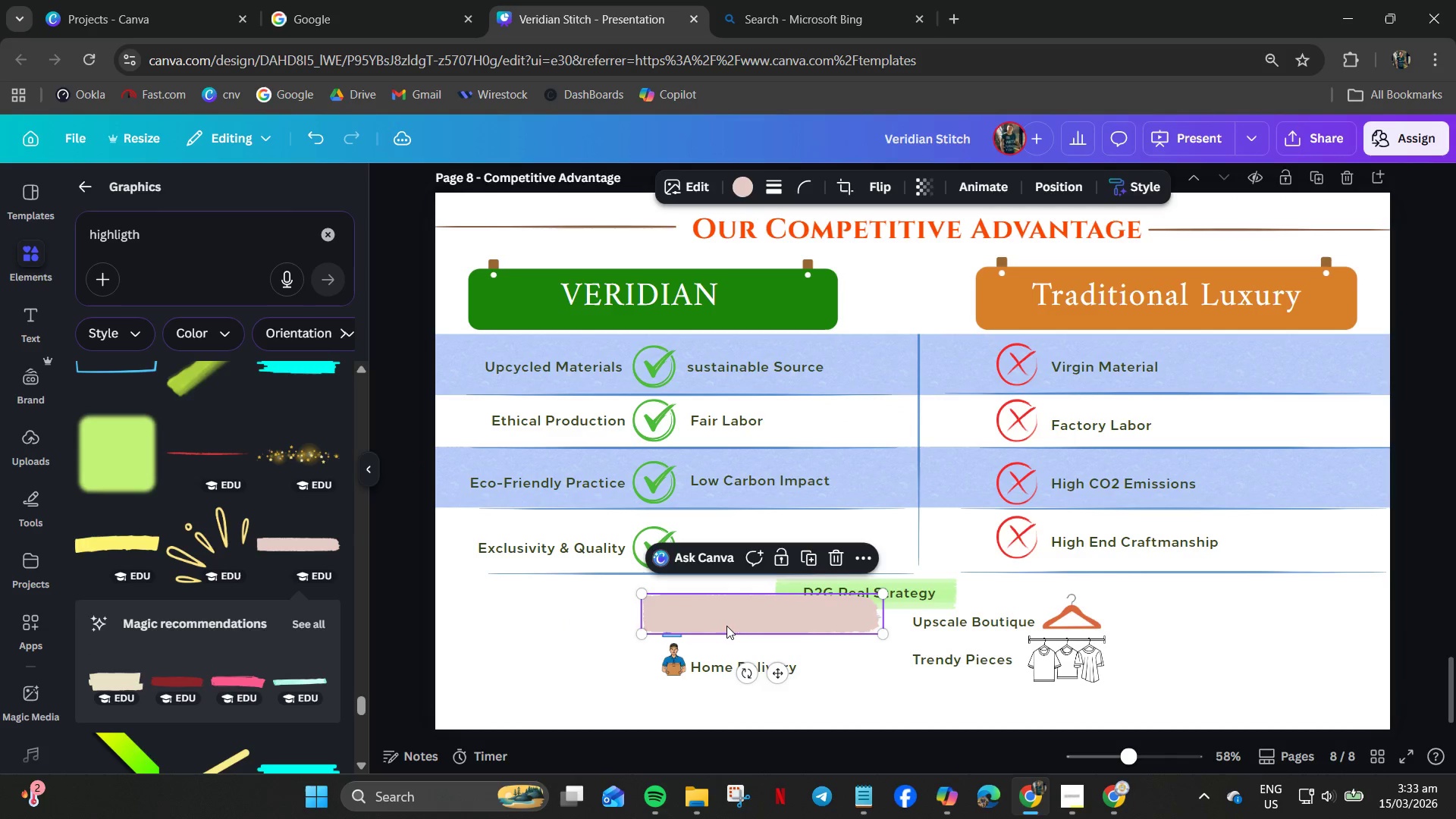 
left_click_drag(start_coordinate=[726, 626], to_coordinate=[706, 631])
 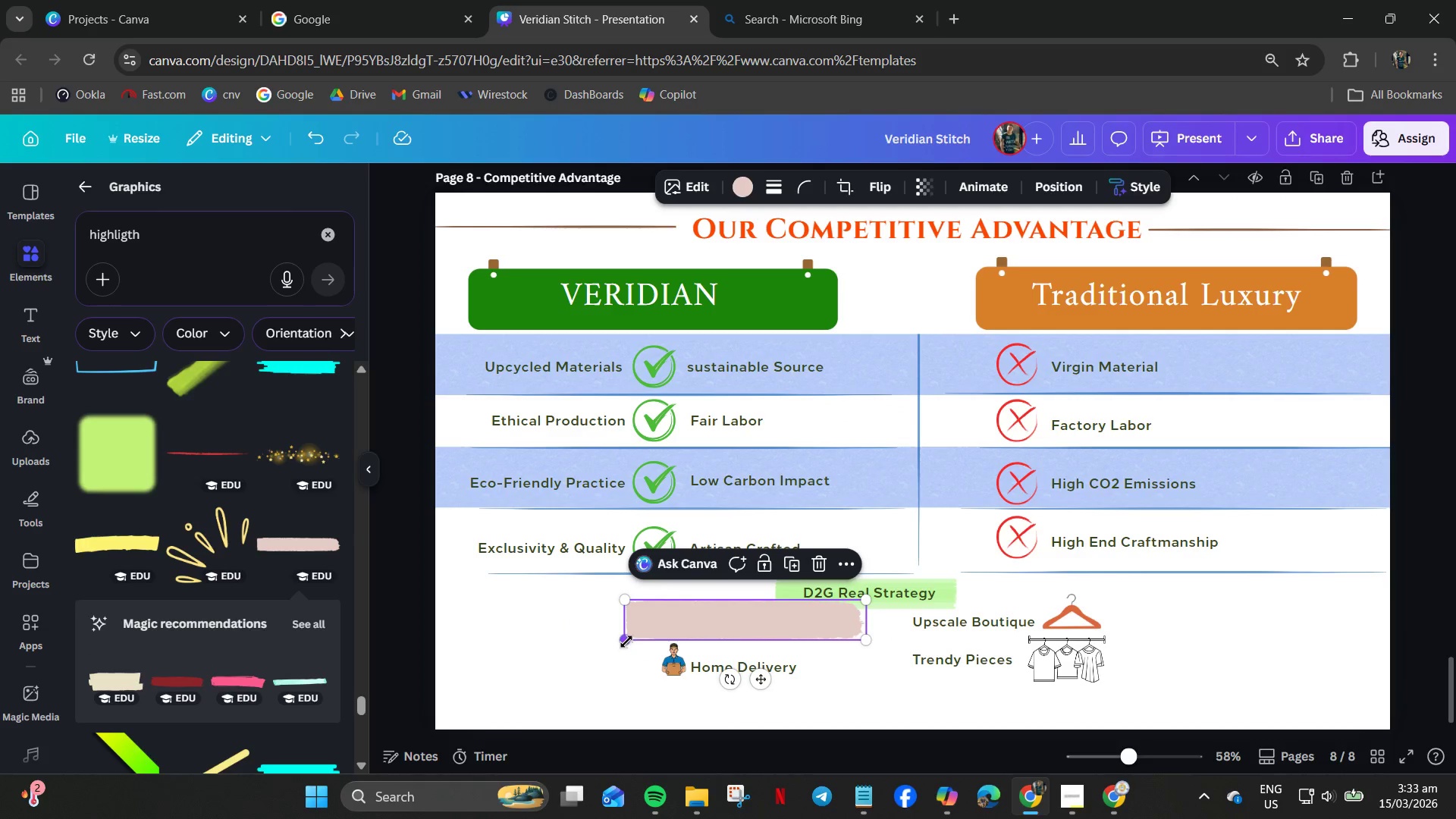 
left_click_drag(start_coordinate=[627, 642], to_coordinate=[679, 624])
 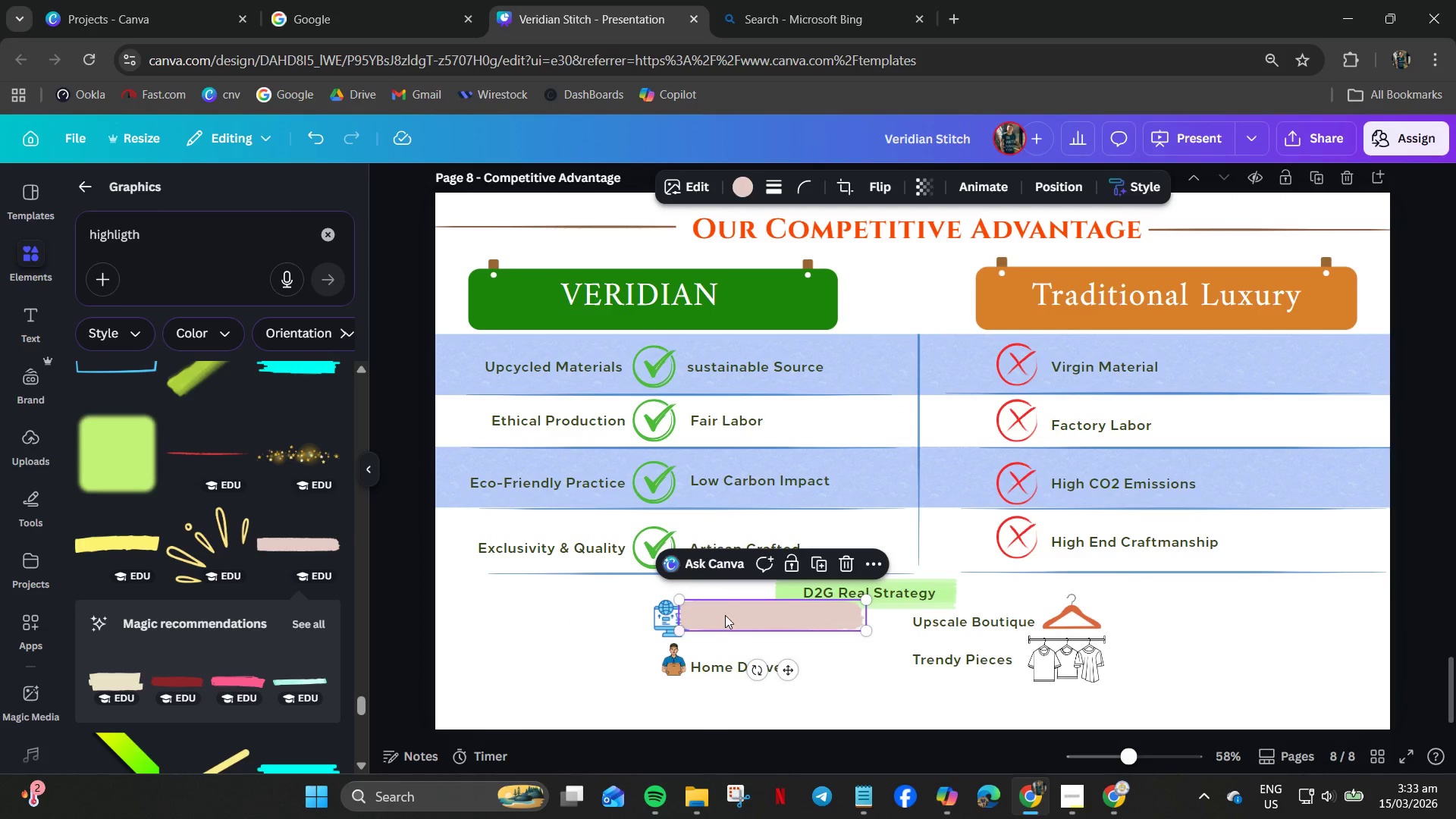 
left_click_drag(start_coordinate=[725, 615], to_coordinate=[689, 622])
 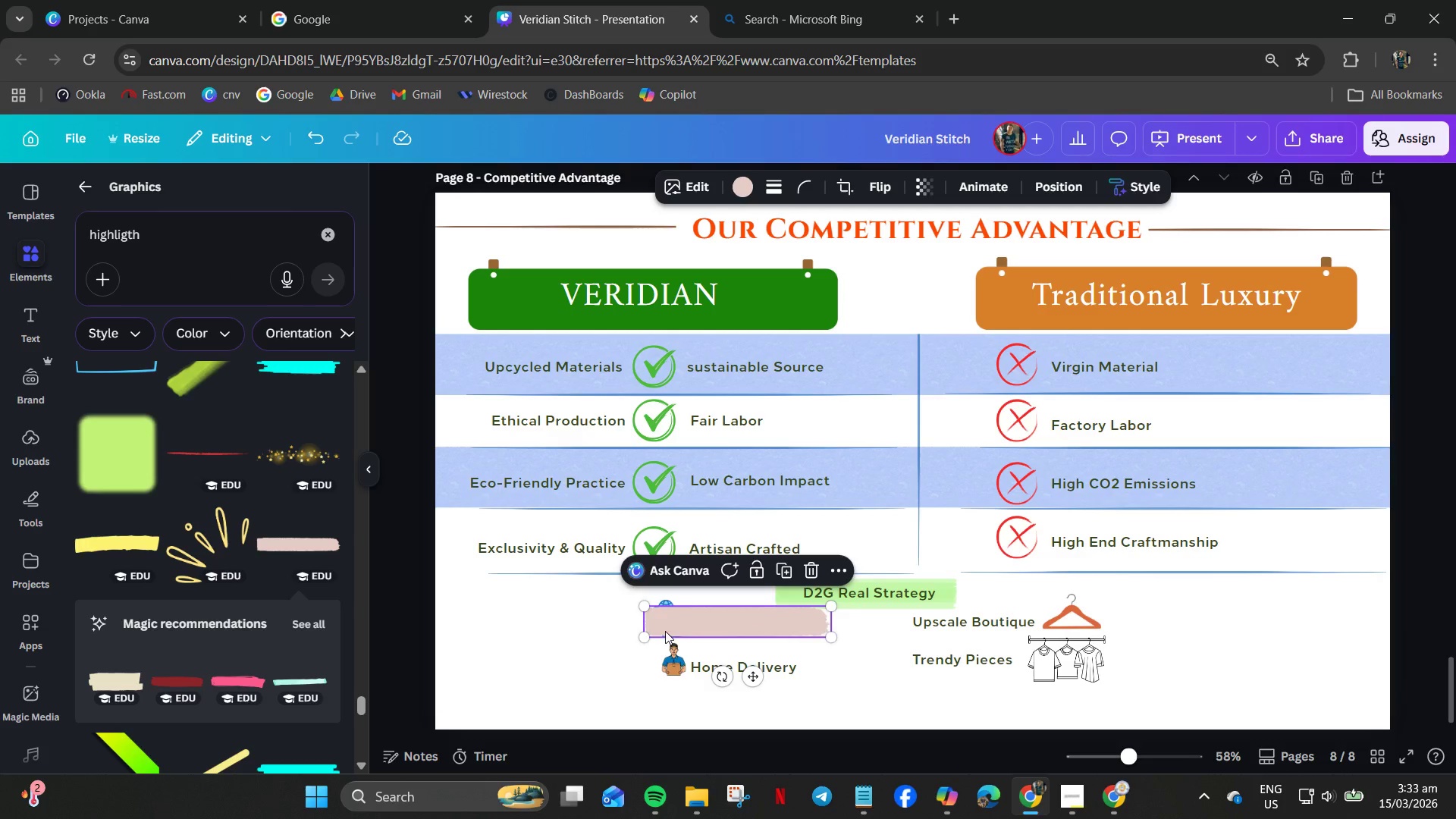 
right_click([679, 627])
 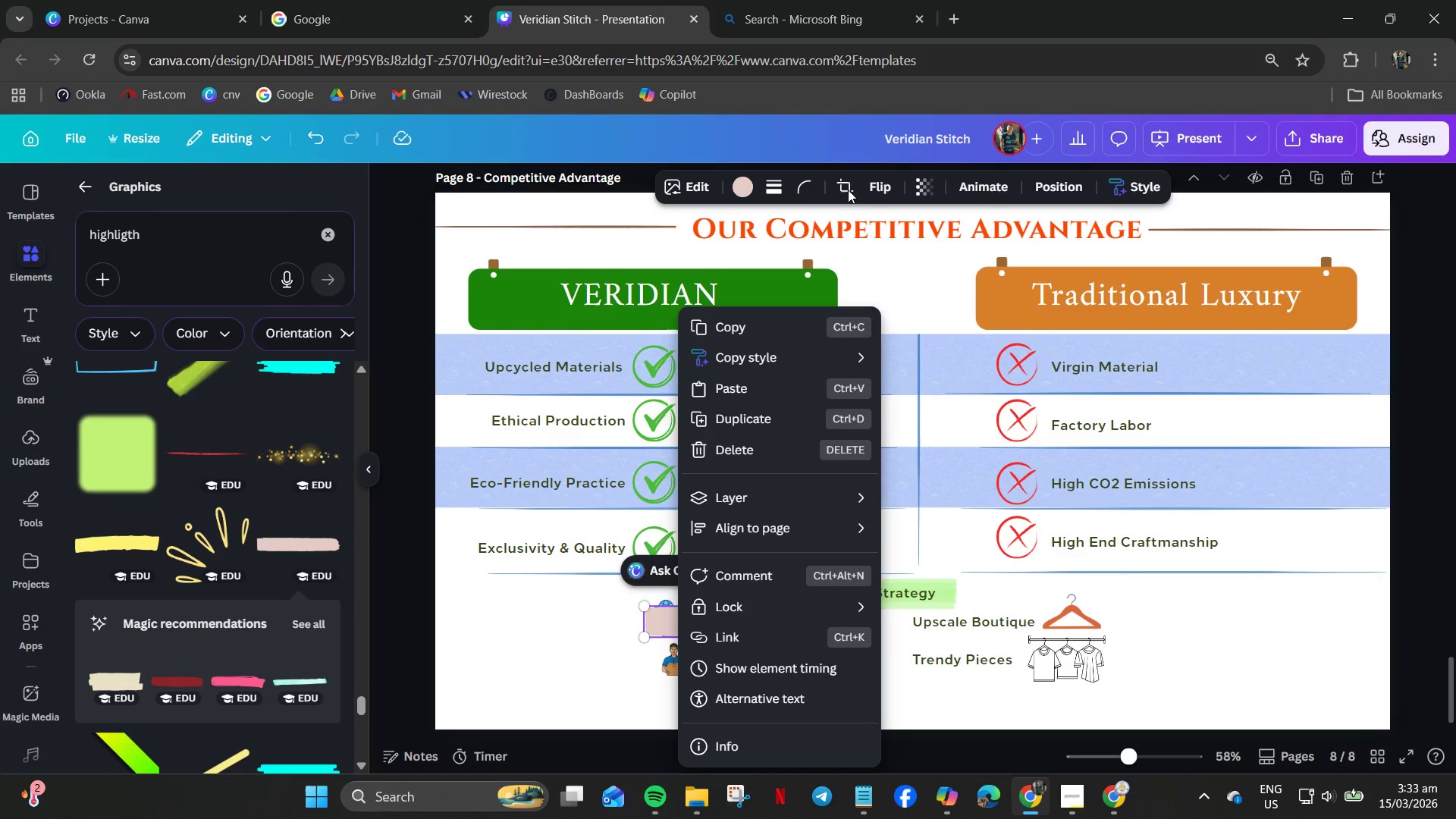 
left_click([843, 186])
 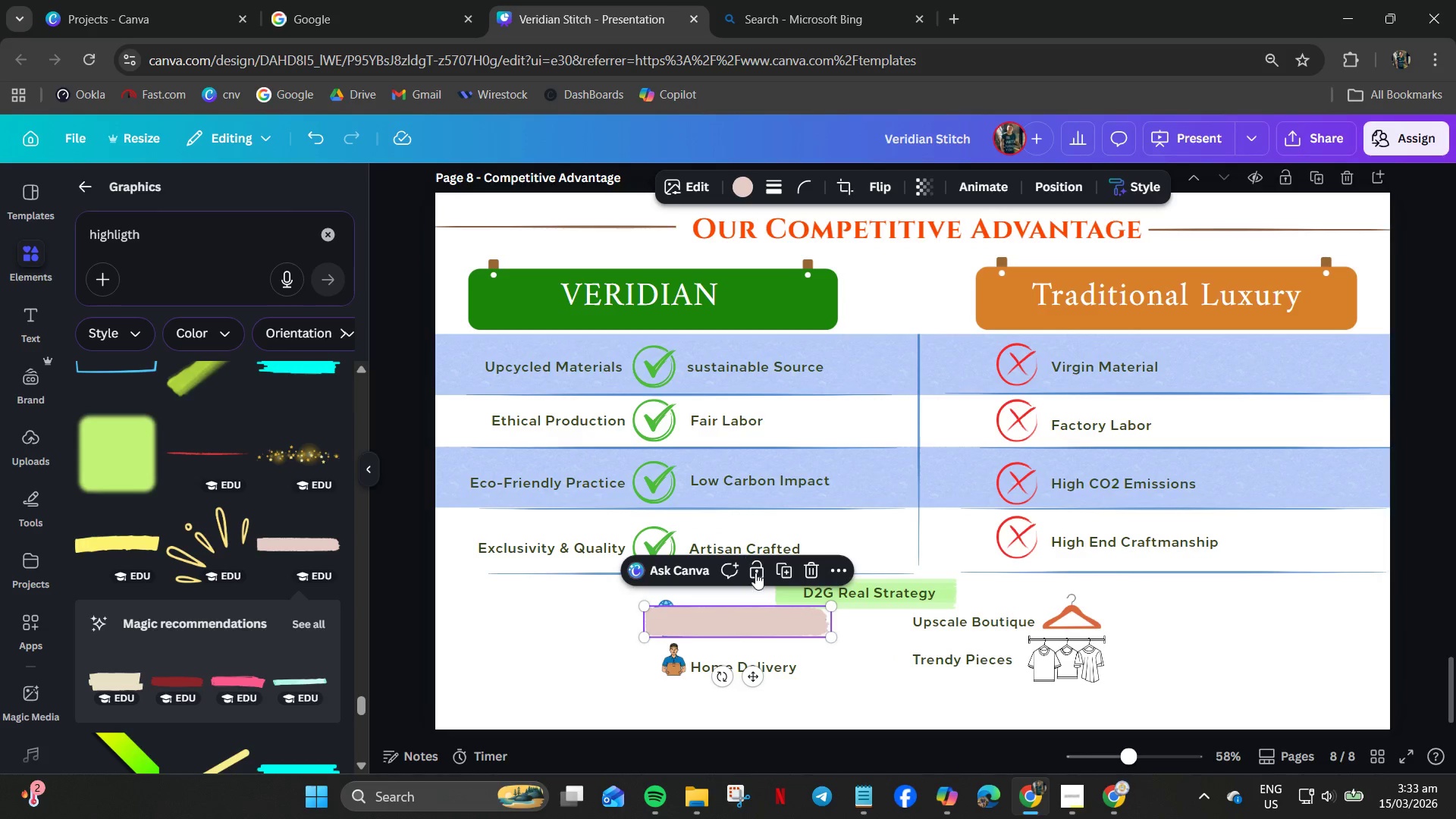 
right_click([766, 617])
 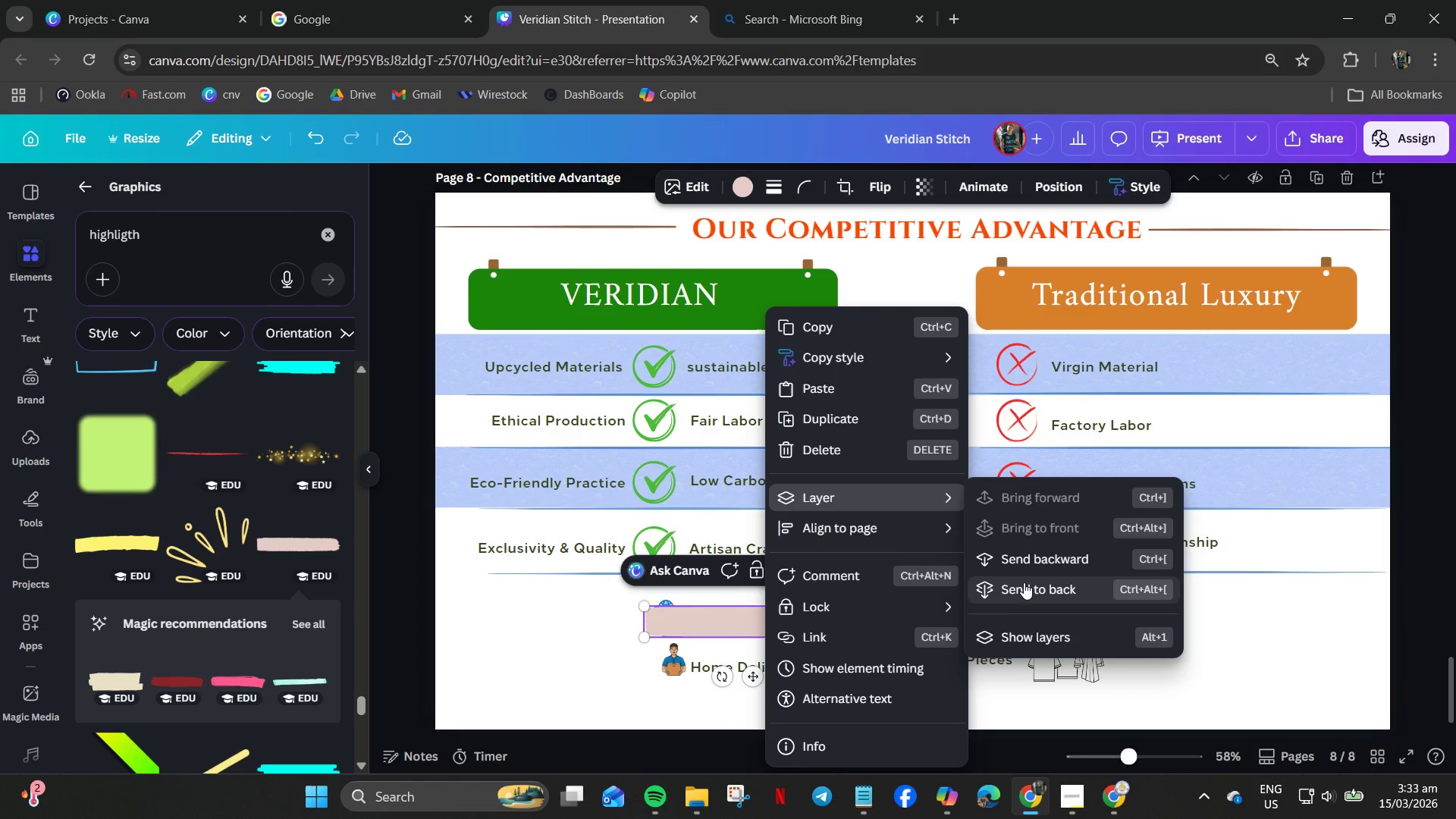 
left_click([1025, 562])
 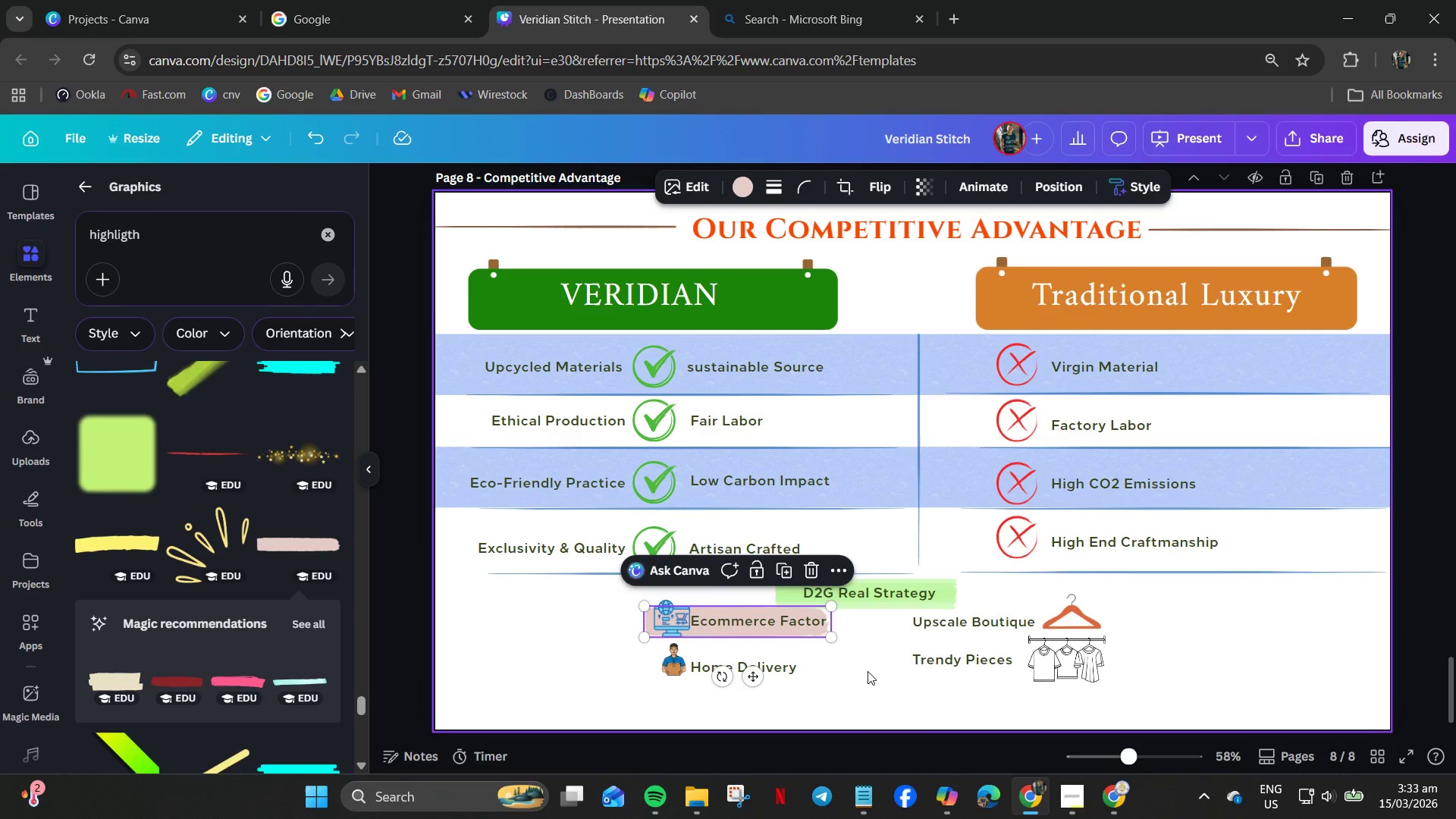 
left_click([841, 663])
 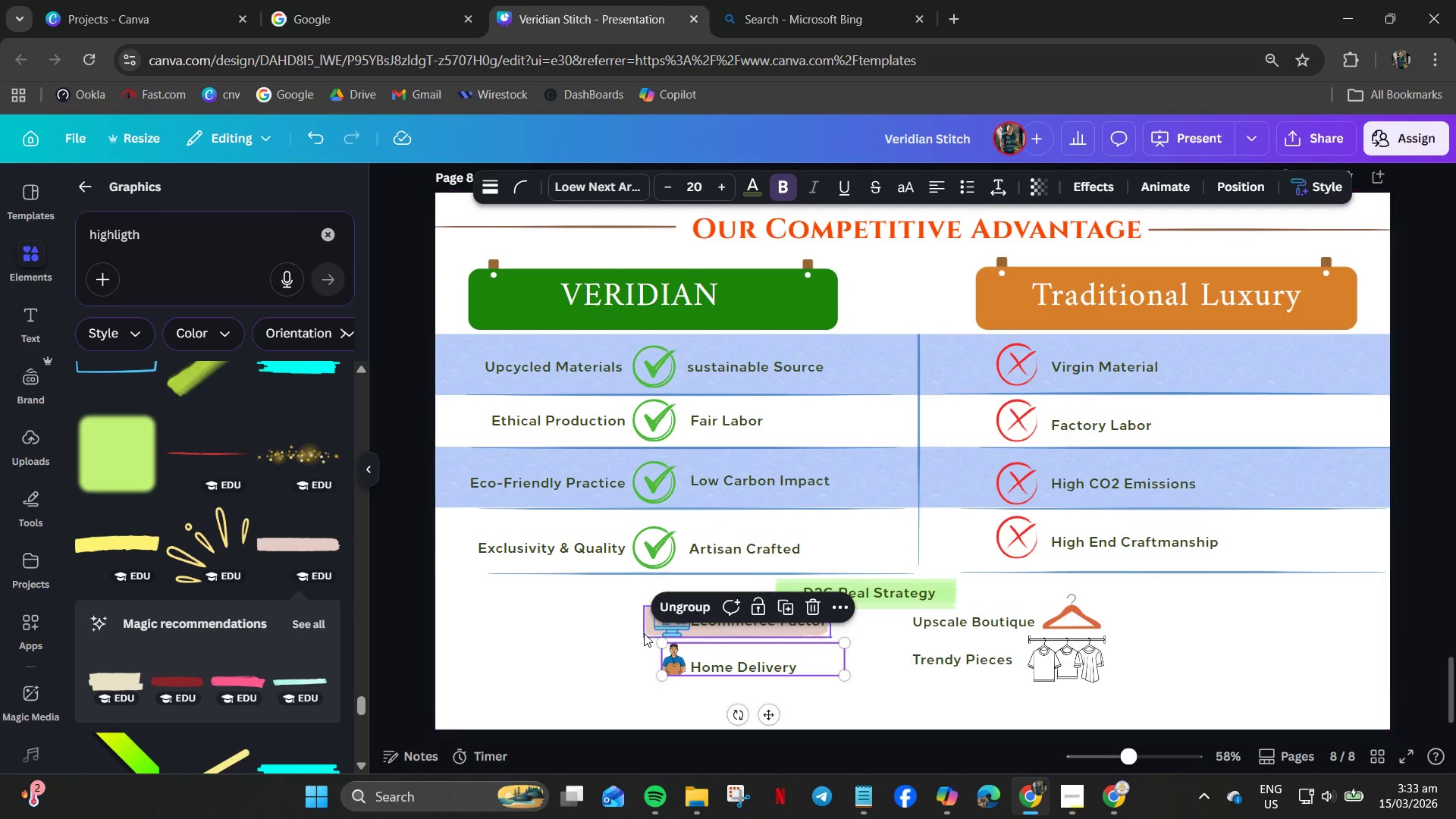 
left_click([647, 629])
 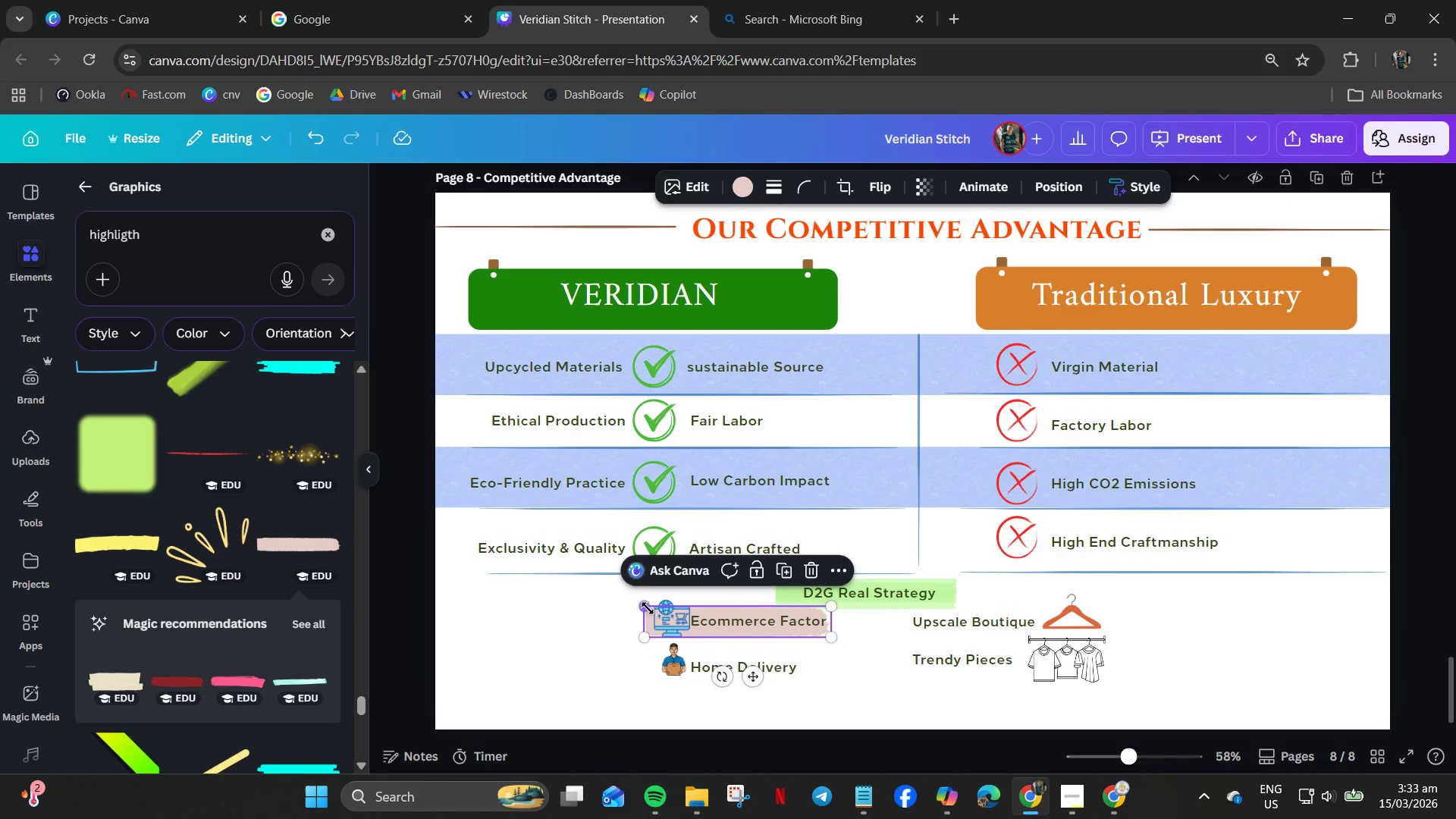 
left_click_drag(start_coordinate=[648, 606], to_coordinate=[641, 598])
 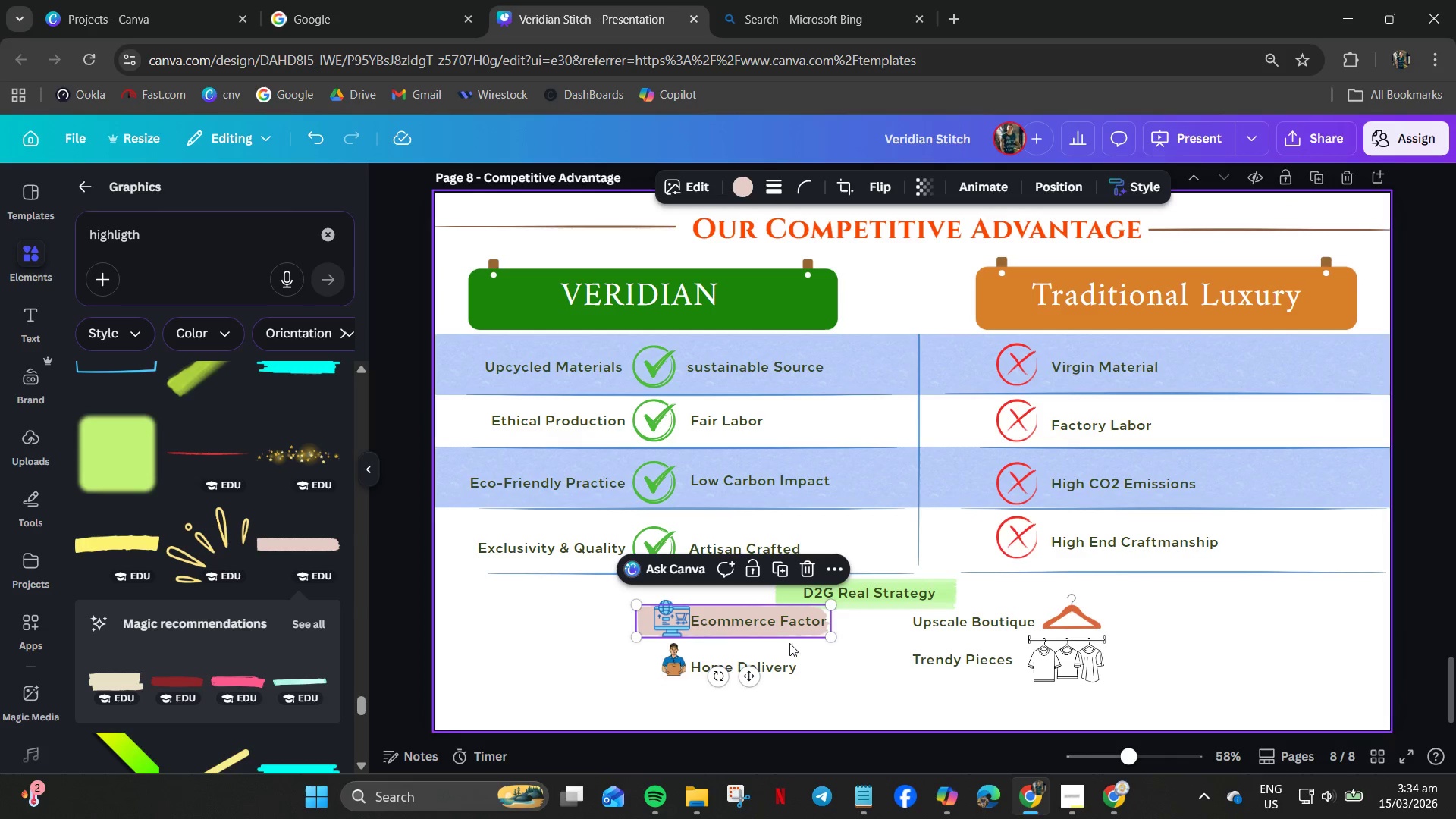 
left_click_drag(start_coordinate=[771, 638], to_coordinate=[788, 638])
 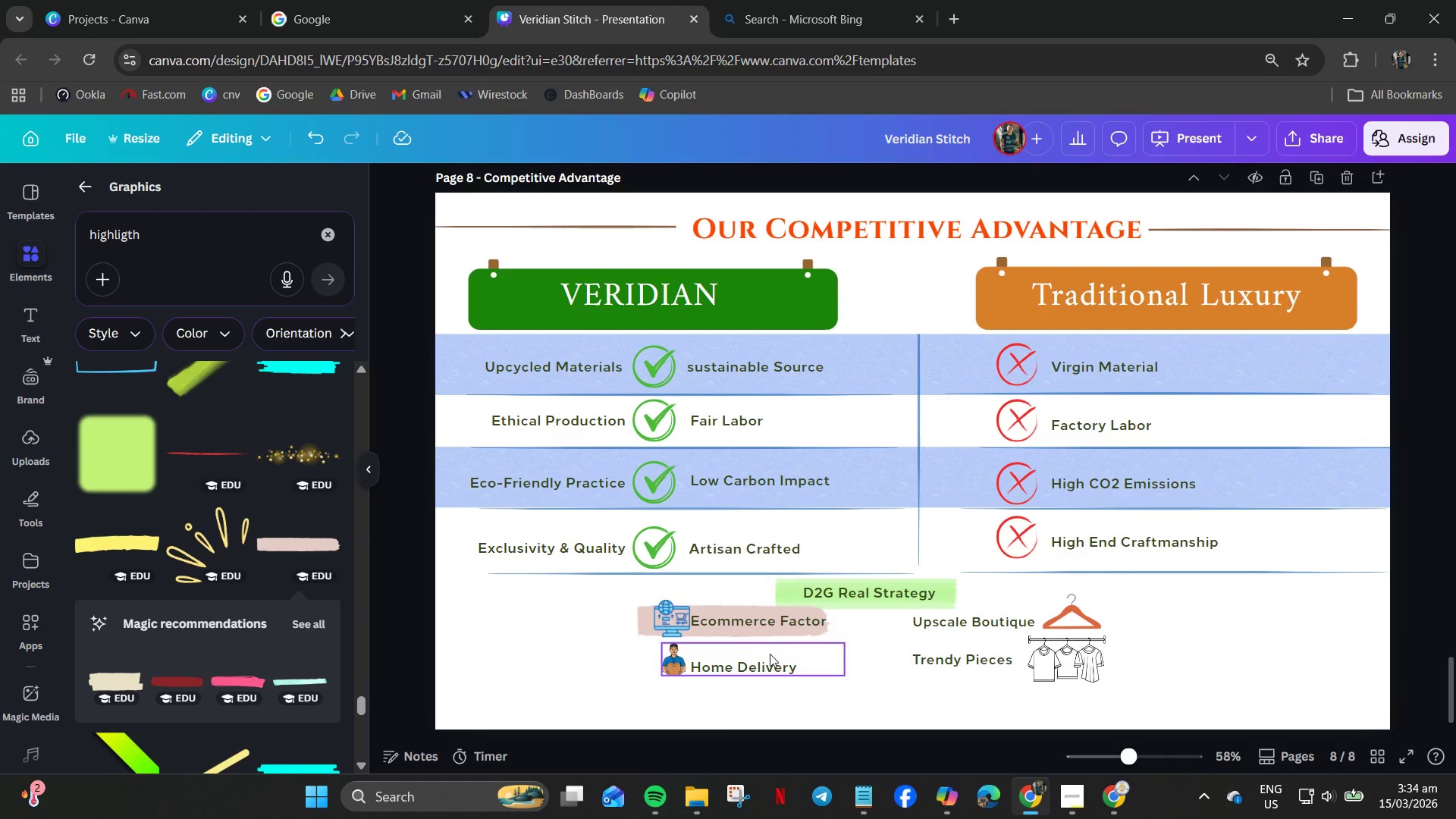 
left_click_drag(start_coordinate=[735, 635], to_coordinate=[723, 632])
 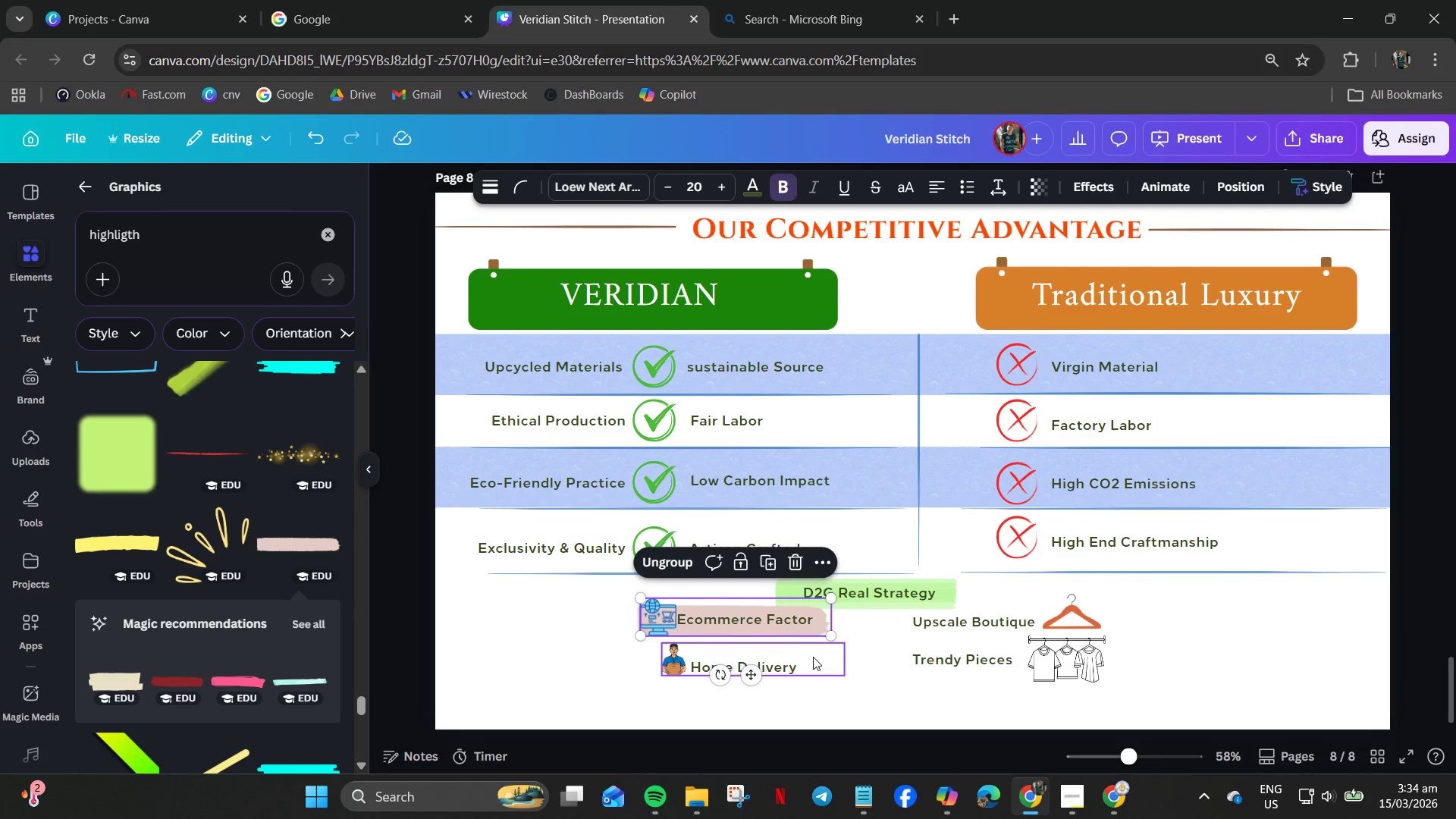 
left_click([815, 657])
 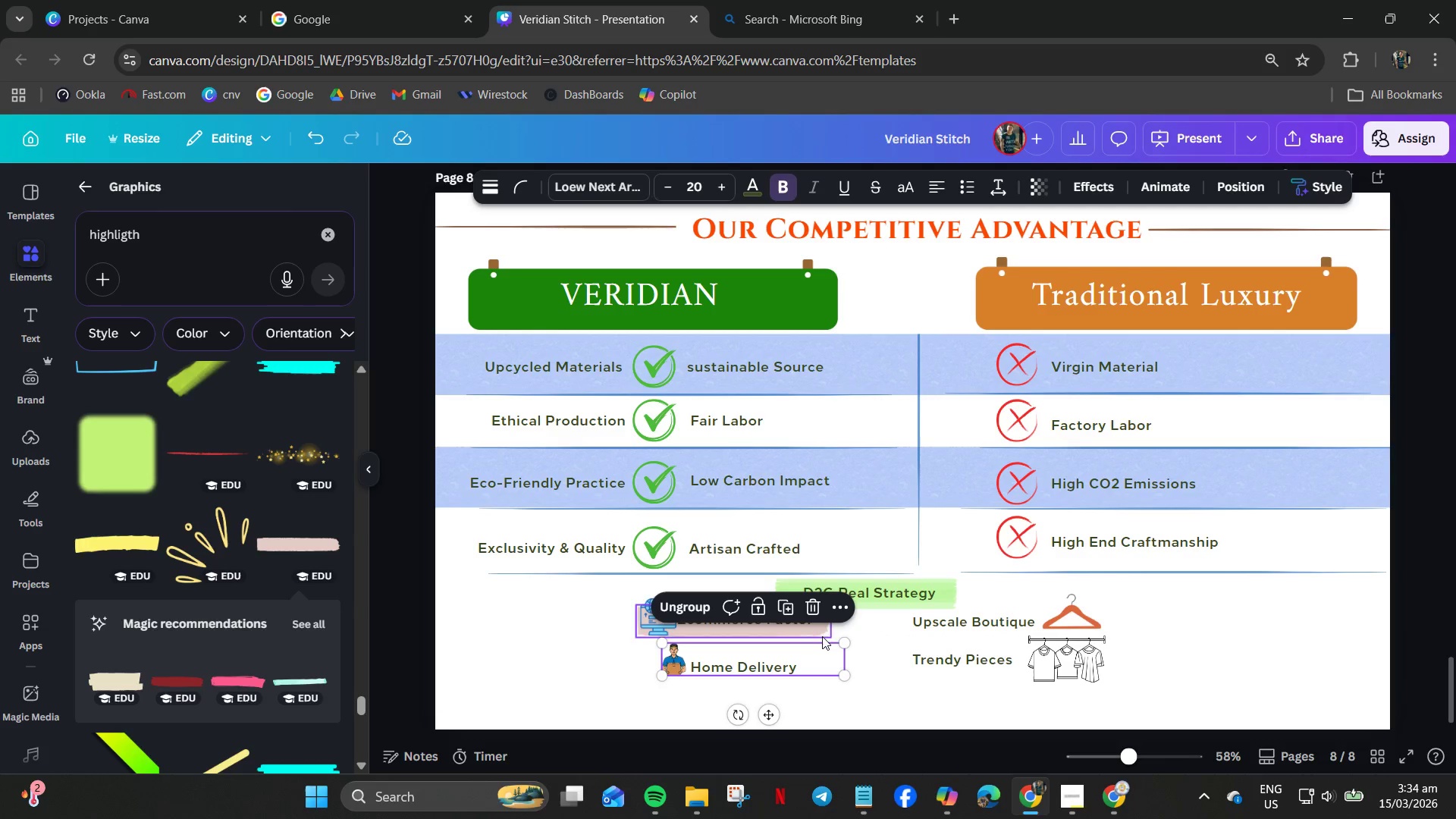 
left_click([821, 631])
 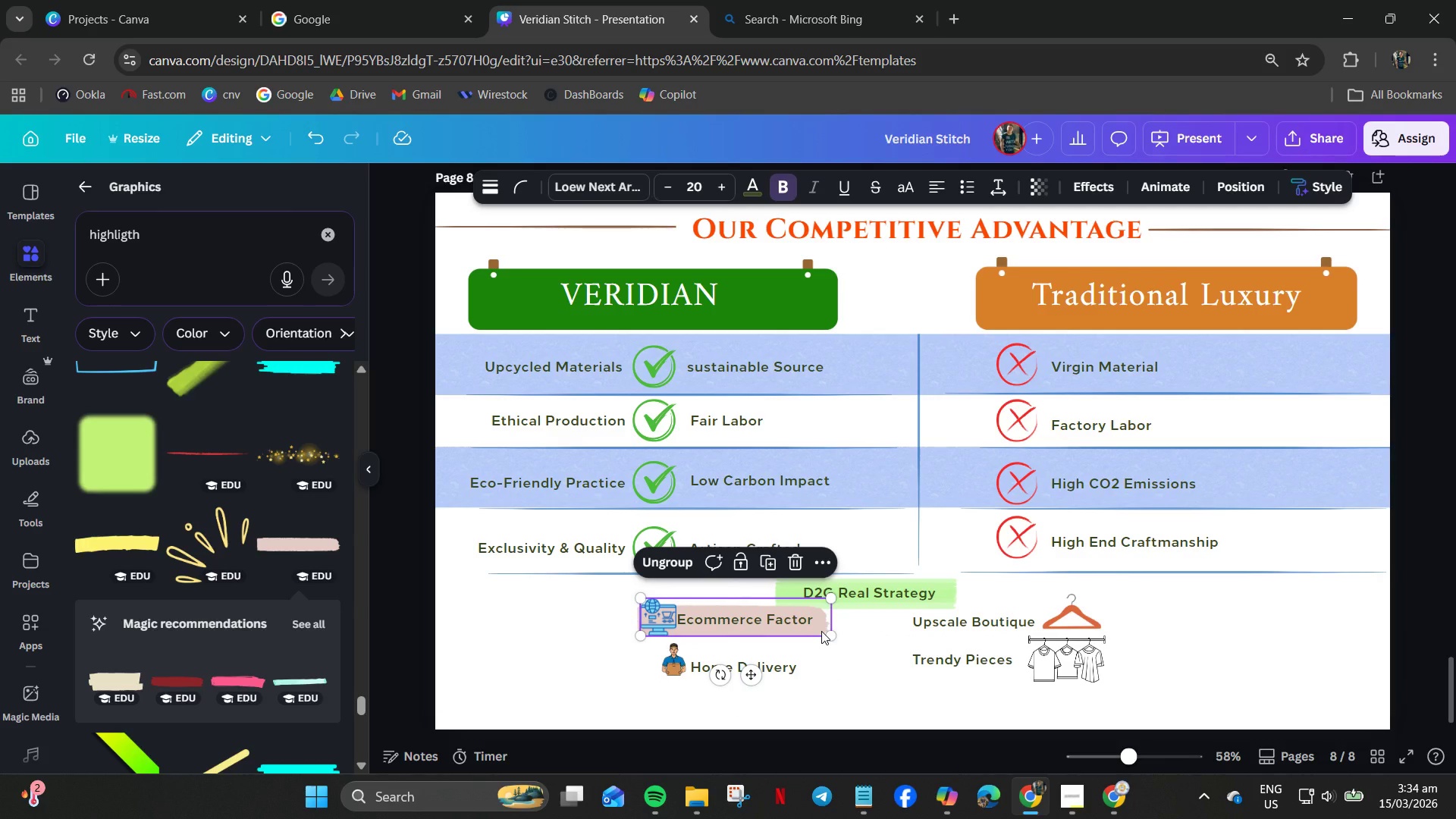 
key(Control+C)
 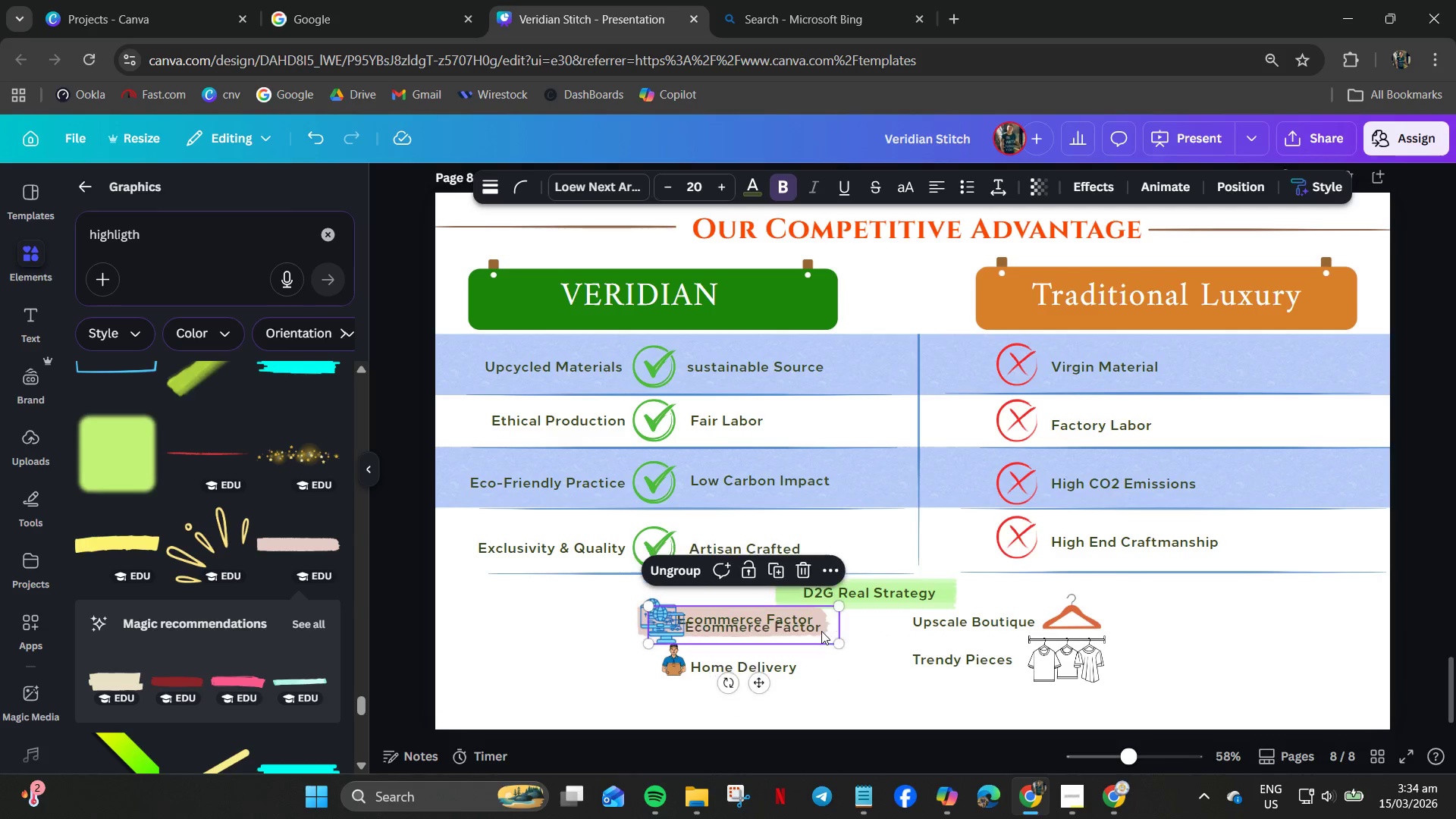 
key(Control+V)
 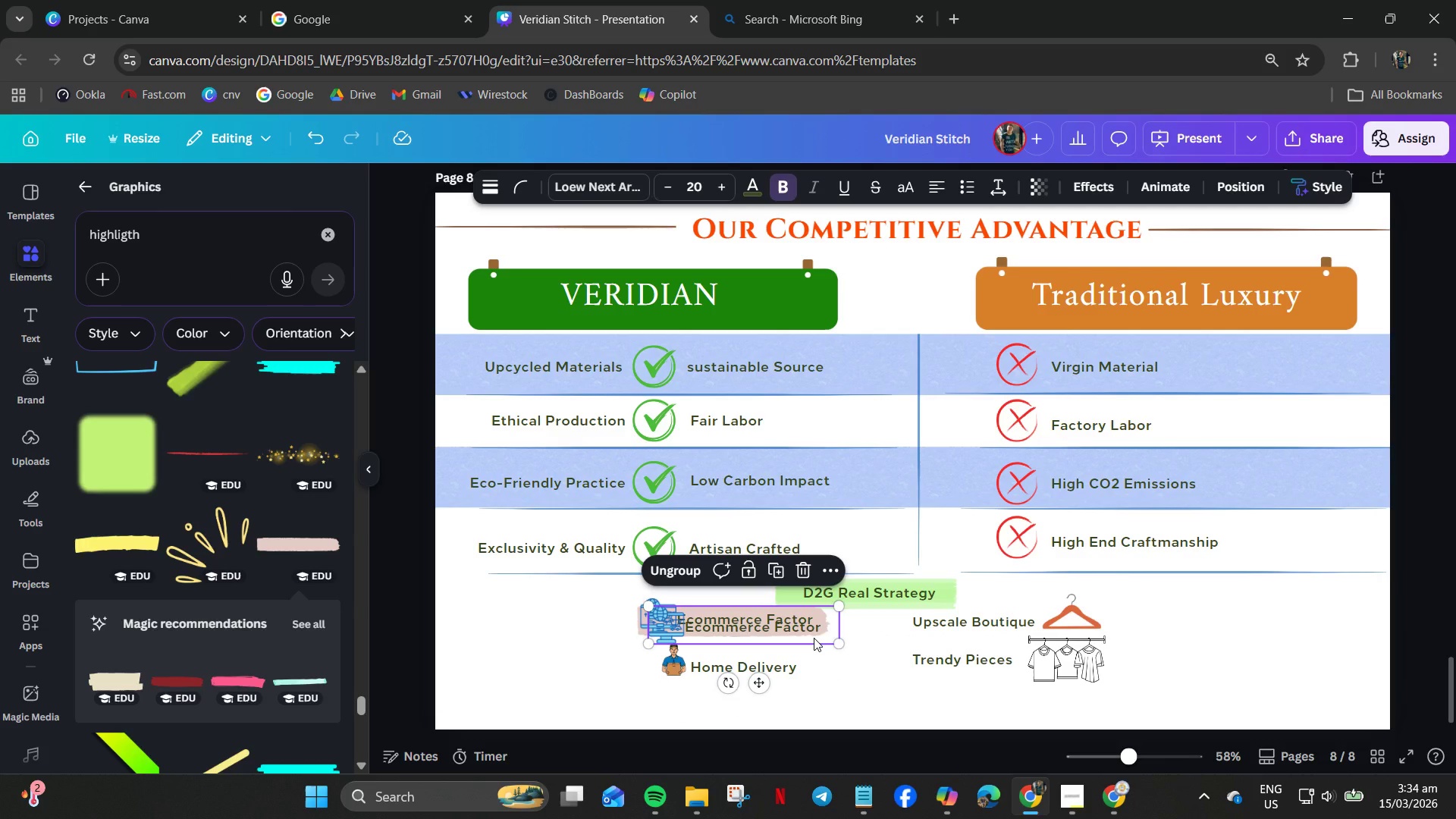 
key(Control+Z)
 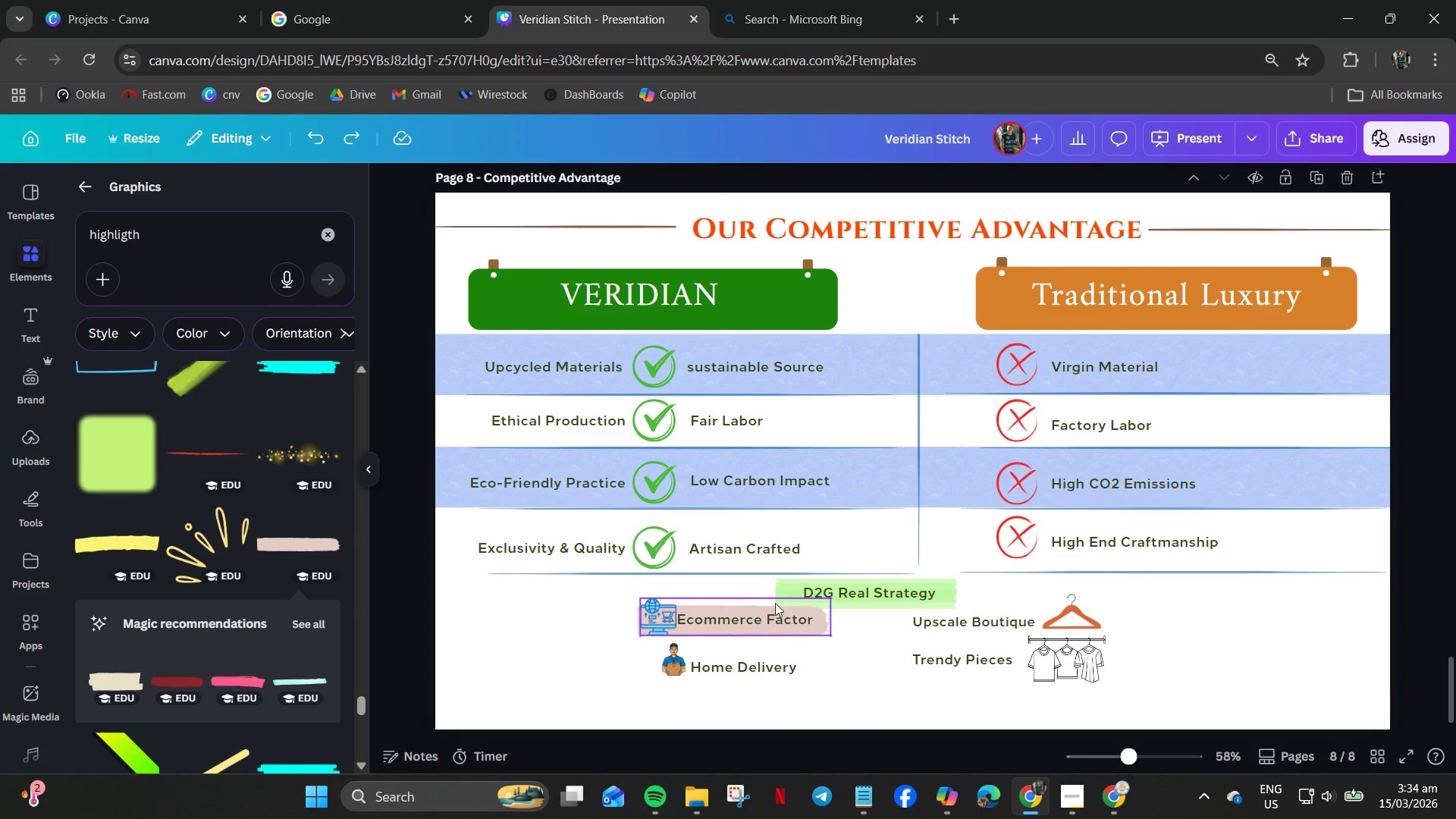 
left_click_drag(start_coordinate=[726, 584], to_coordinate=[729, 635])
 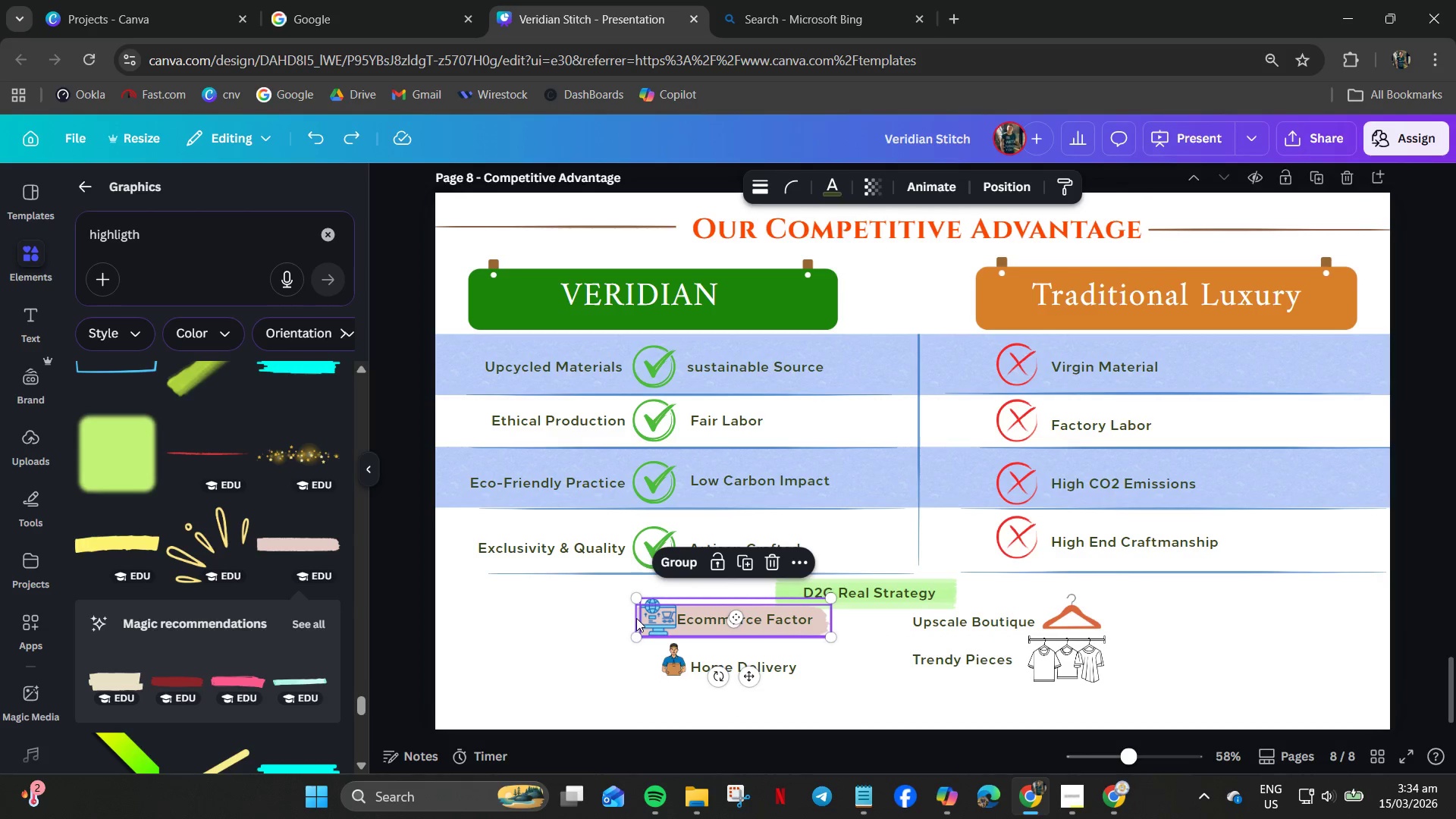 
left_click([638, 618])
 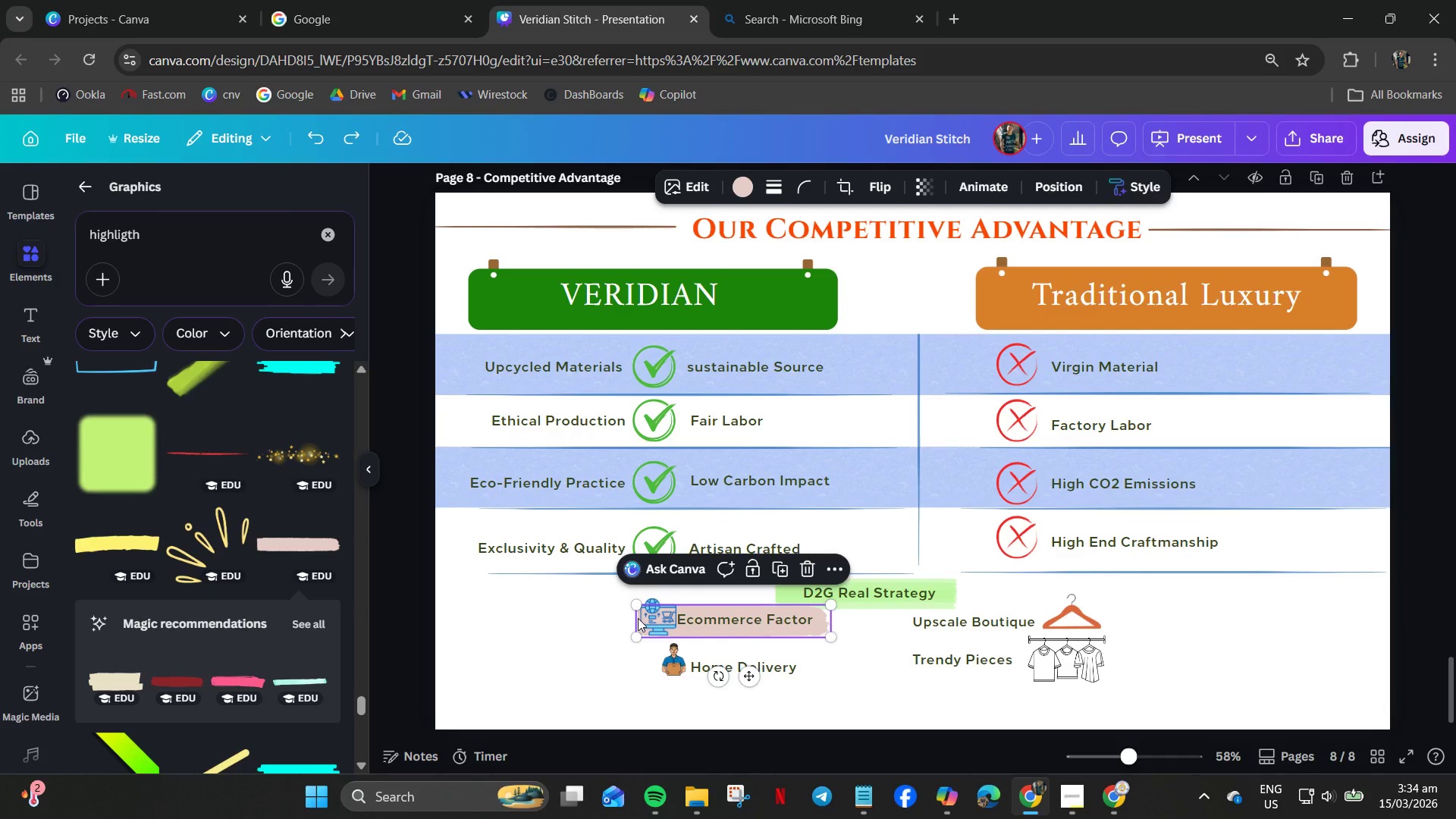 
key(Control+C)
 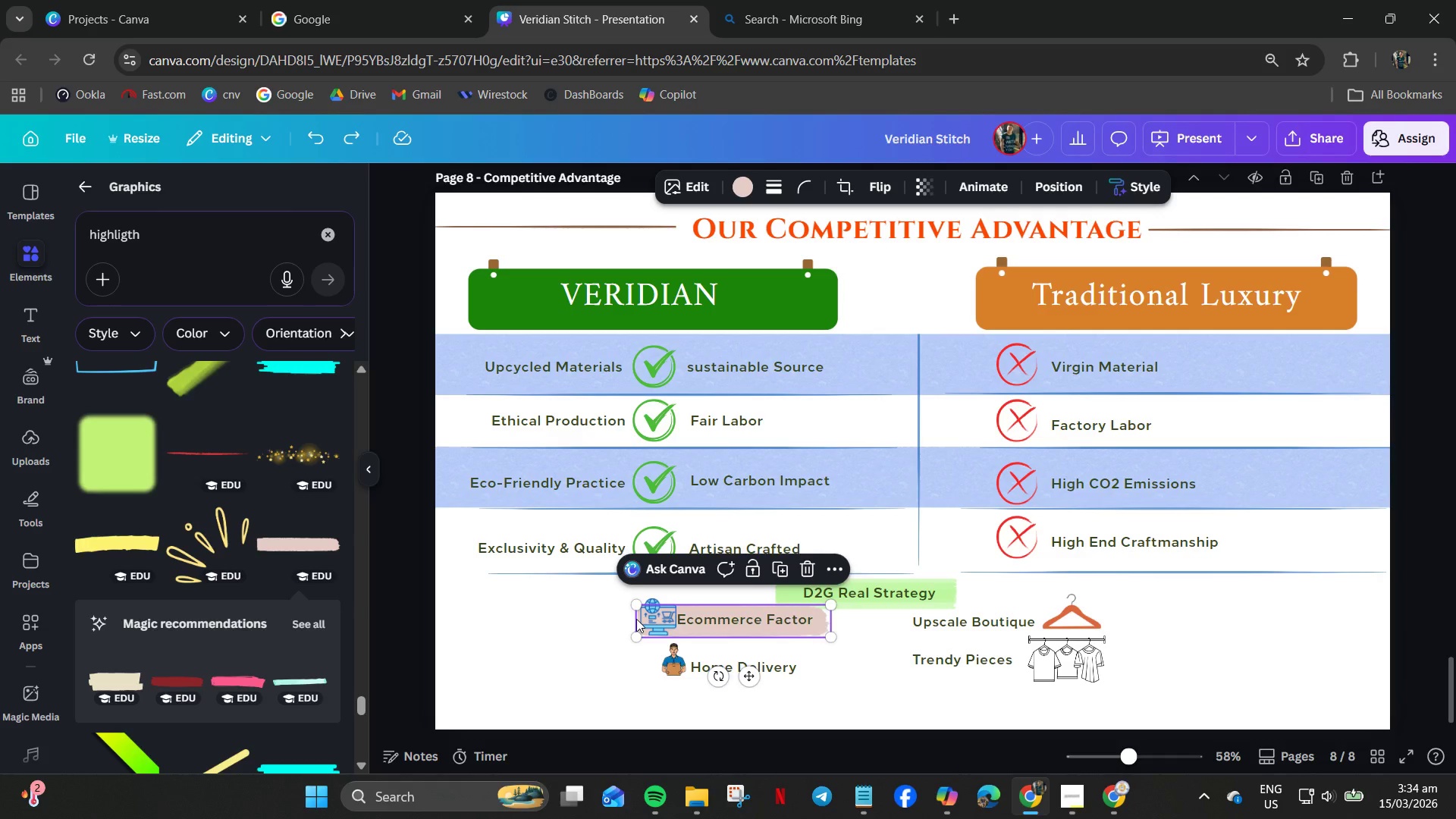 
key(Control+V)
 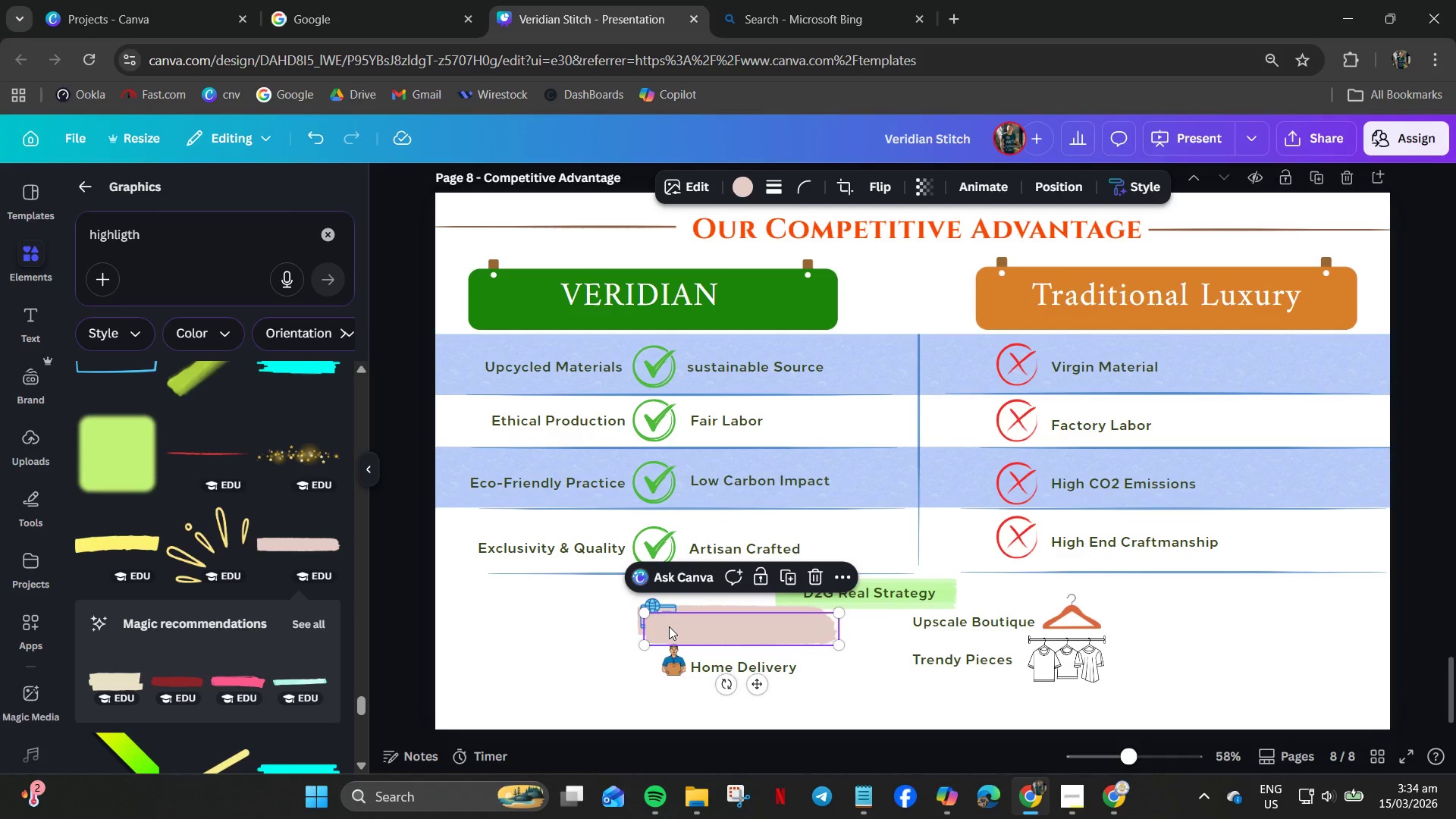 
left_click_drag(start_coordinate=[670, 626], to_coordinate=[664, 657])
 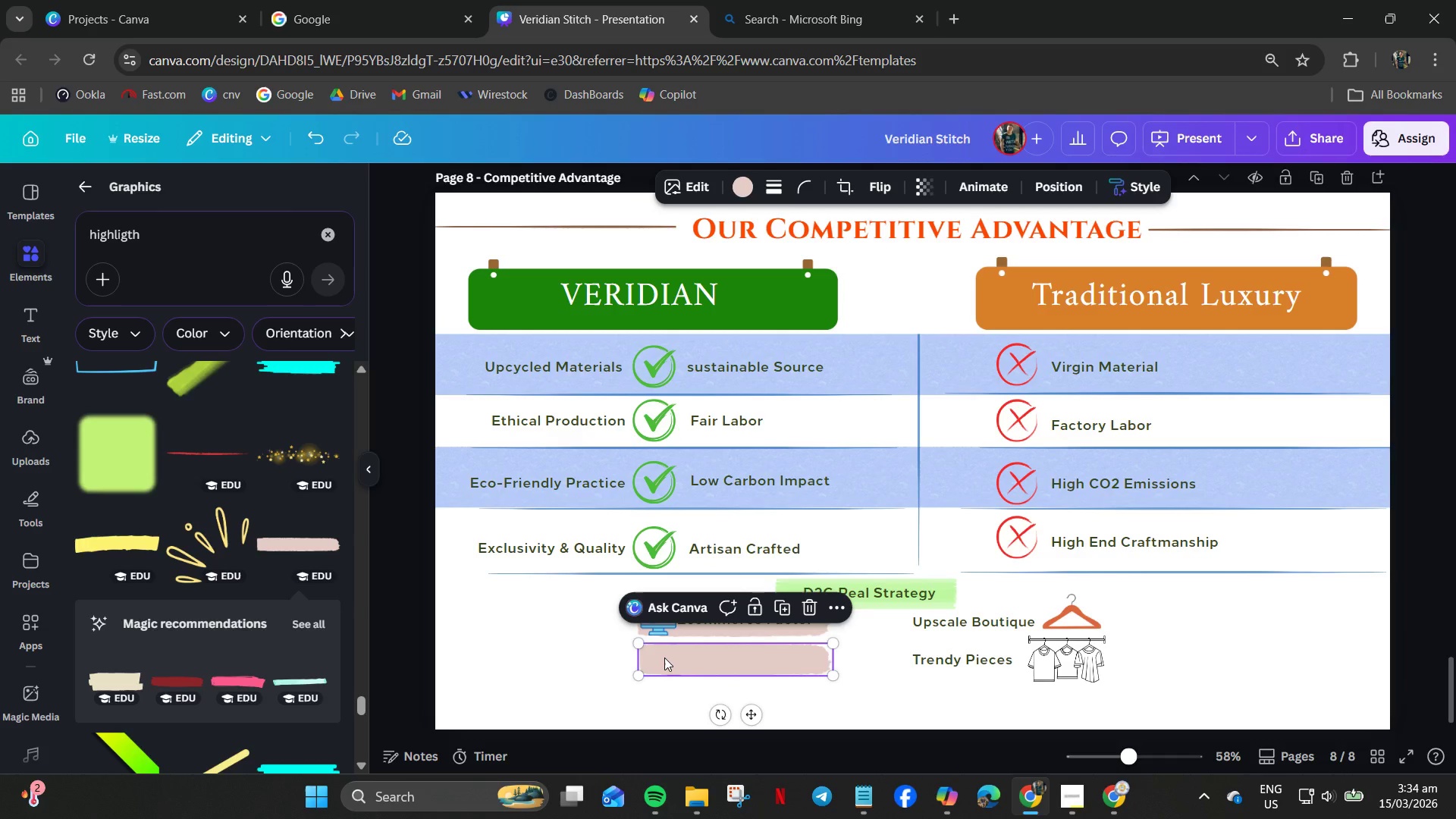 
key(Control+ControlLeft)
 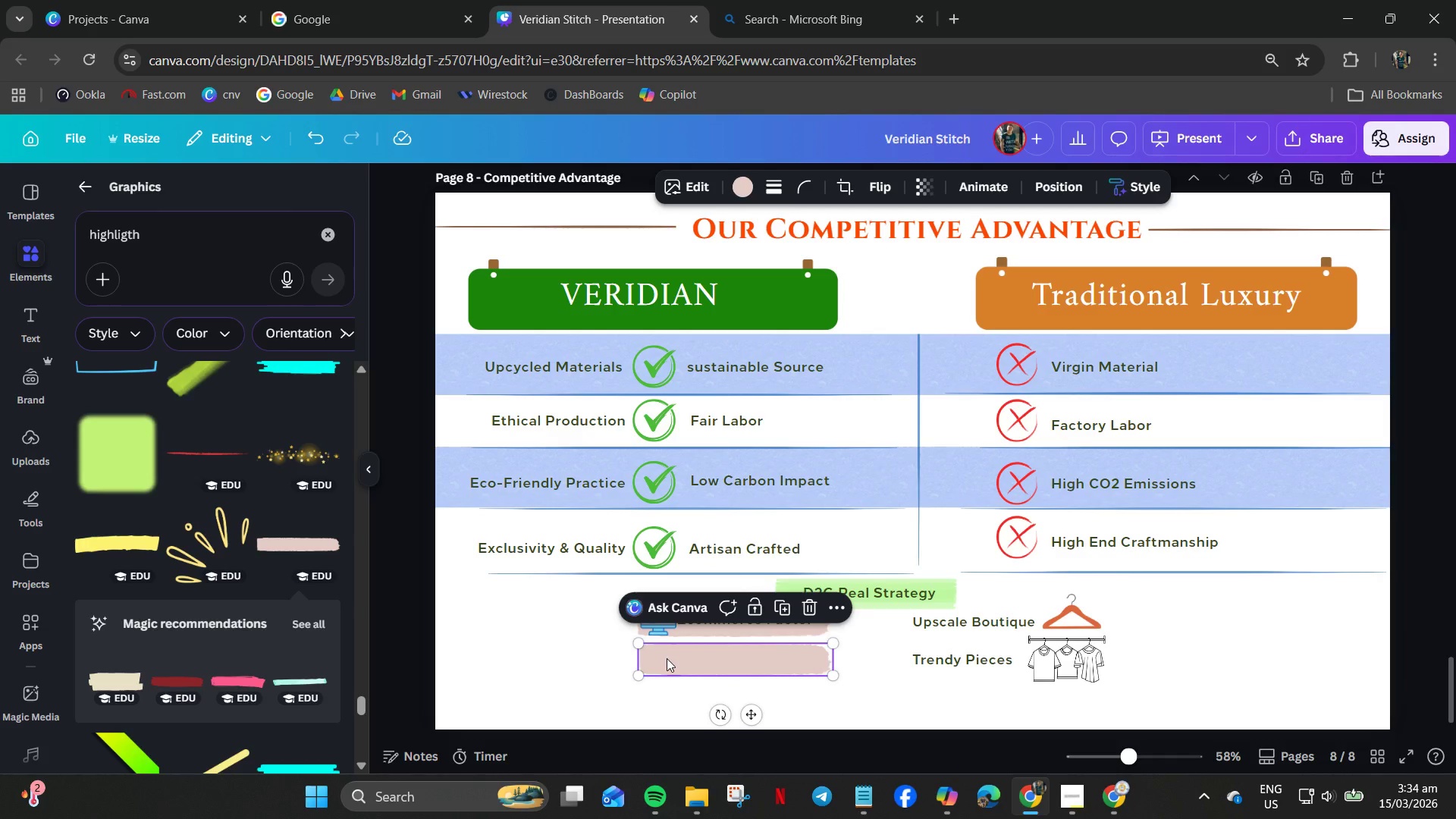 
key(Control+C)
 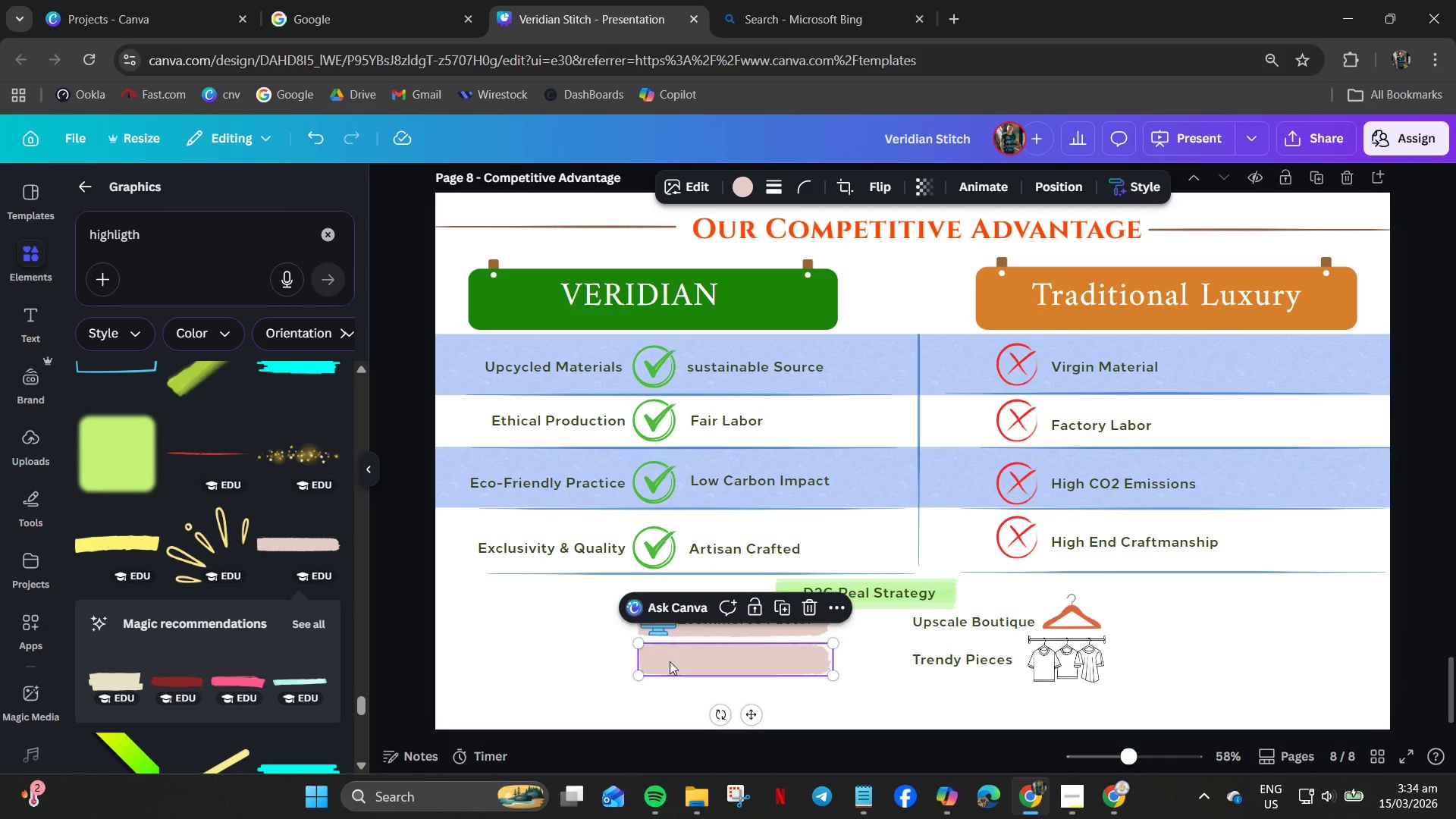 
key(Control+V)
 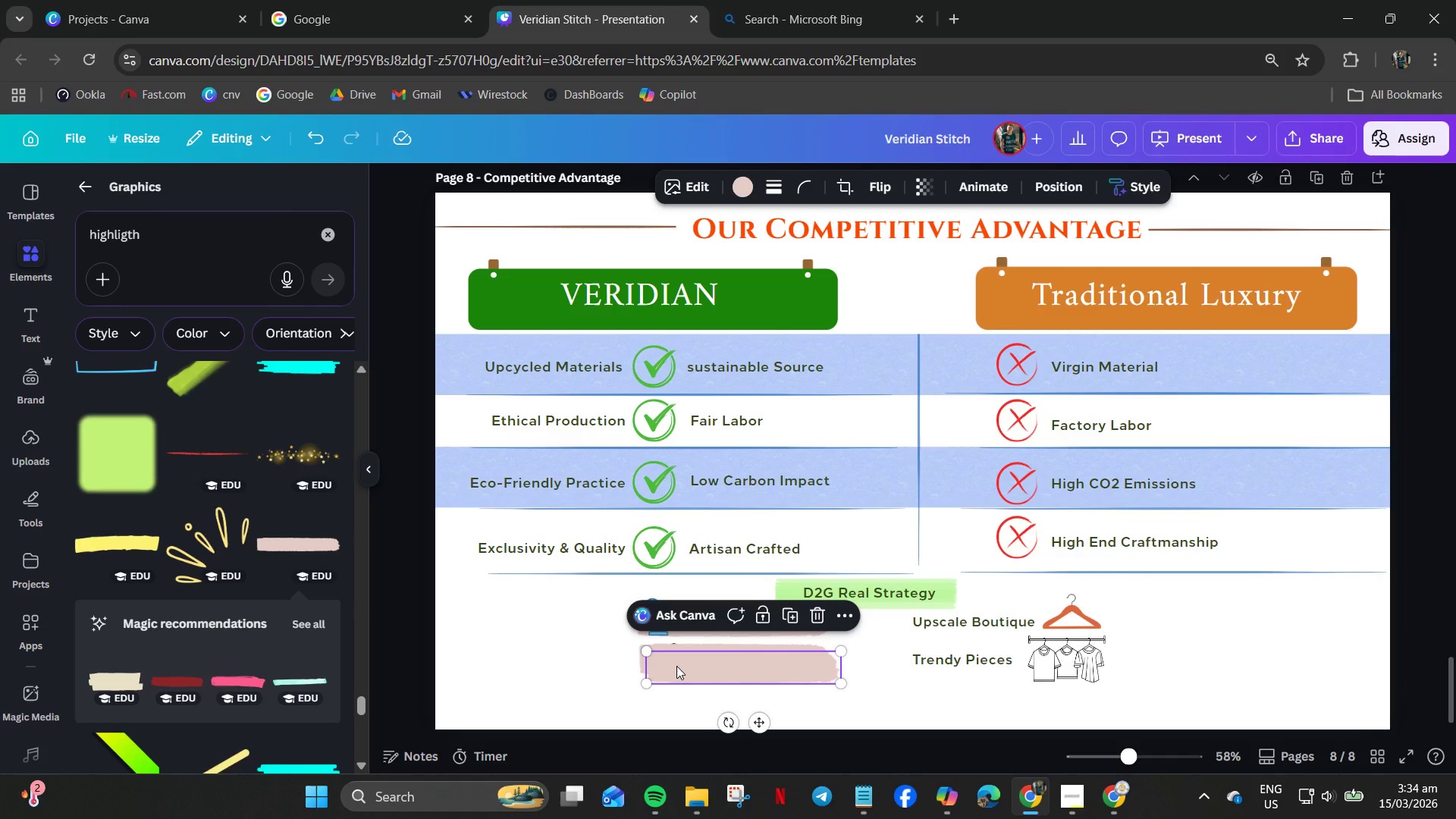 
left_click_drag(start_coordinate=[678, 667], to_coordinate=[941, 621])
 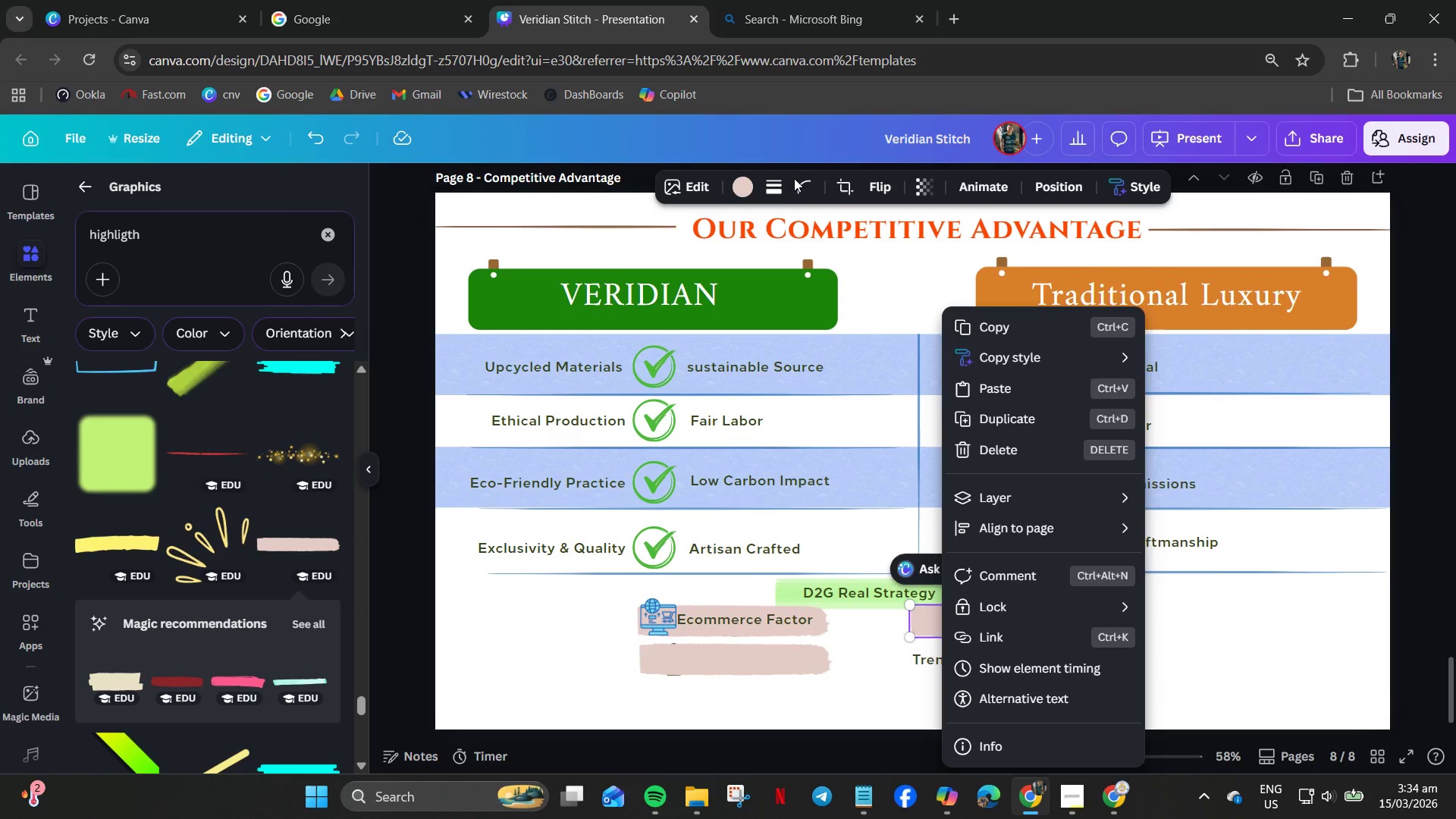 
left_click([881, 184])
 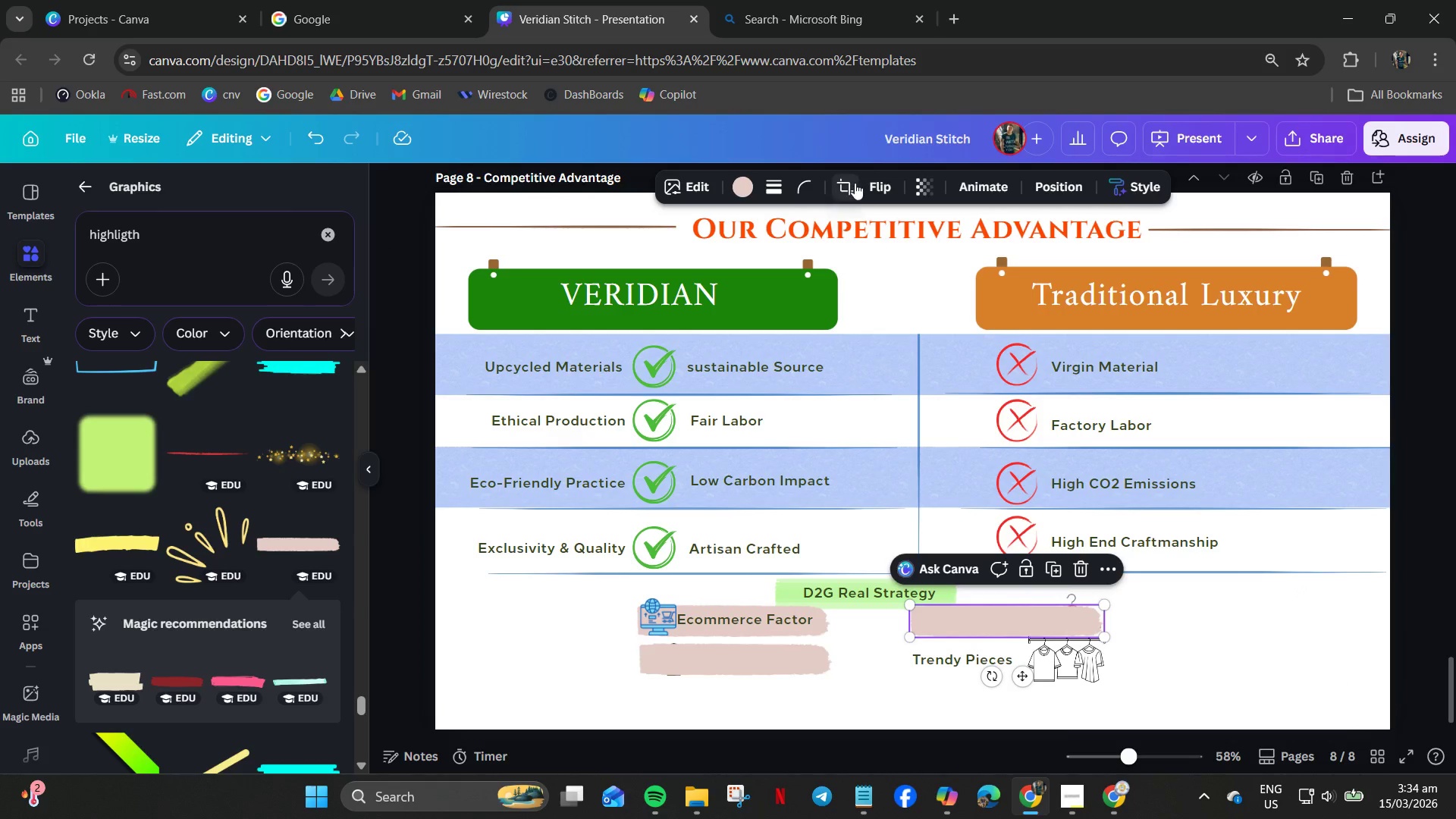 
left_click([872, 184])
 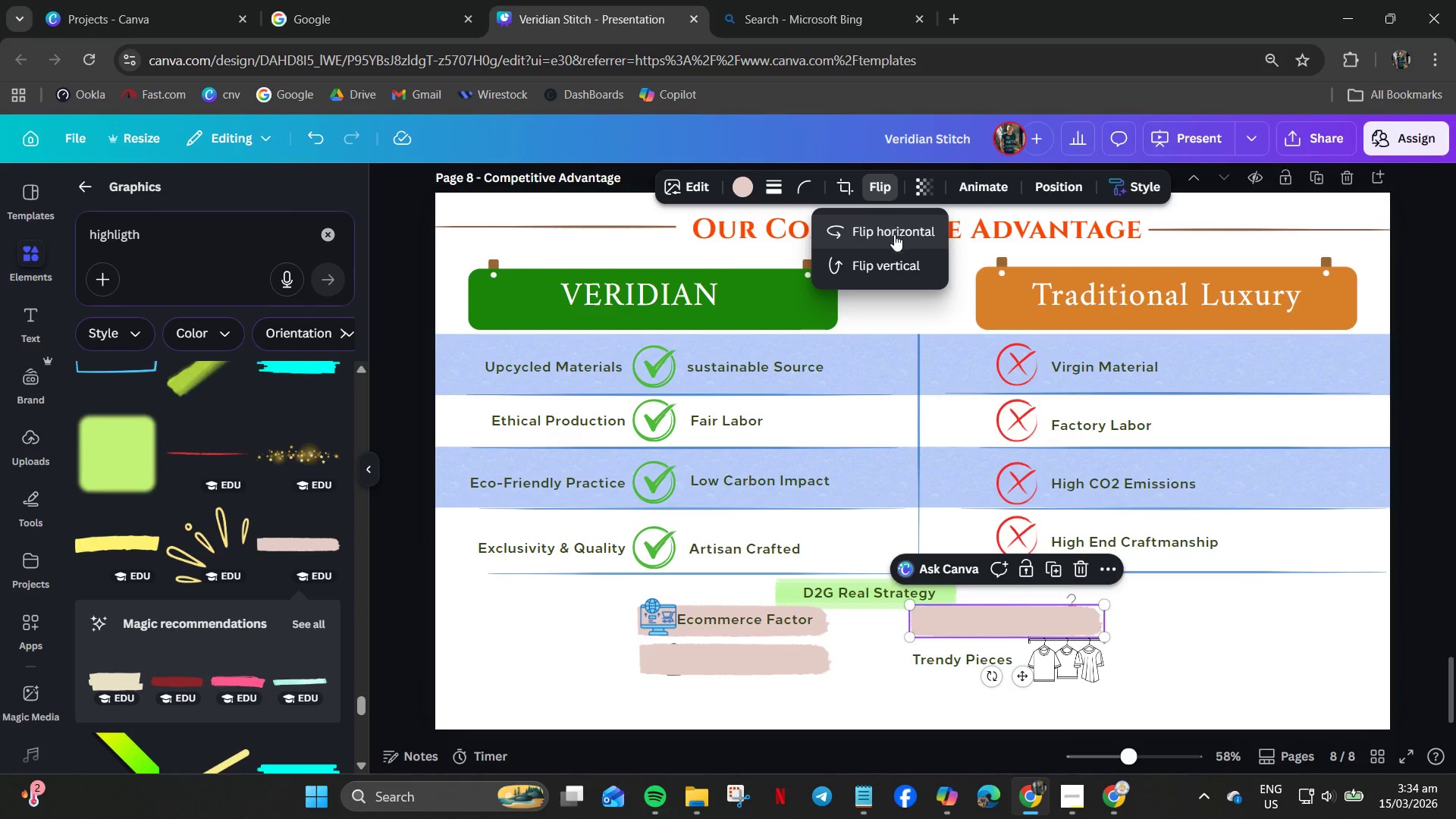 
left_click([887, 228])
 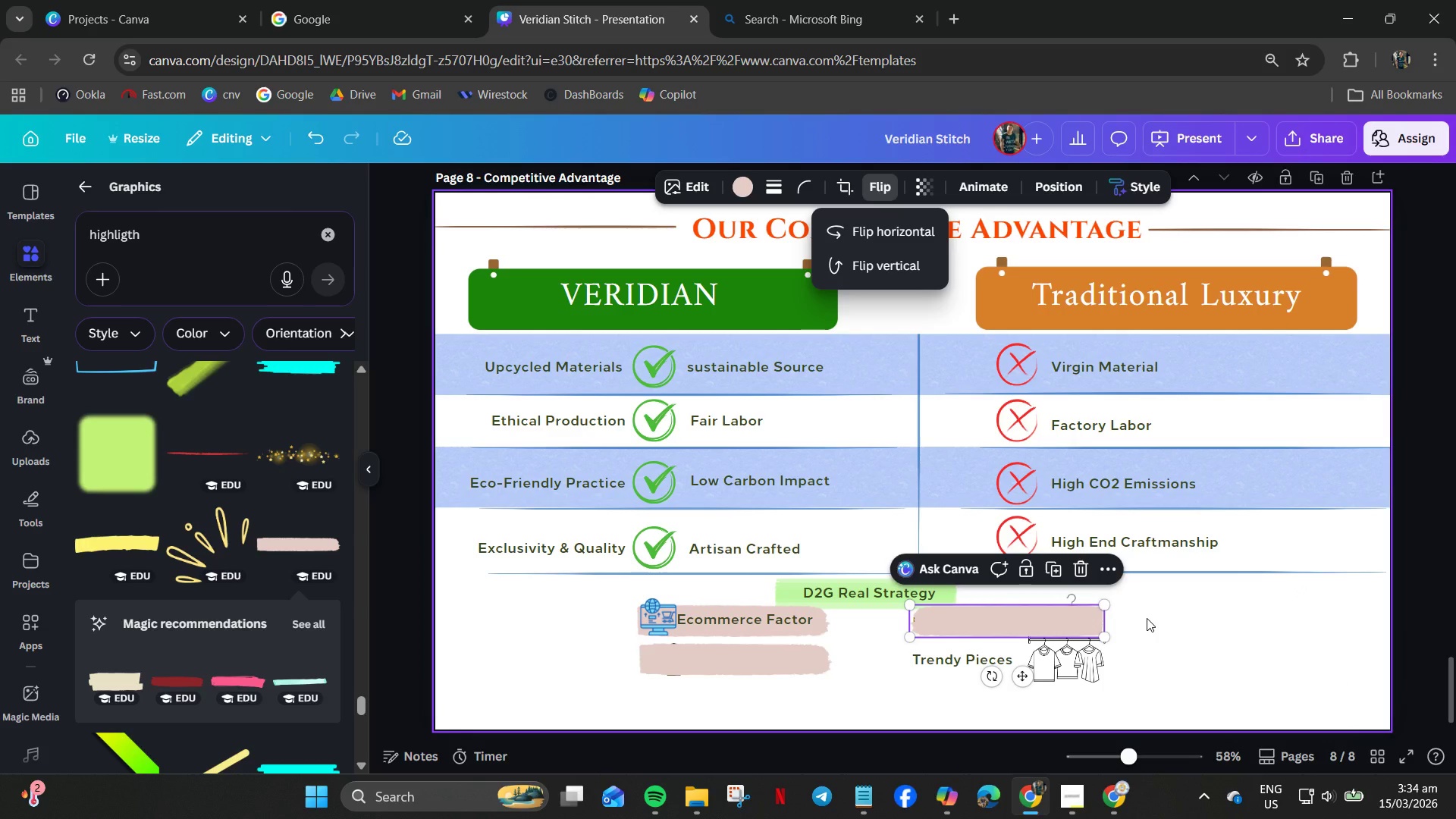 
left_click([1146, 618])
 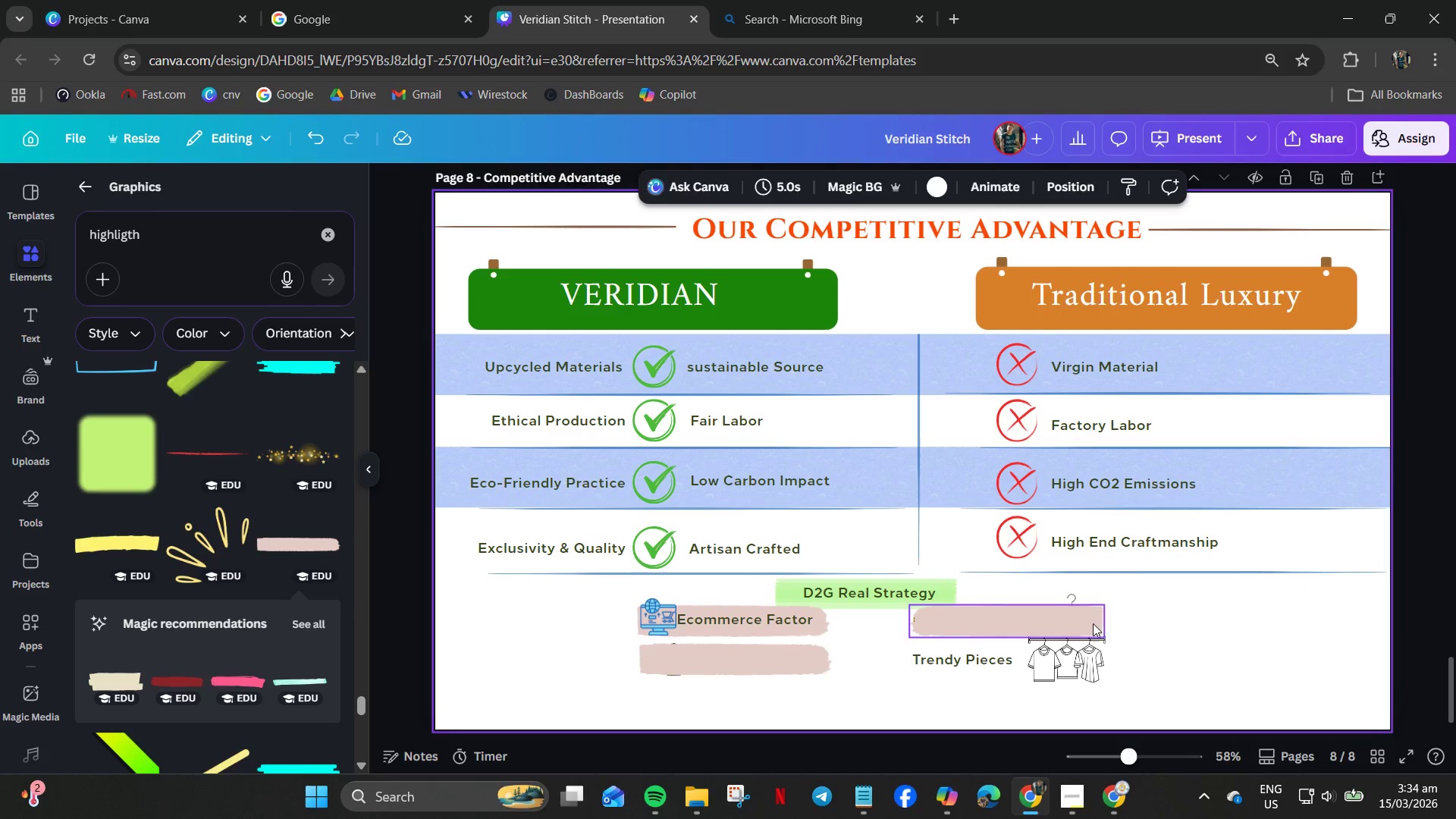 
left_click([1087, 622])
 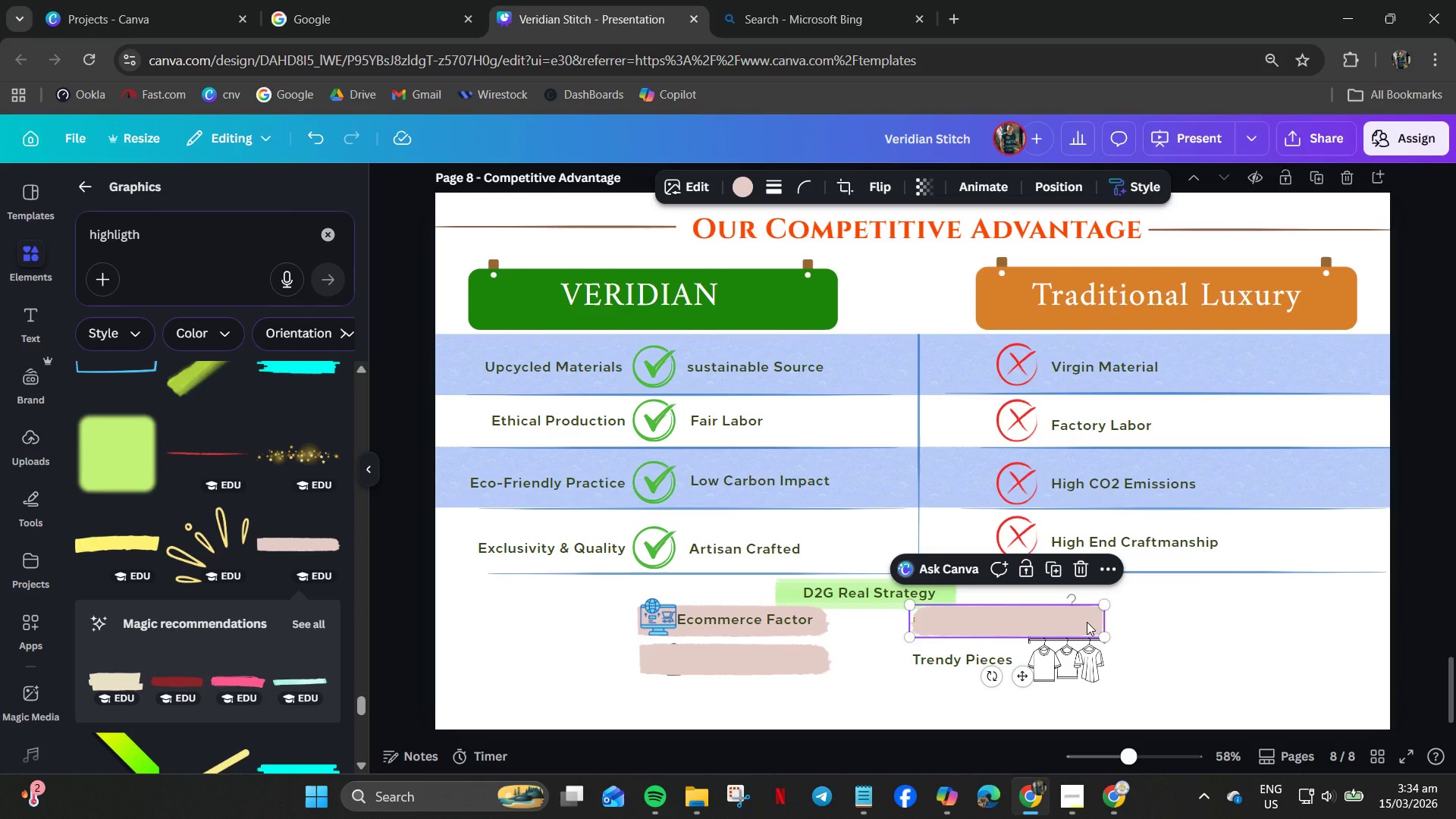 
key(Control+C)
 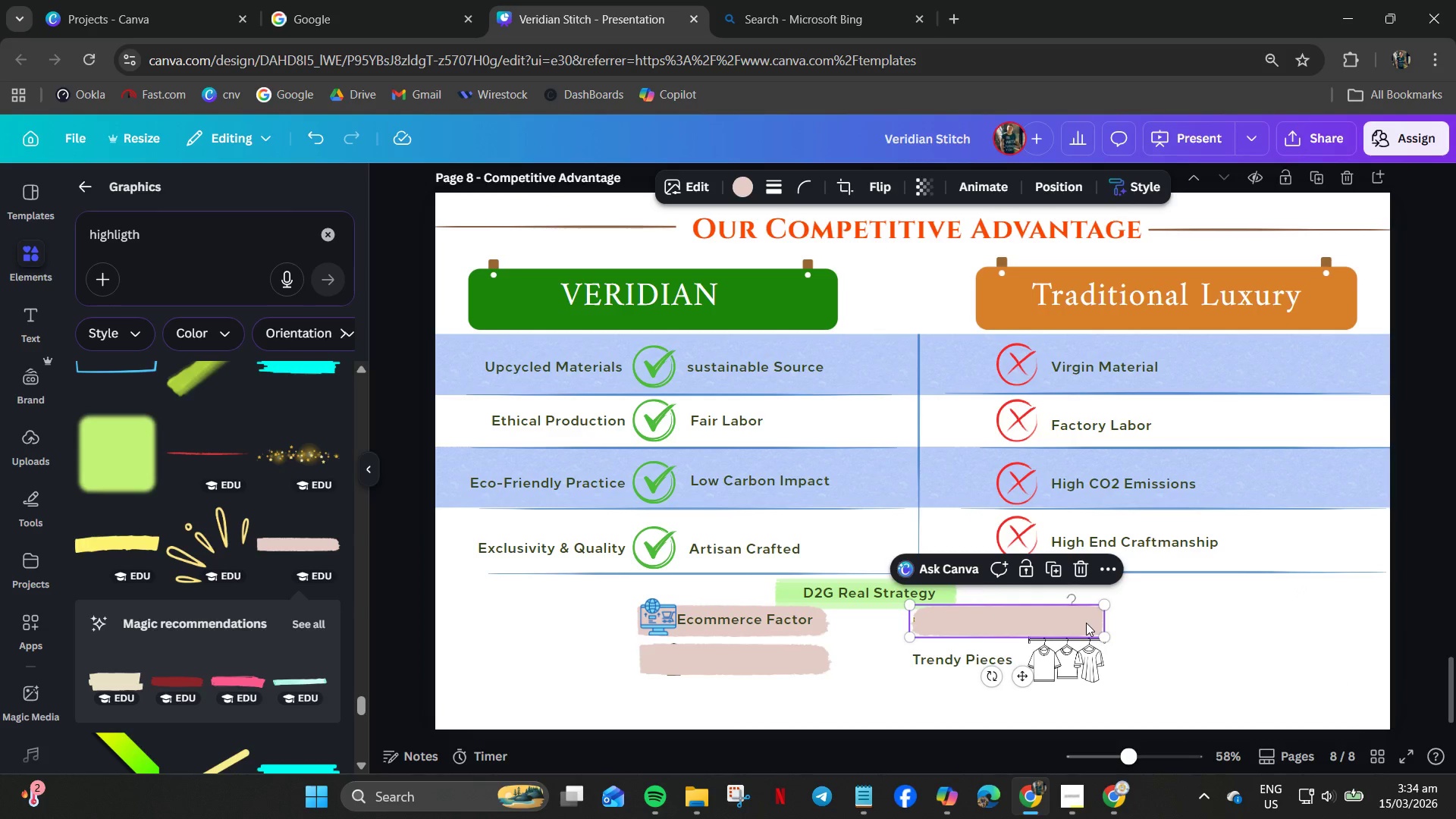 
key(Control+V)
 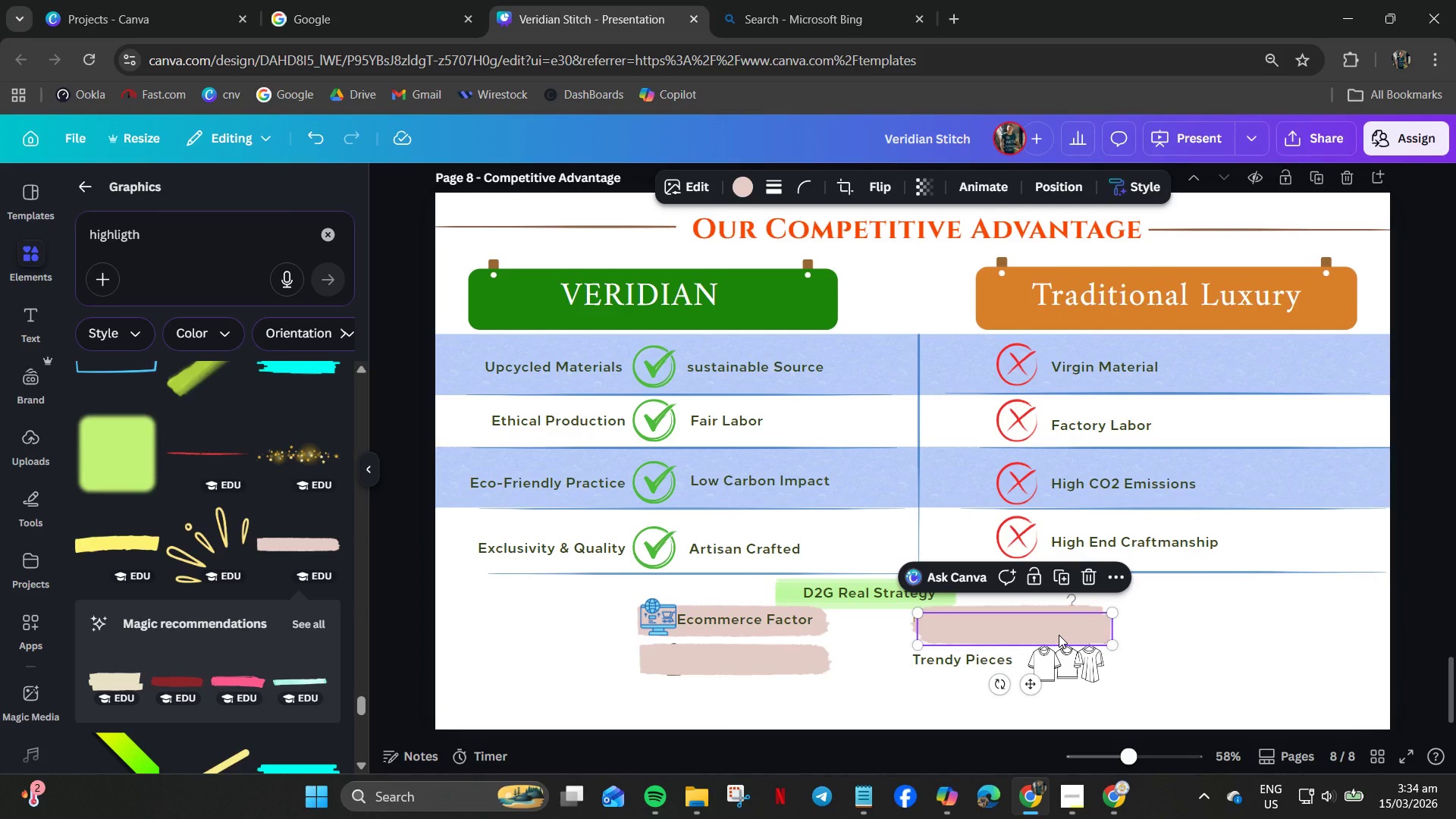 
left_click_drag(start_coordinate=[1059, 635], to_coordinate=[1050, 667])
 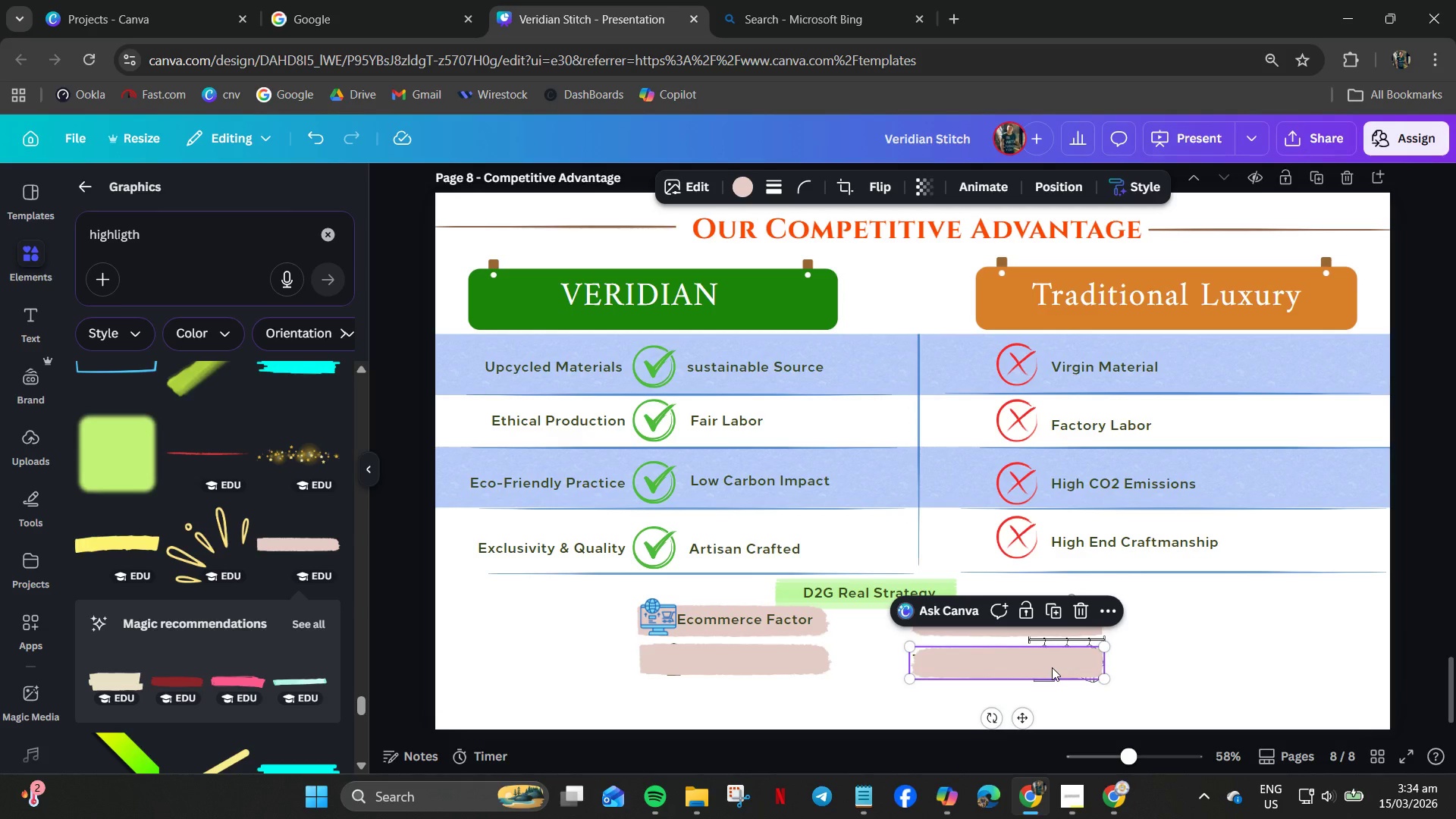 
right_click([1052, 667])
 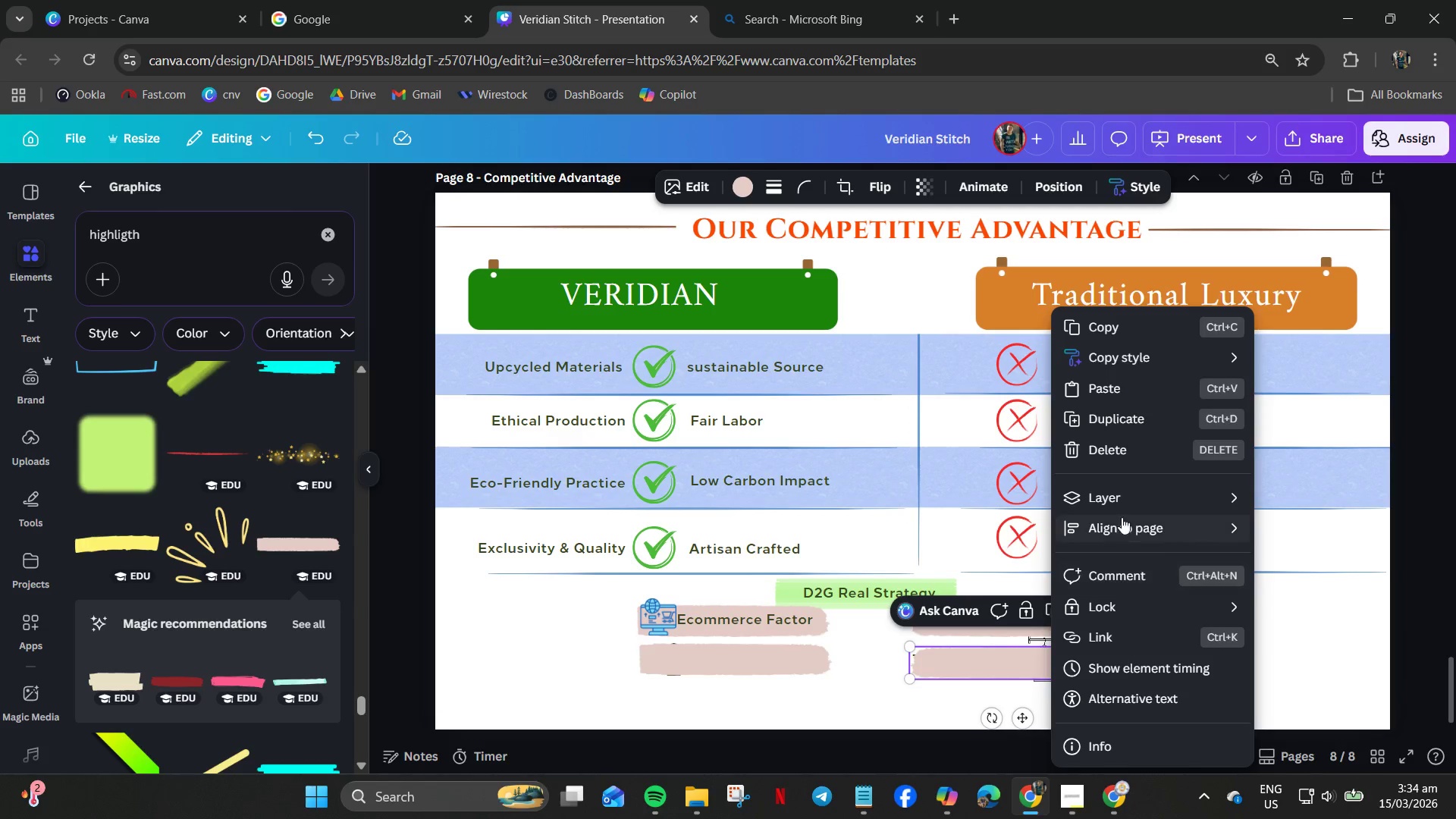 
left_click([1110, 495])
 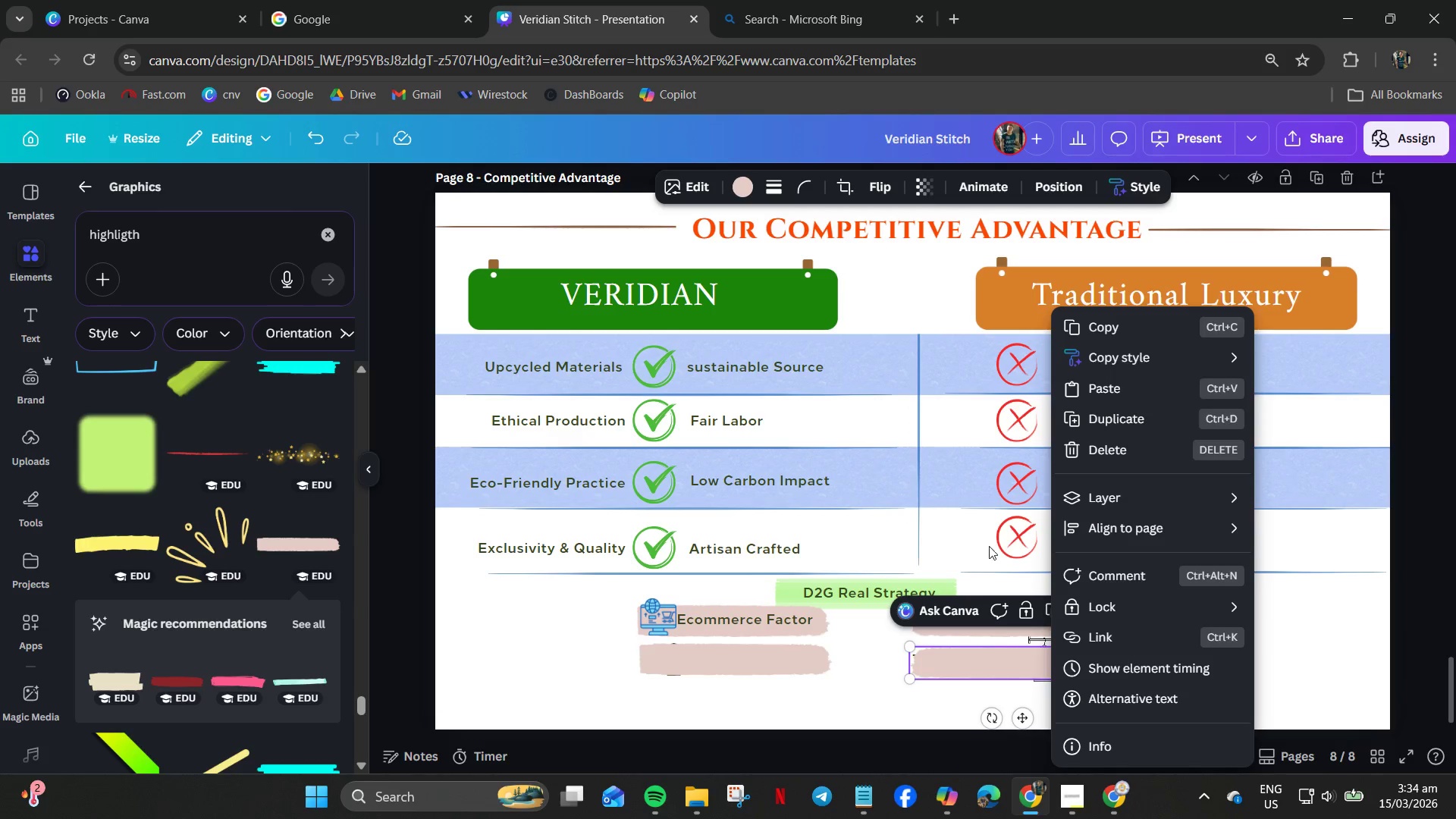 
left_click([1067, 504])
 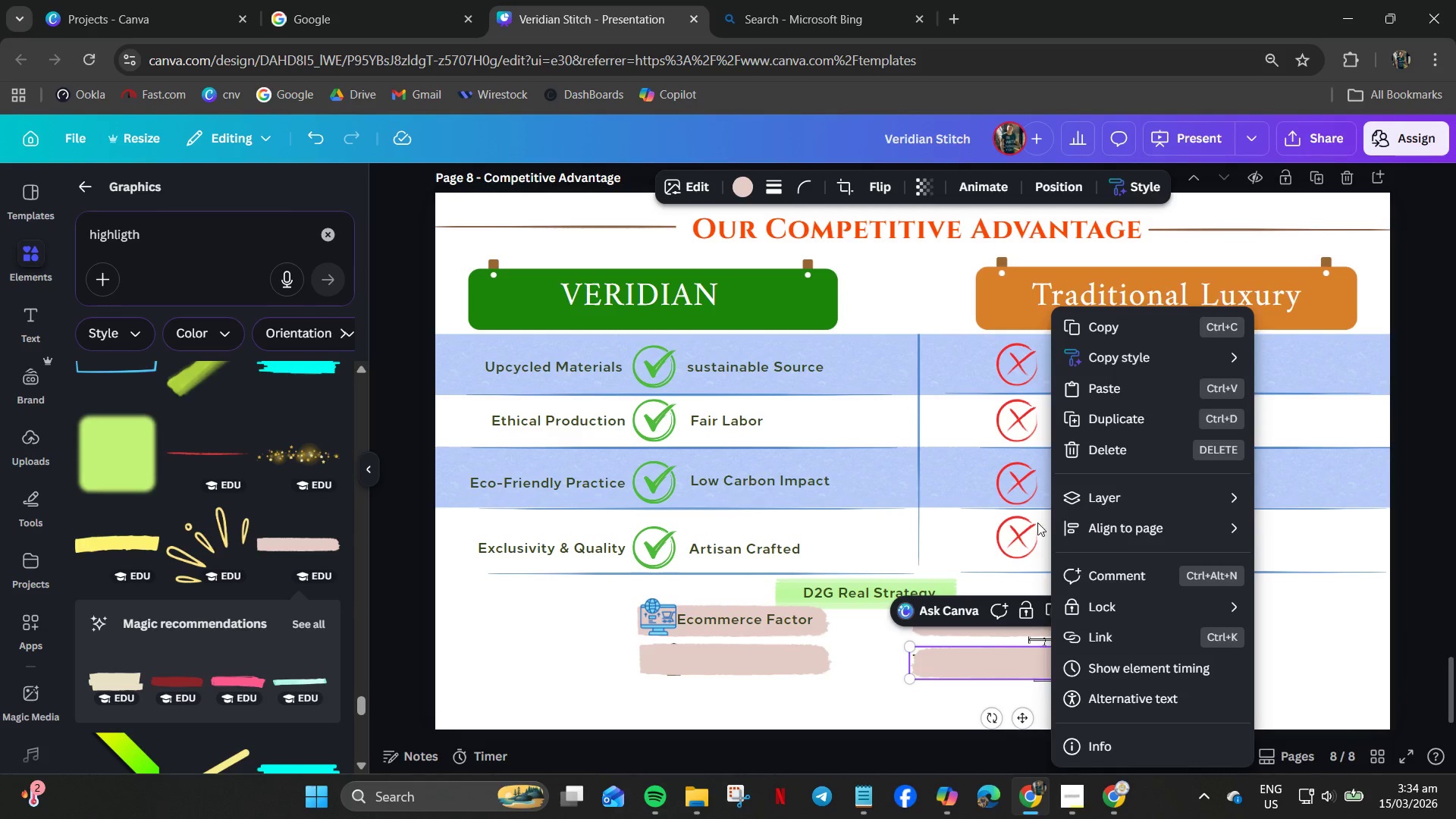 
left_click([1097, 497])
 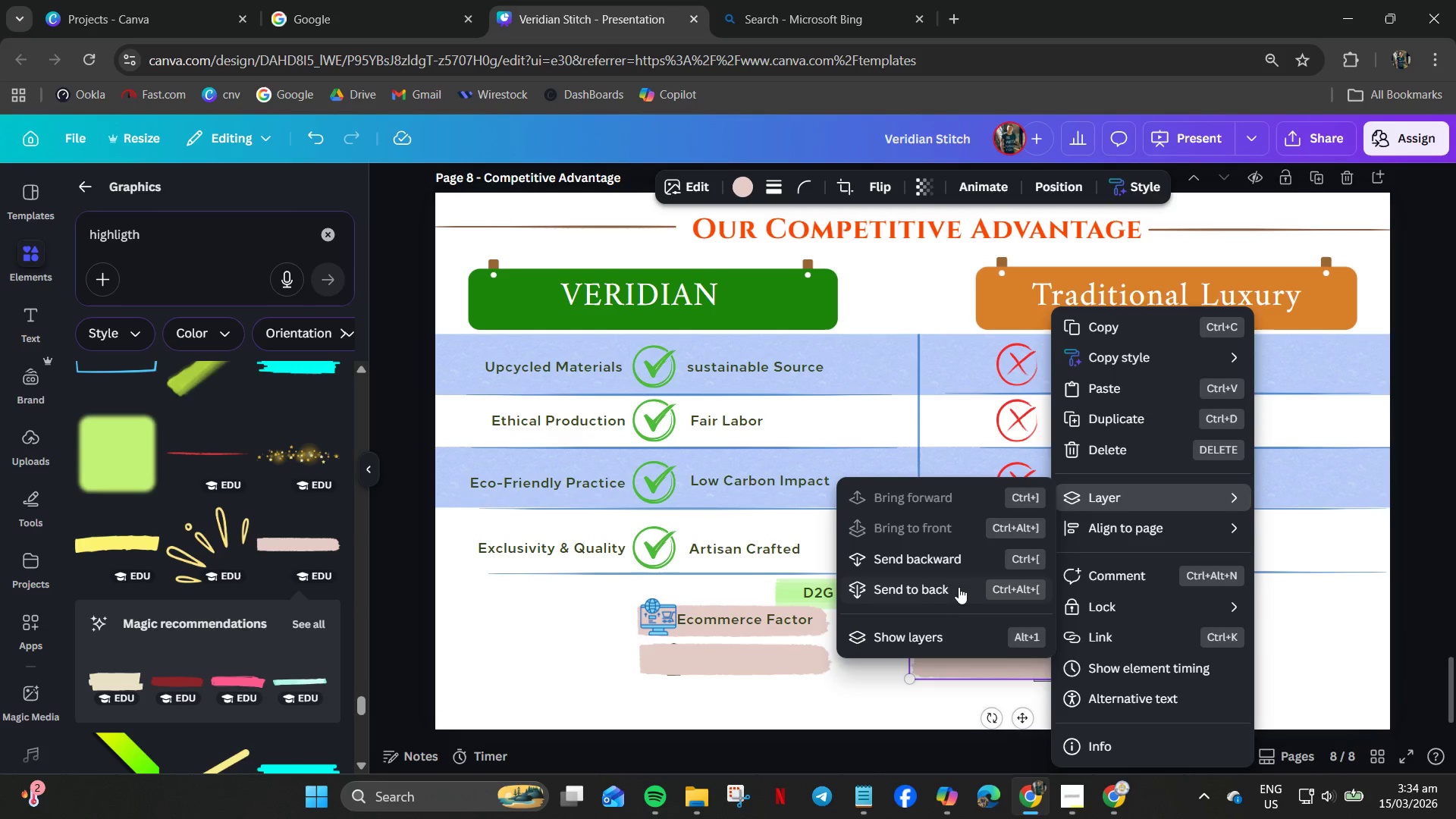 
left_click([940, 584])
 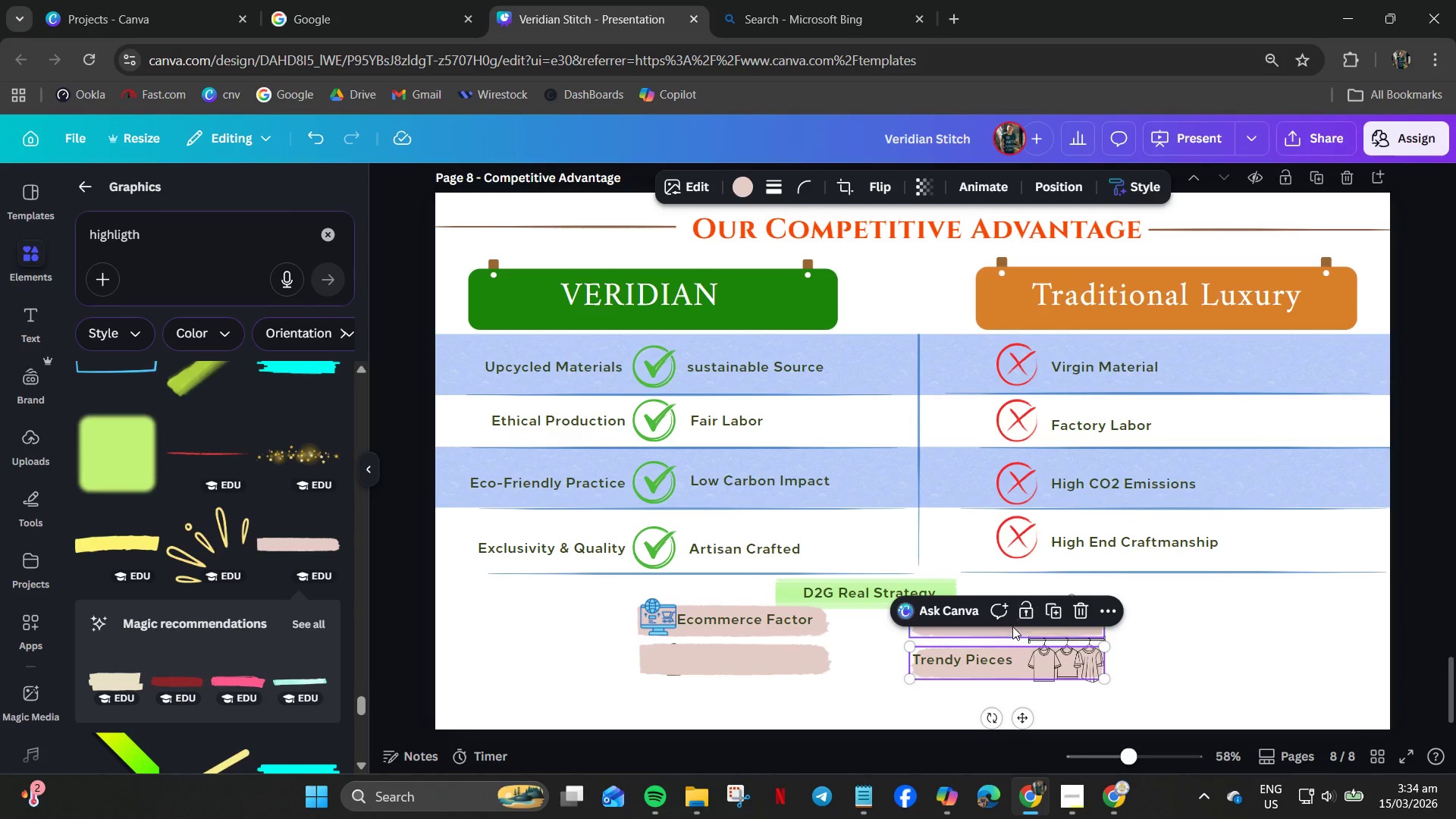 
left_click([1012, 626])
 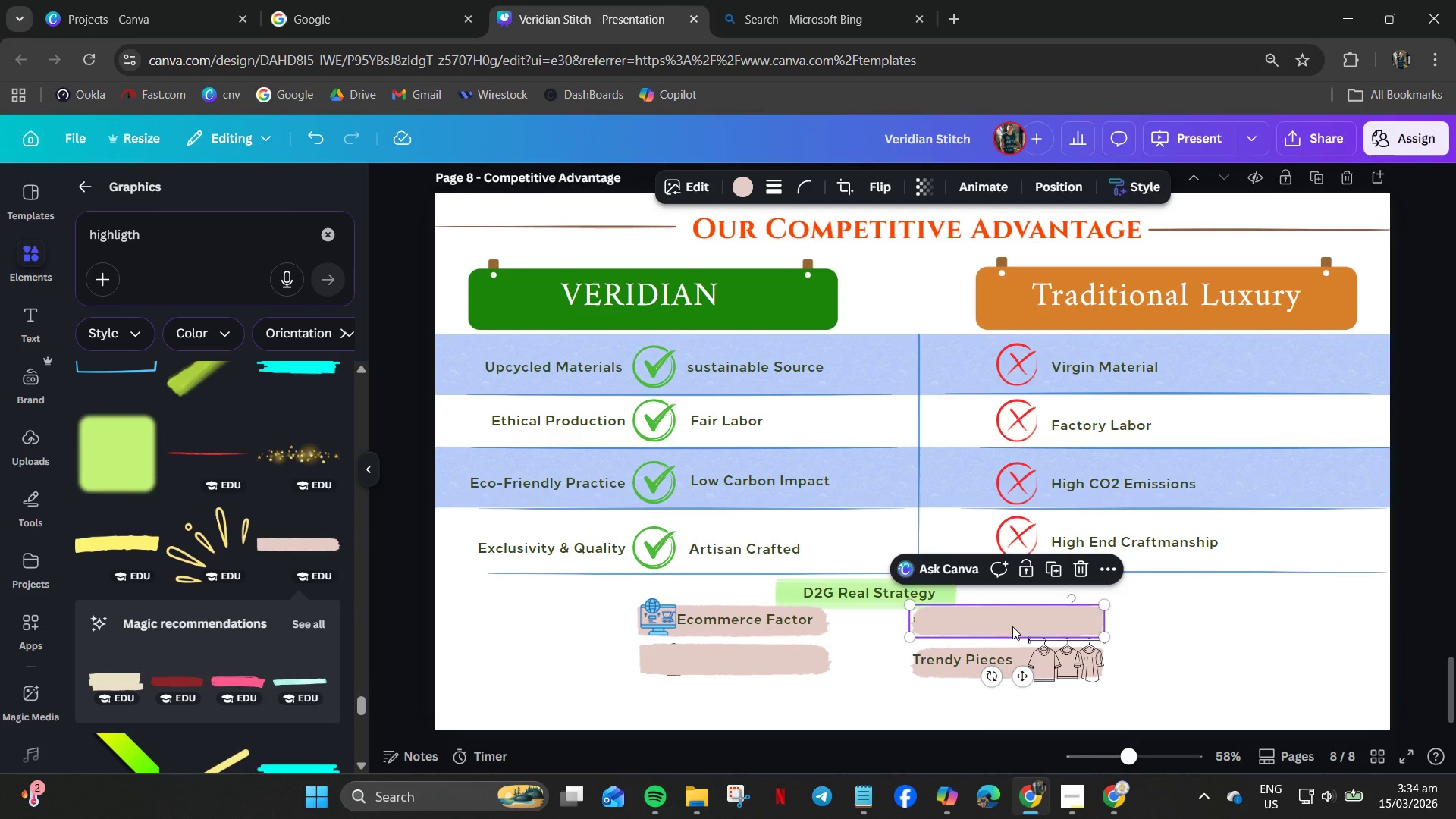 
right_click([1012, 626])
 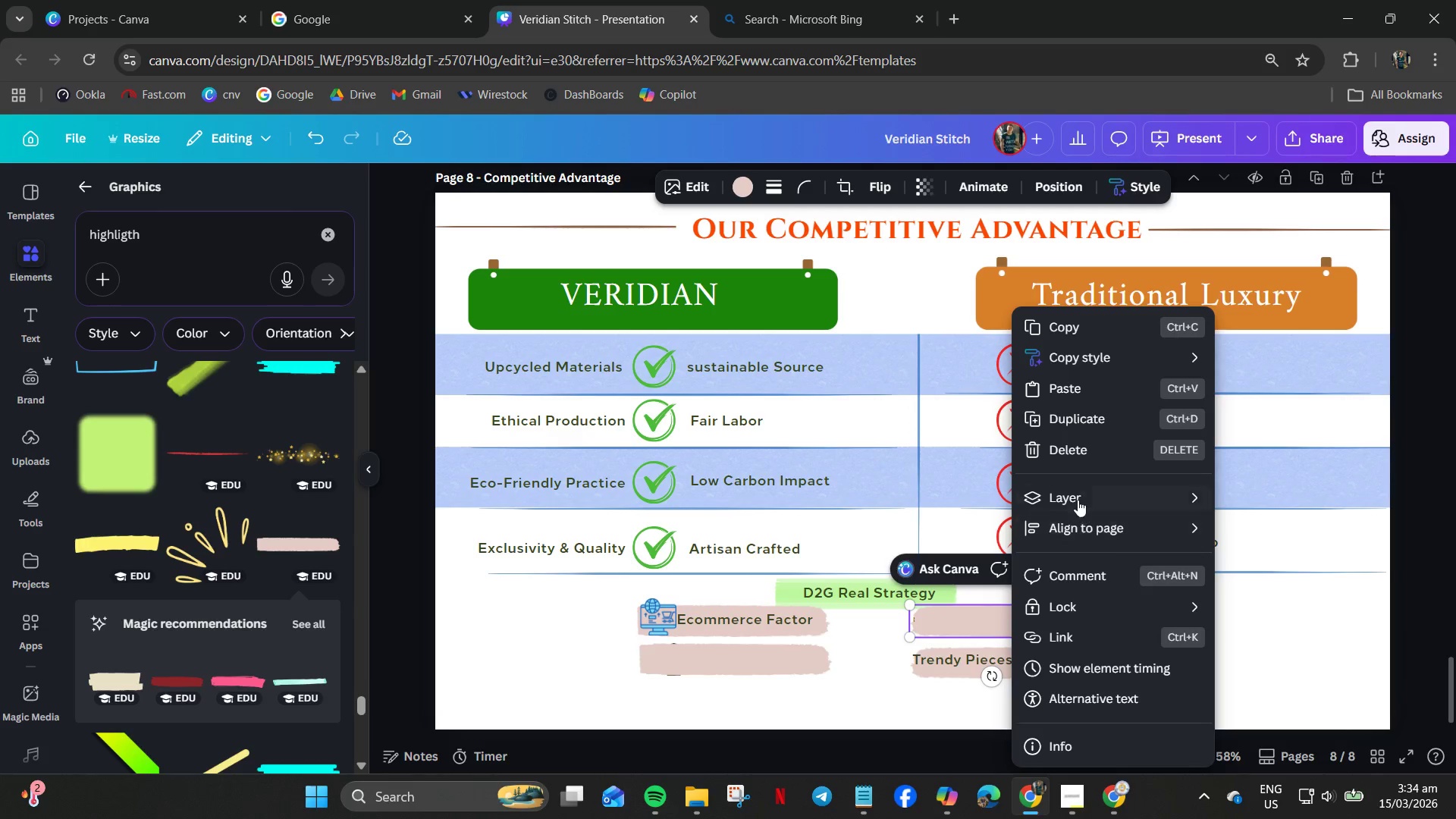 
left_click([1077, 499])
 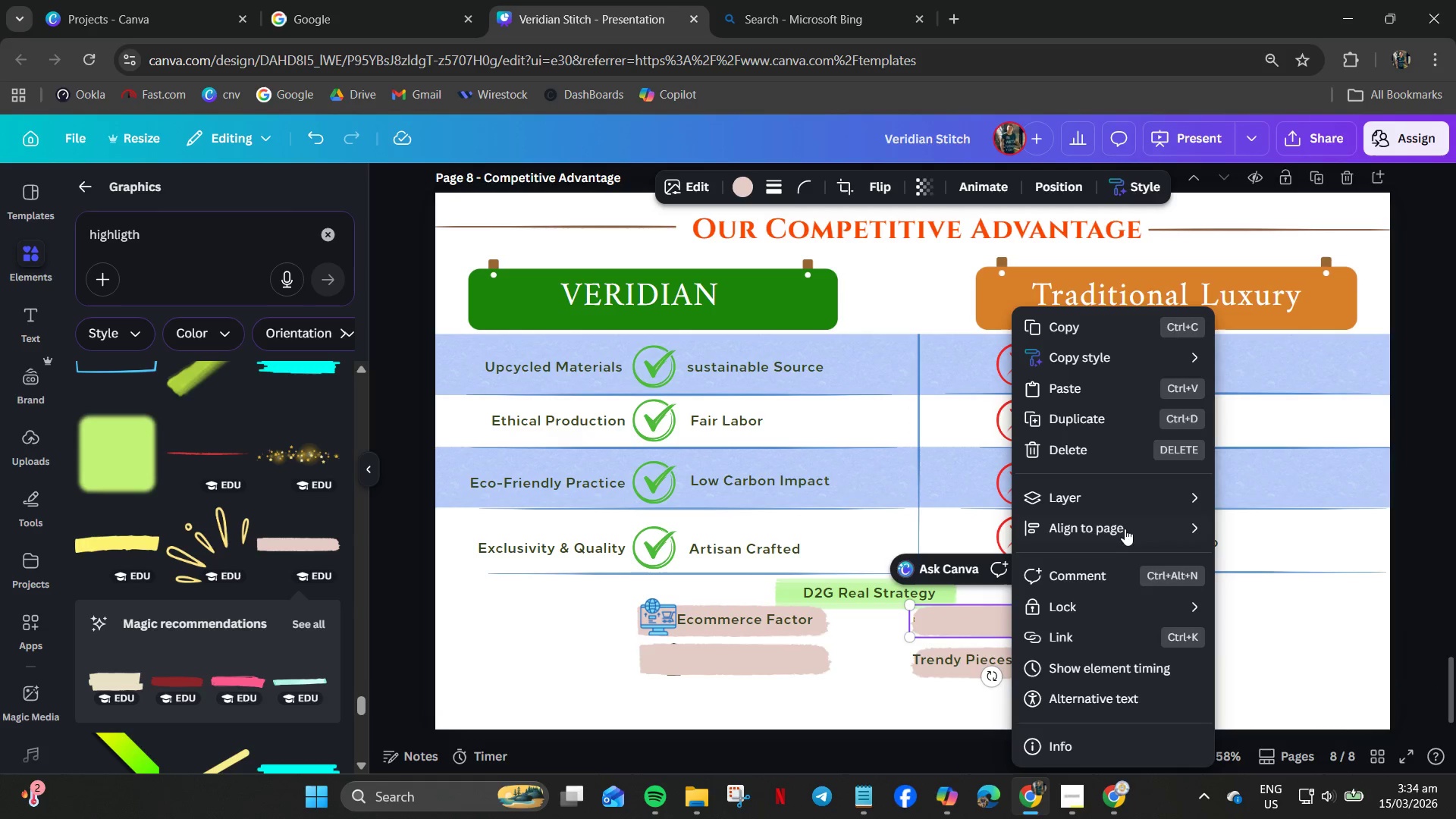 
left_click([1075, 497])
 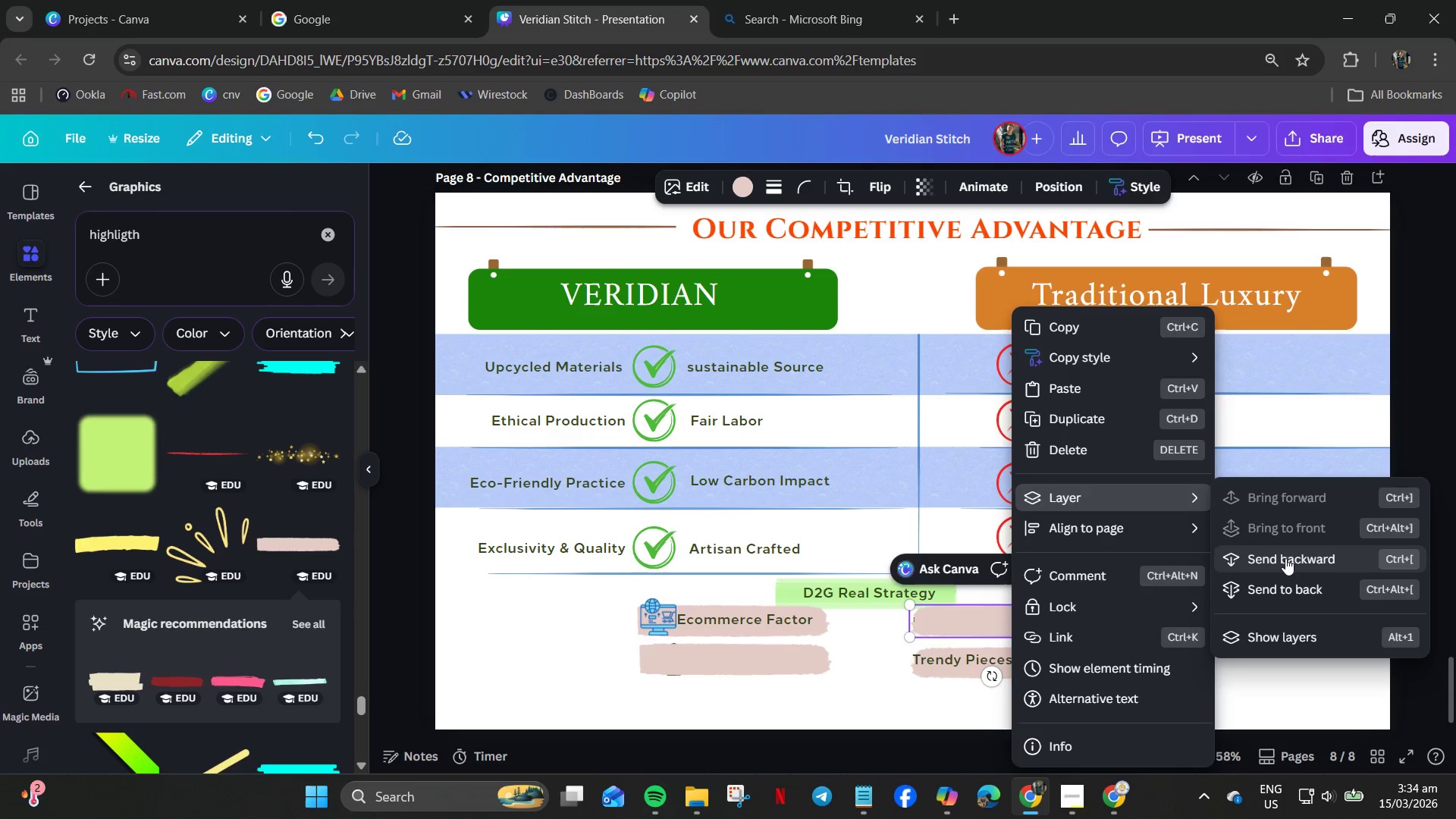 
left_click([1277, 588])
 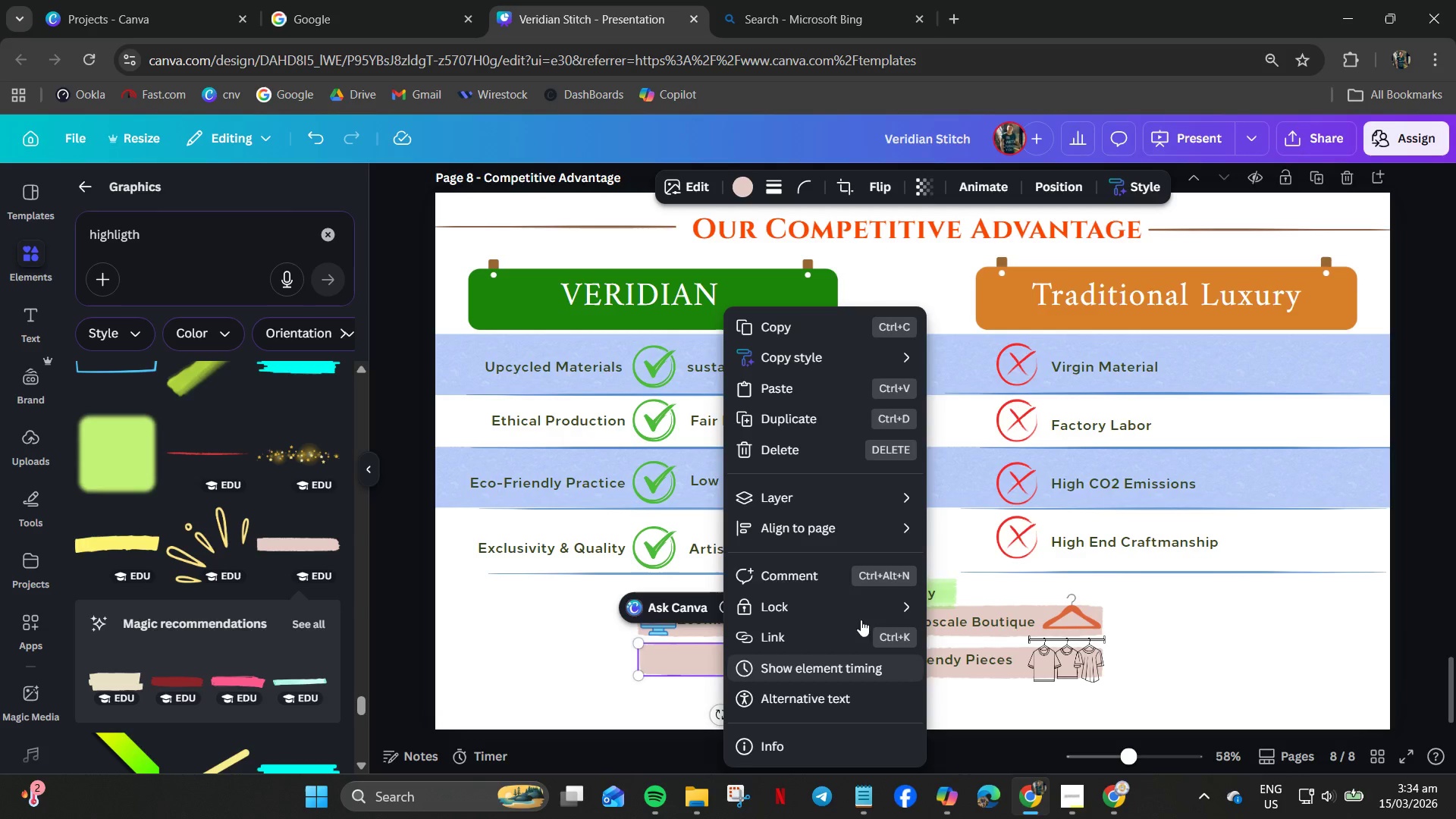 
left_click([833, 495])
 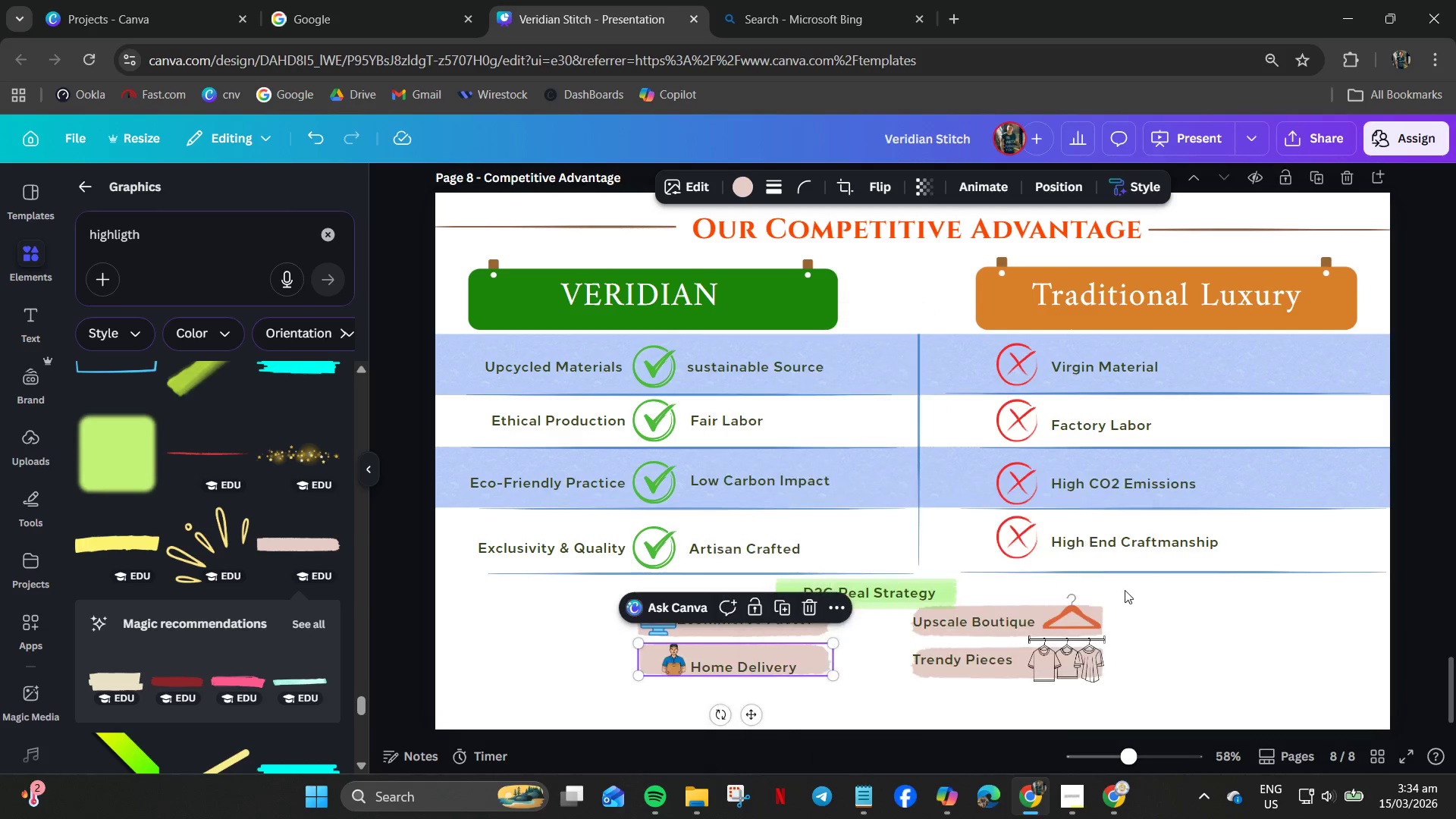 
left_click([1214, 636])
 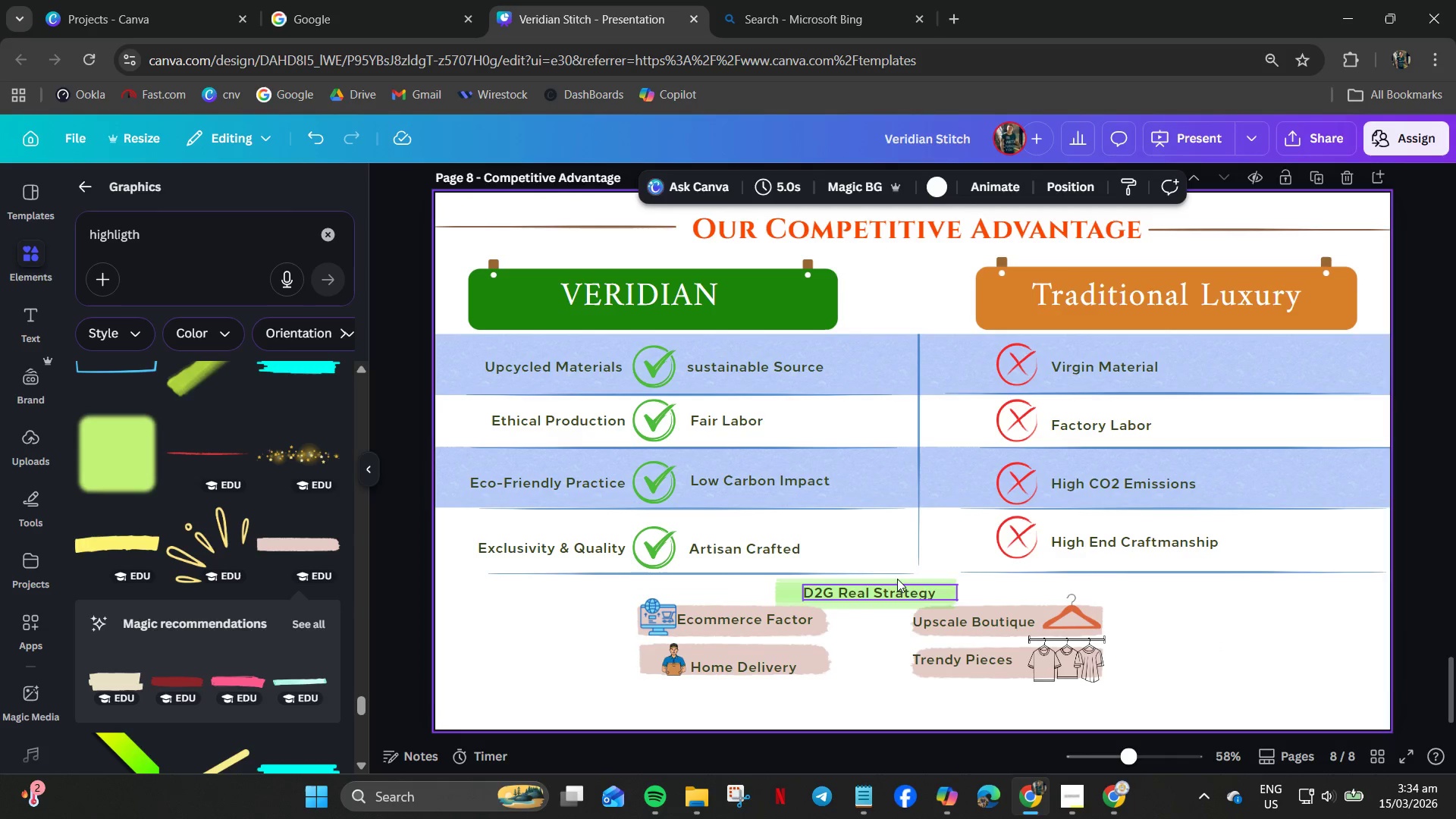 
left_click([882, 583])
 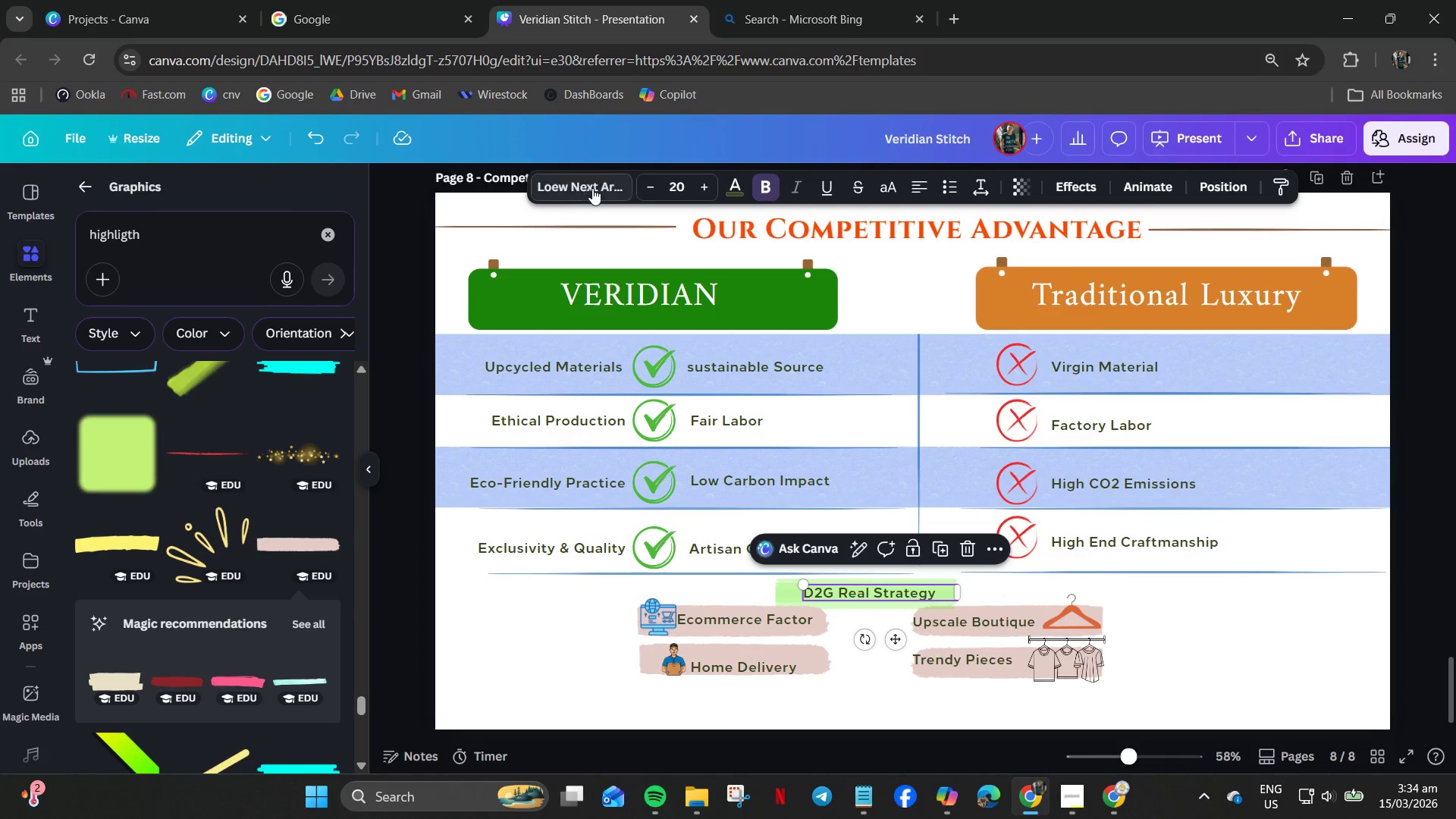 
key(Control+B)
 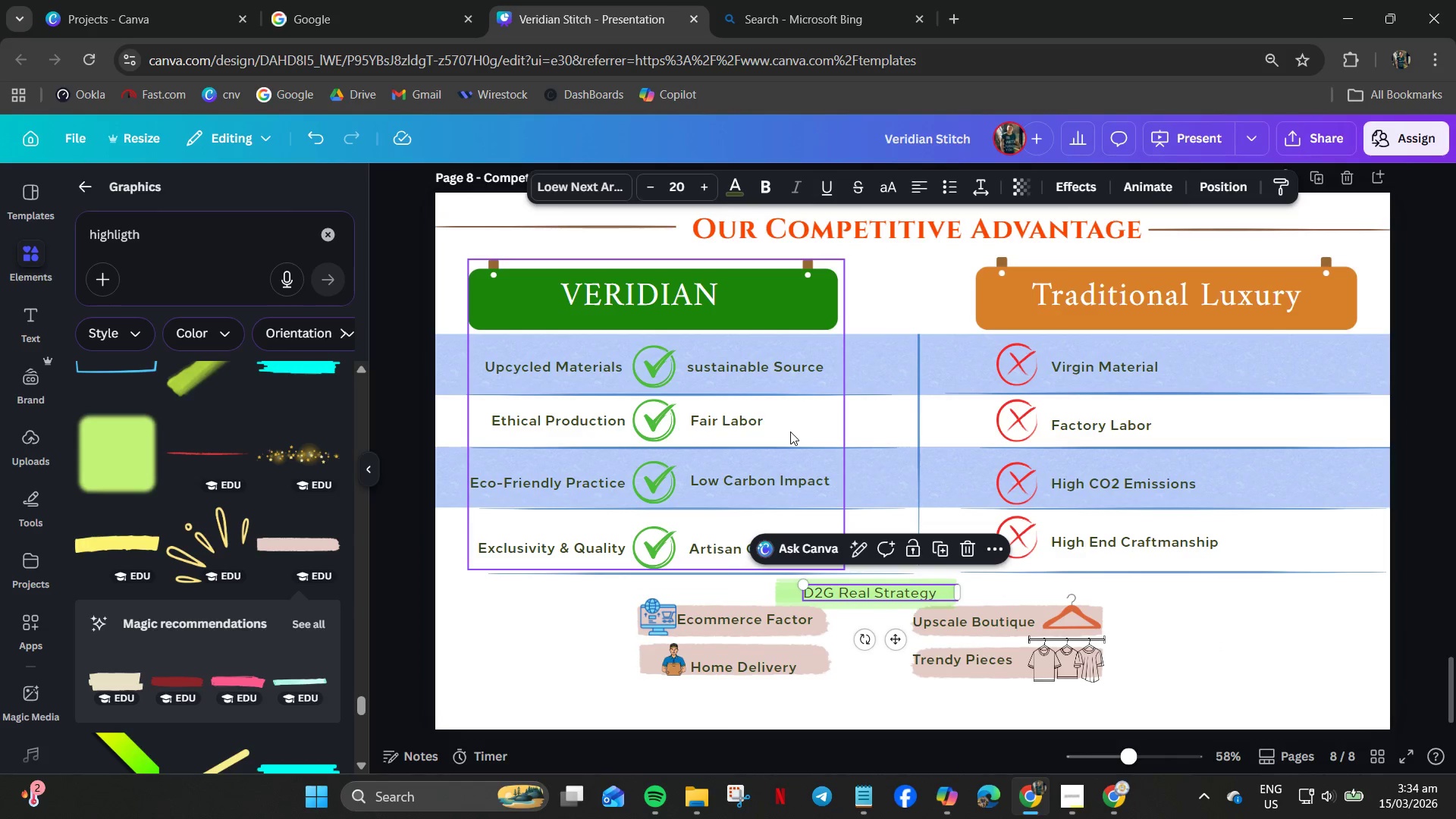 
key(Control+B)
 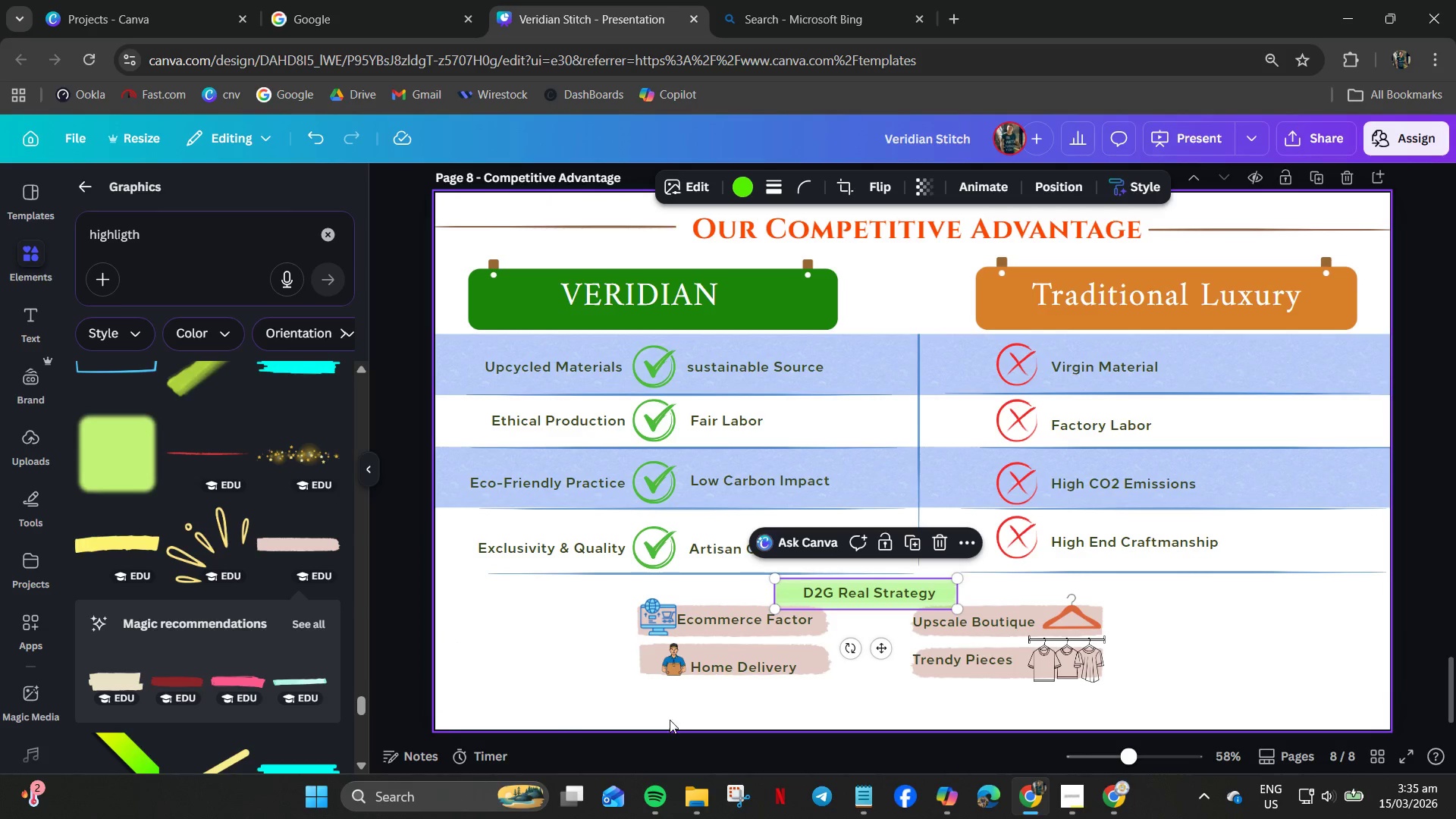 
wait(5.62)
 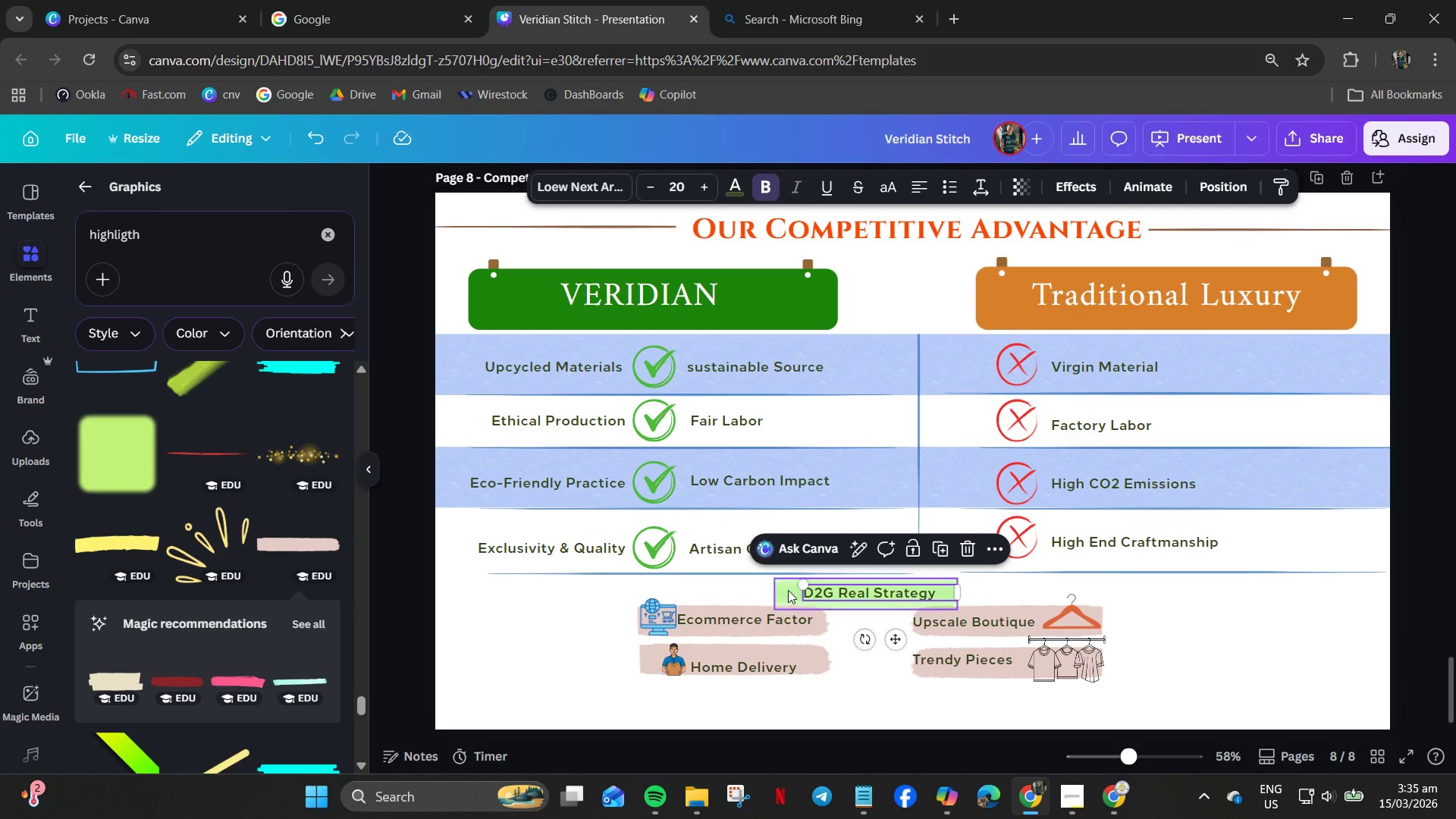 
left_click_drag(start_coordinate=[785, 588], to_coordinate=[793, 613])
 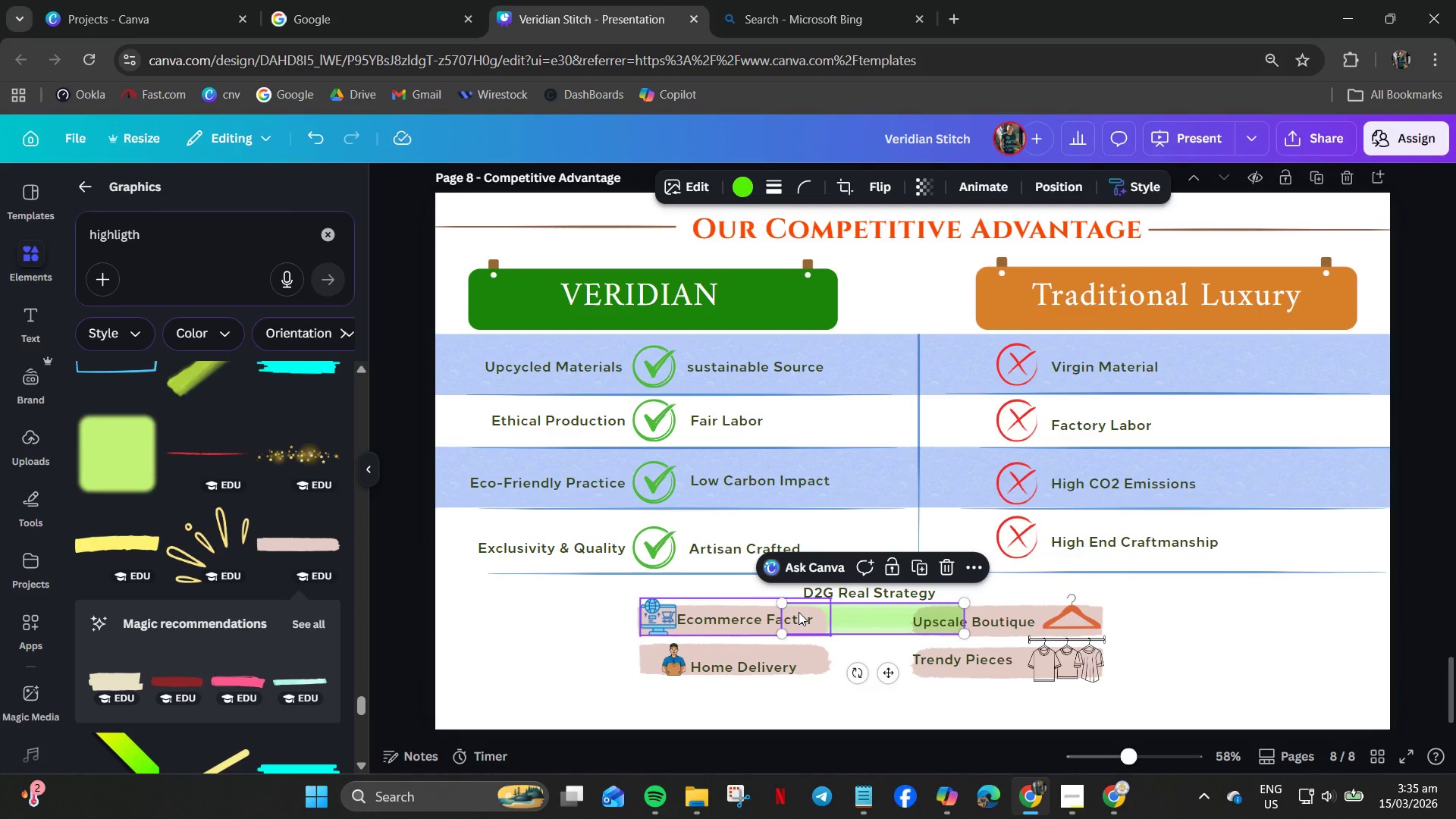 
key(Delete)
 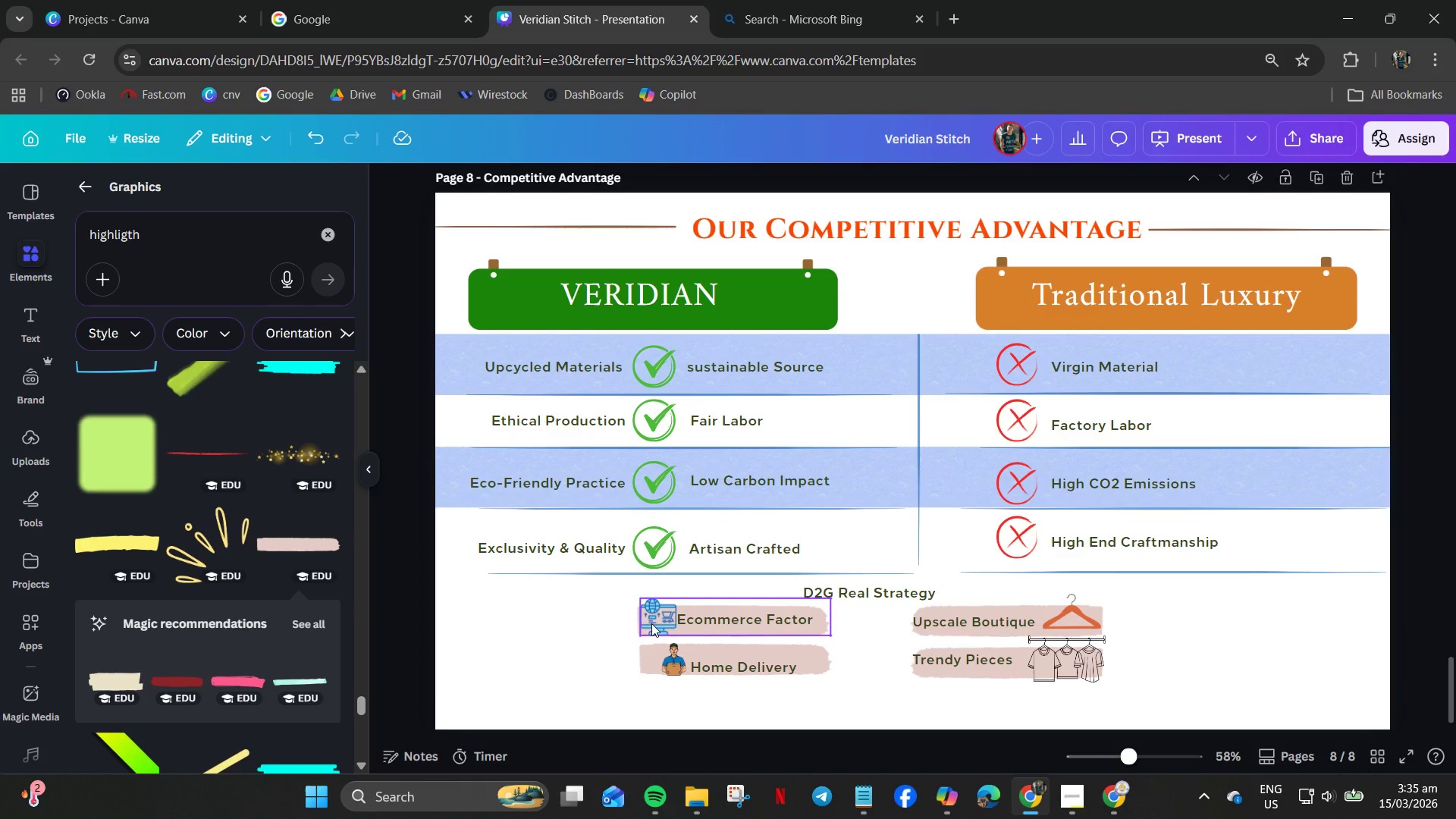 
left_click_drag(start_coordinate=[603, 617], to_coordinate=[677, 656])
 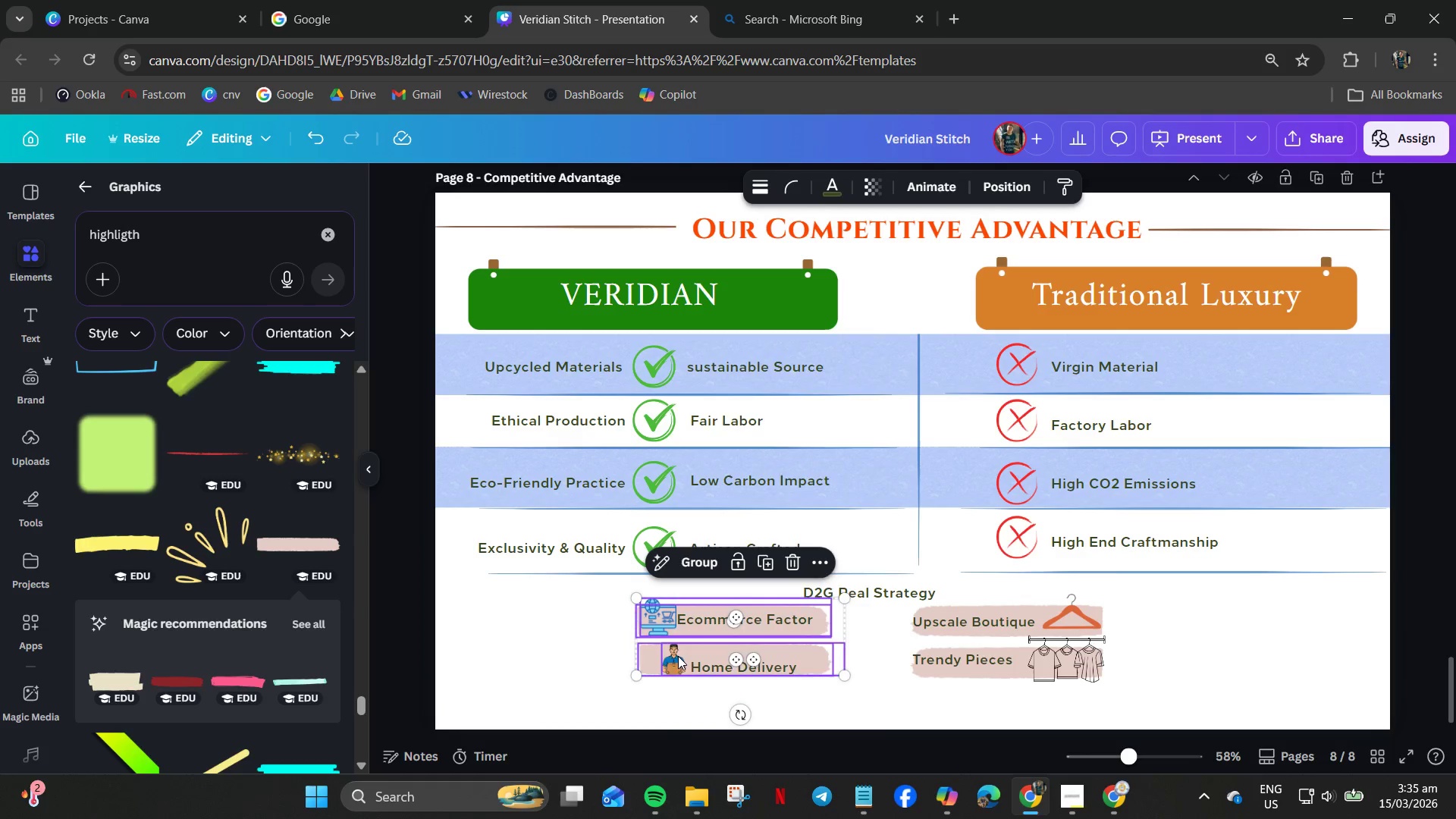 
right_click([678, 656])
 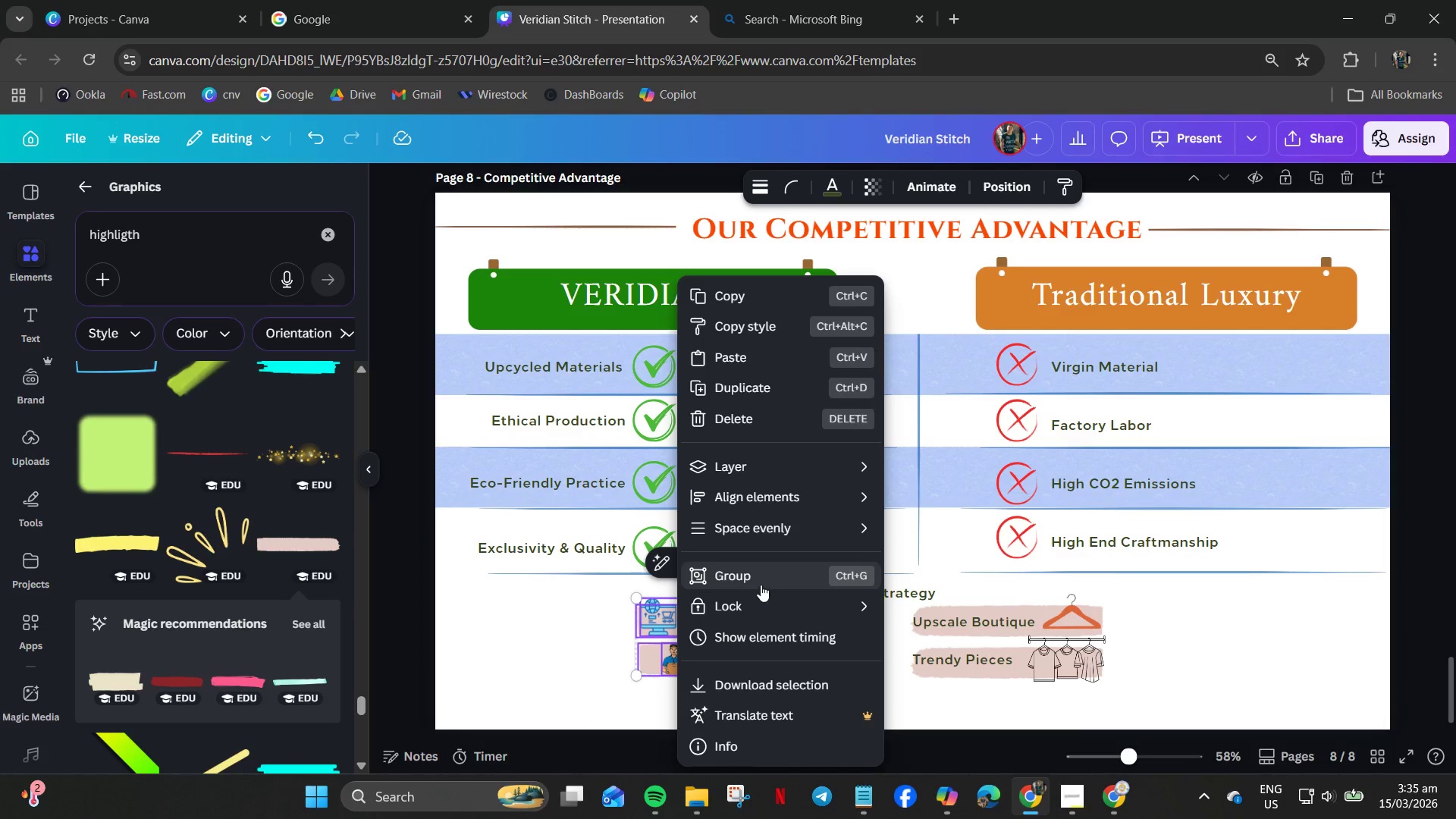 
left_click([759, 582])
 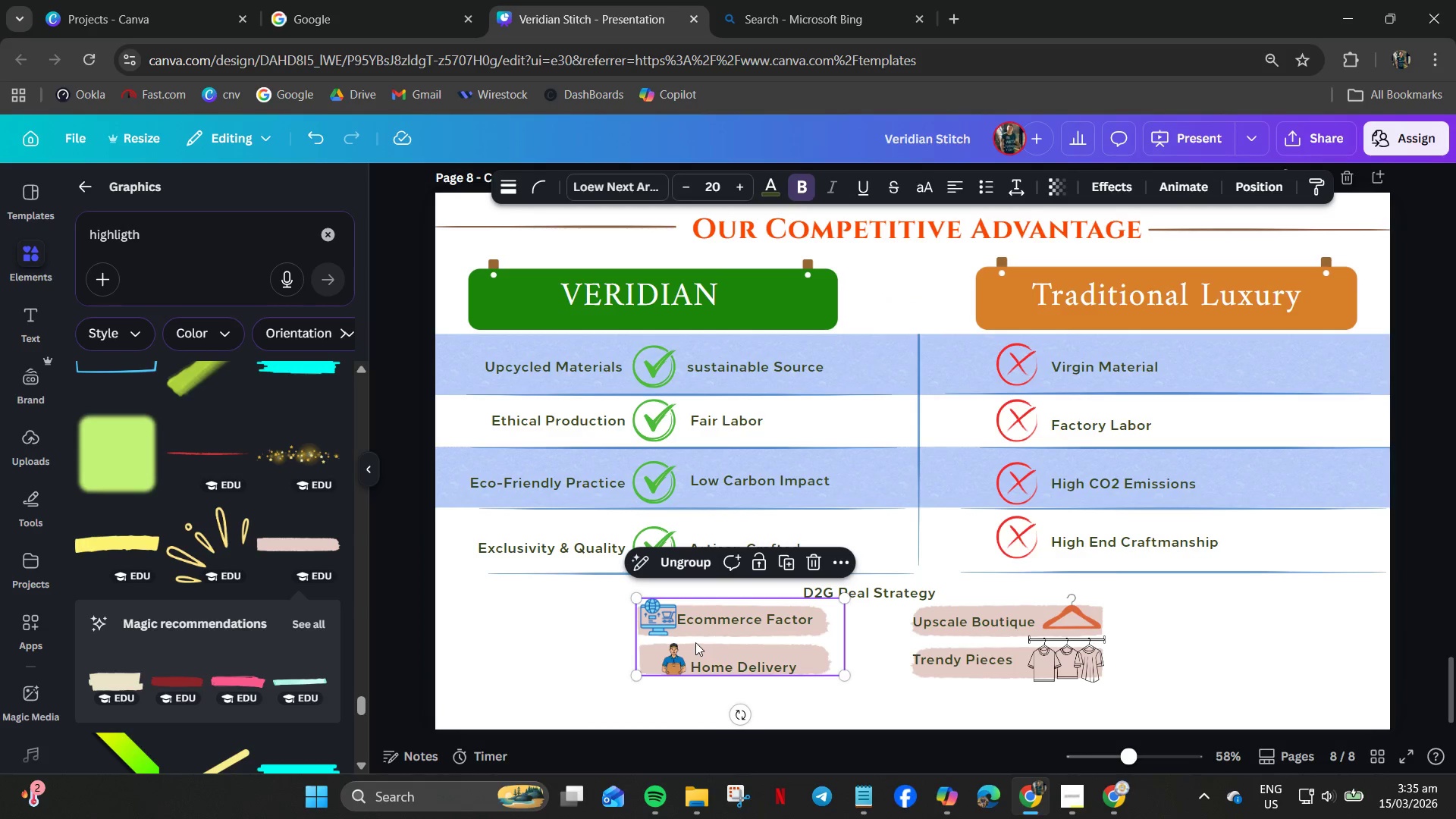 
left_click_drag(start_coordinate=[695, 642], to_coordinate=[747, 645])
 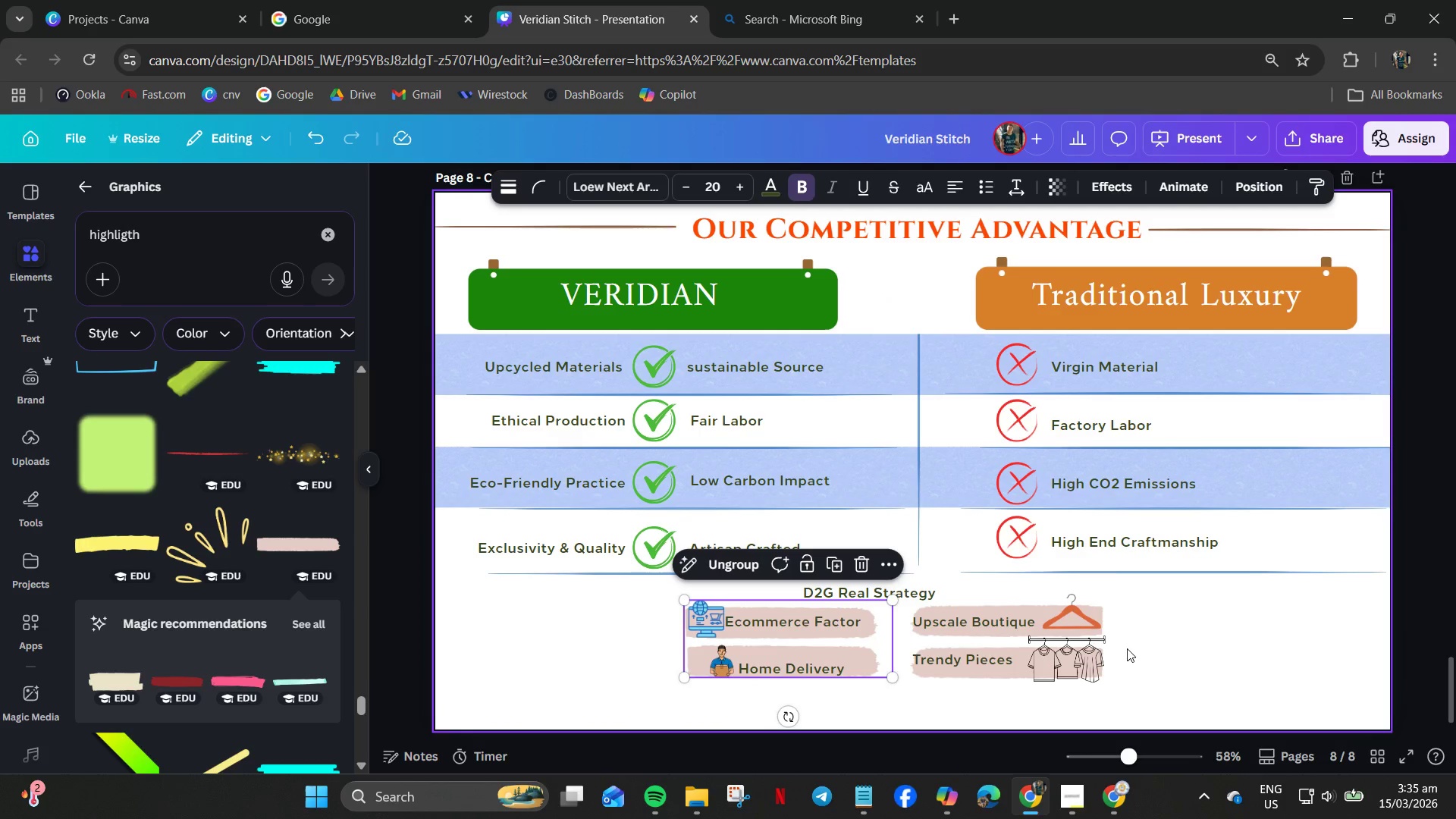 
left_click_drag(start_coordinate=[1156, 648], to_coordinate=[983, 614])
 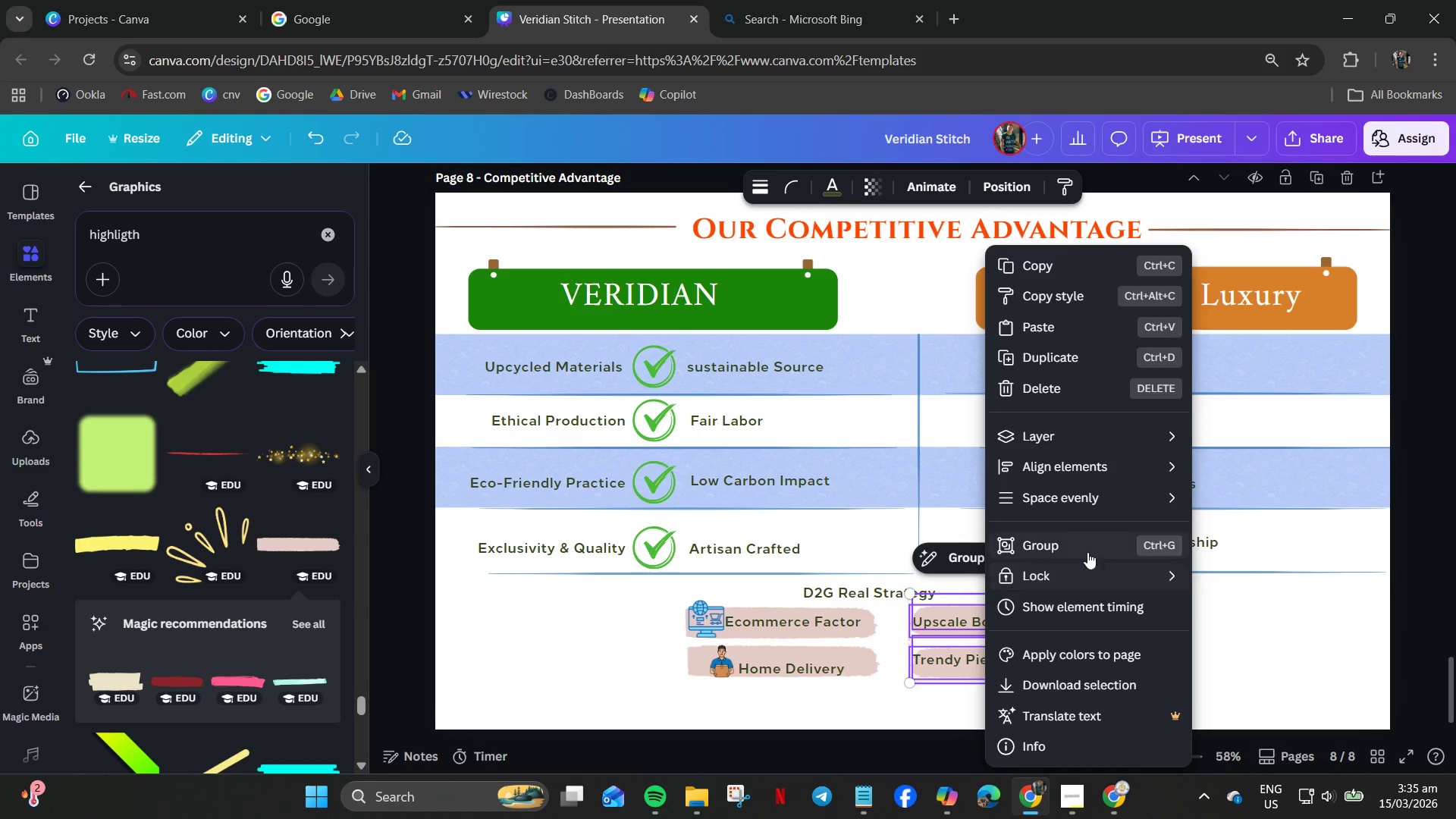 
left_click([1062, 547])
 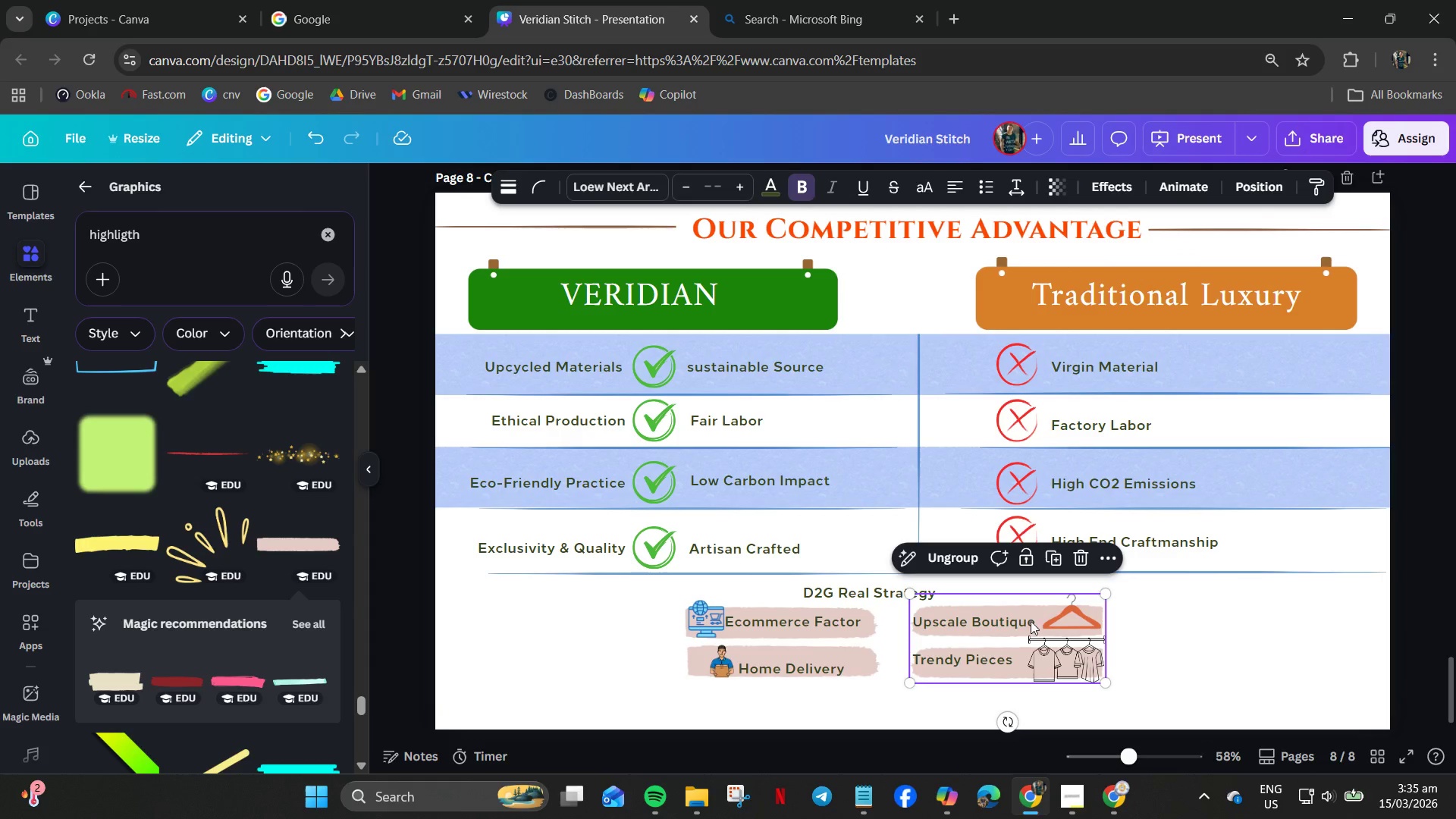 
left_click_drag(start_coordinate=[1027, 624], to_coordinate=[1014, 622])
 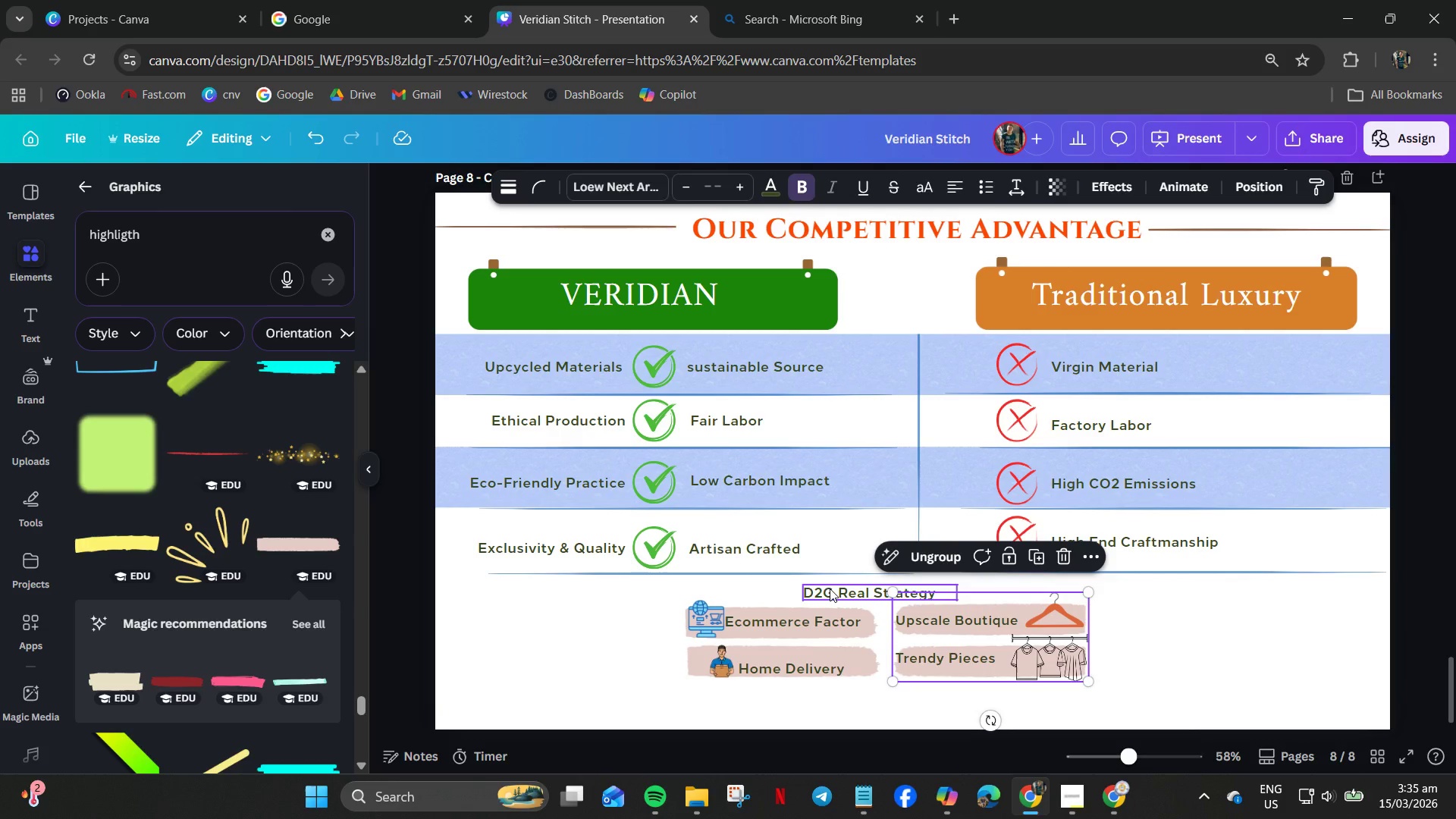 
left_click([830, 588])
 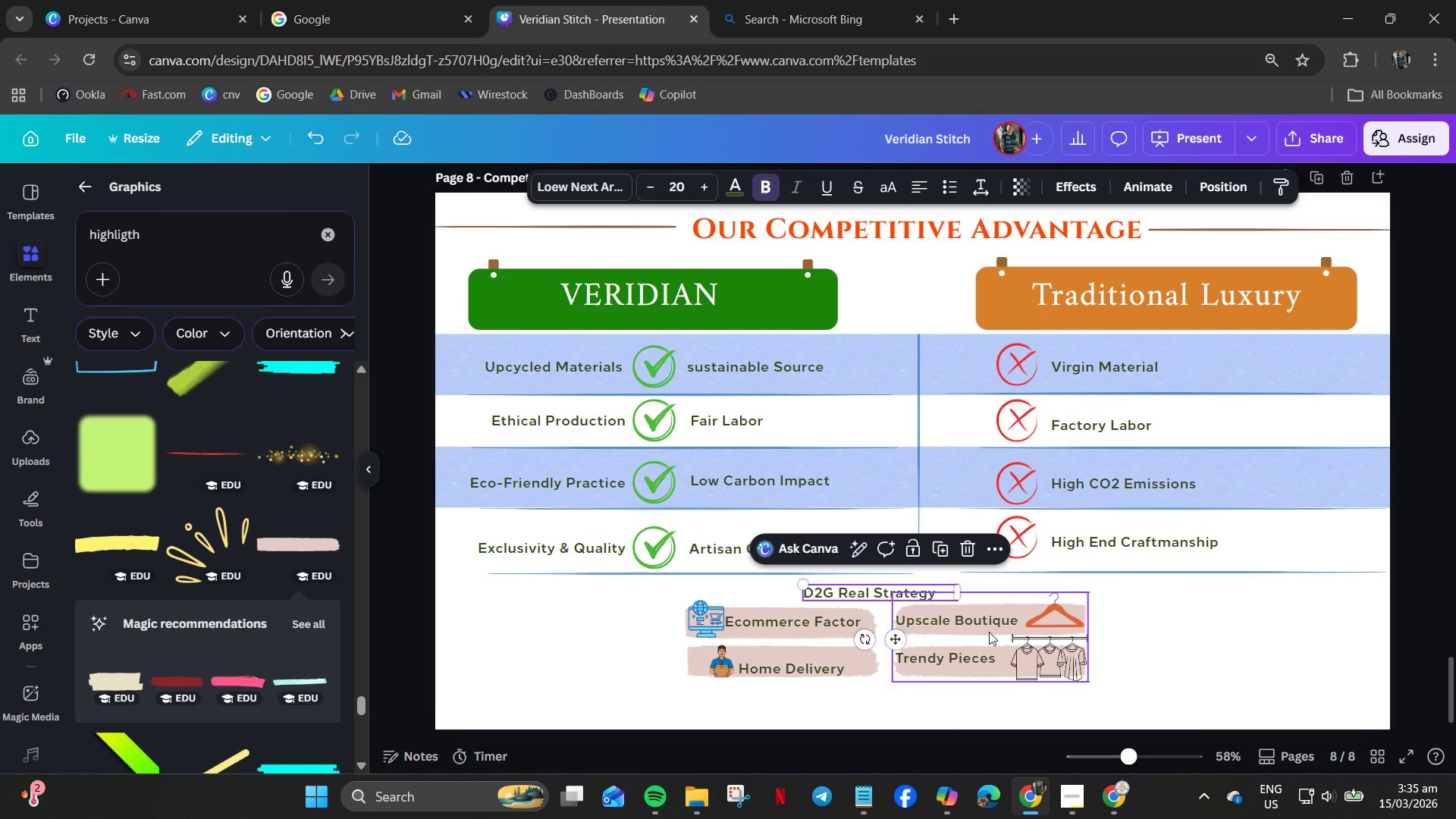 
left_click_drag(start_coordinate=[987, 634], to_coordinate=[1025, 632])
 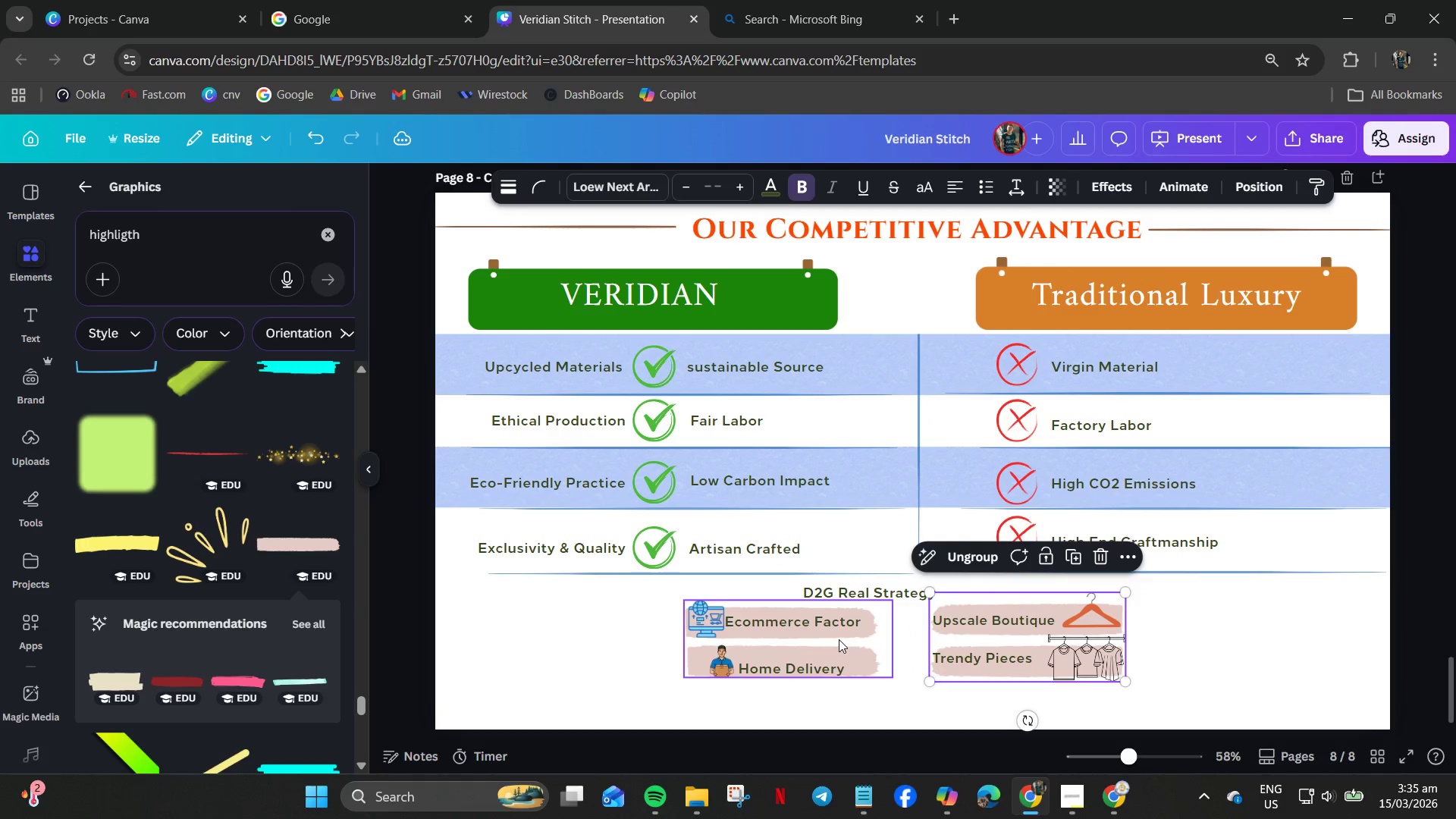 
left_click_drag(start_coordinate=[837, 639], to_coordinate=[867, 639])
 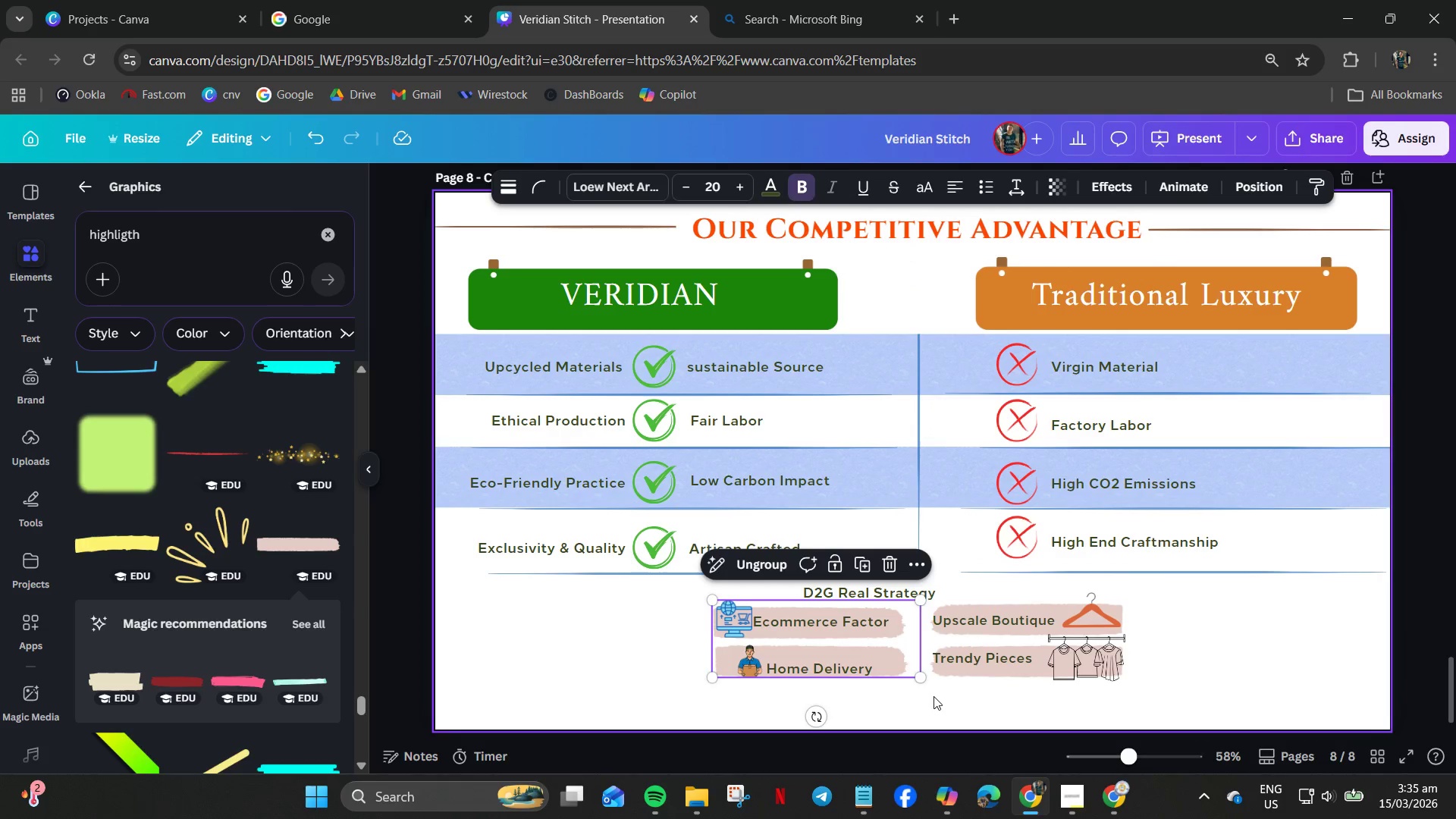 
left_click([934, 695])
 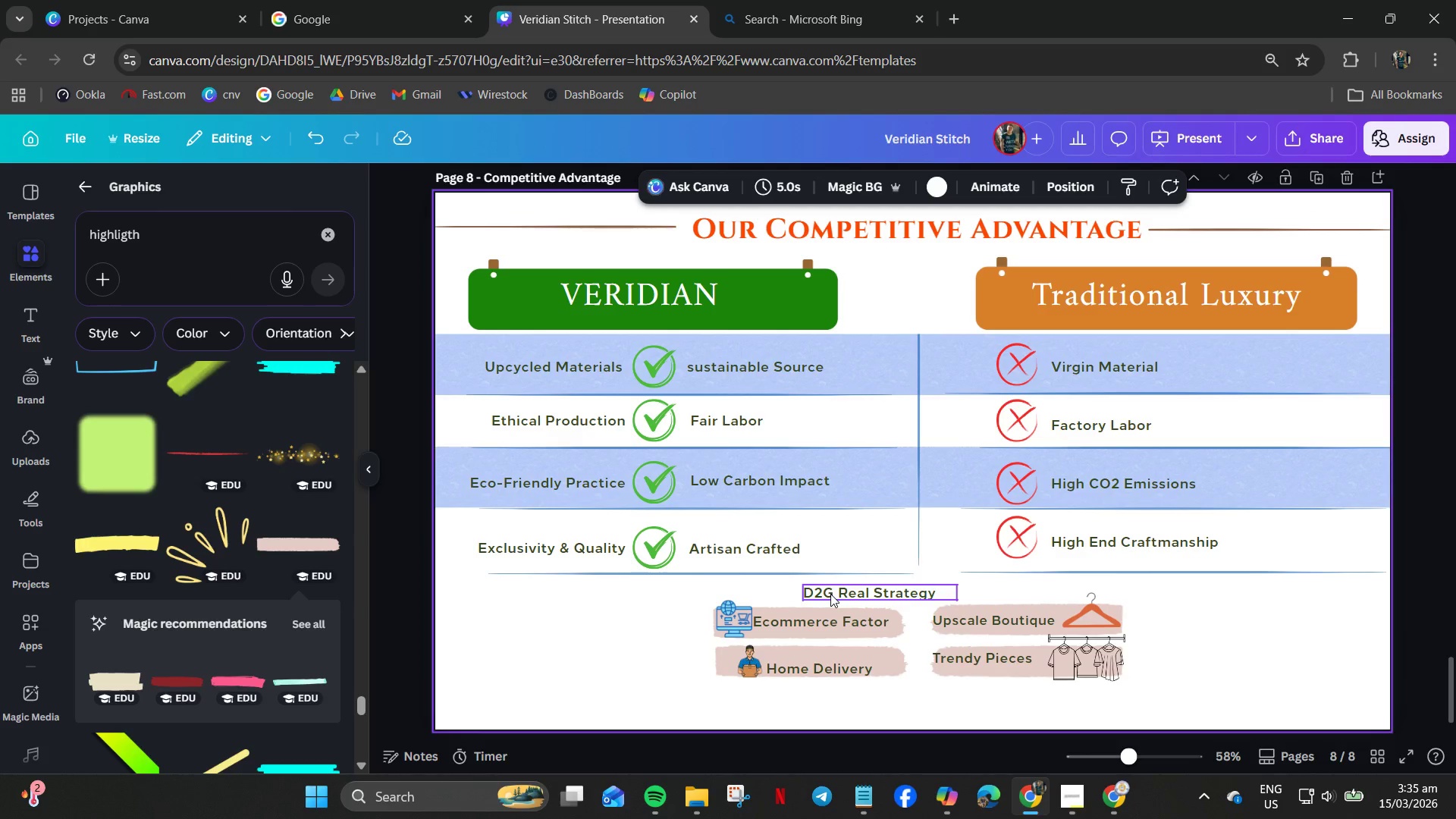 
left_click_drag(start_coordinate=[831, 593], to_coordinate=[871, 594])
 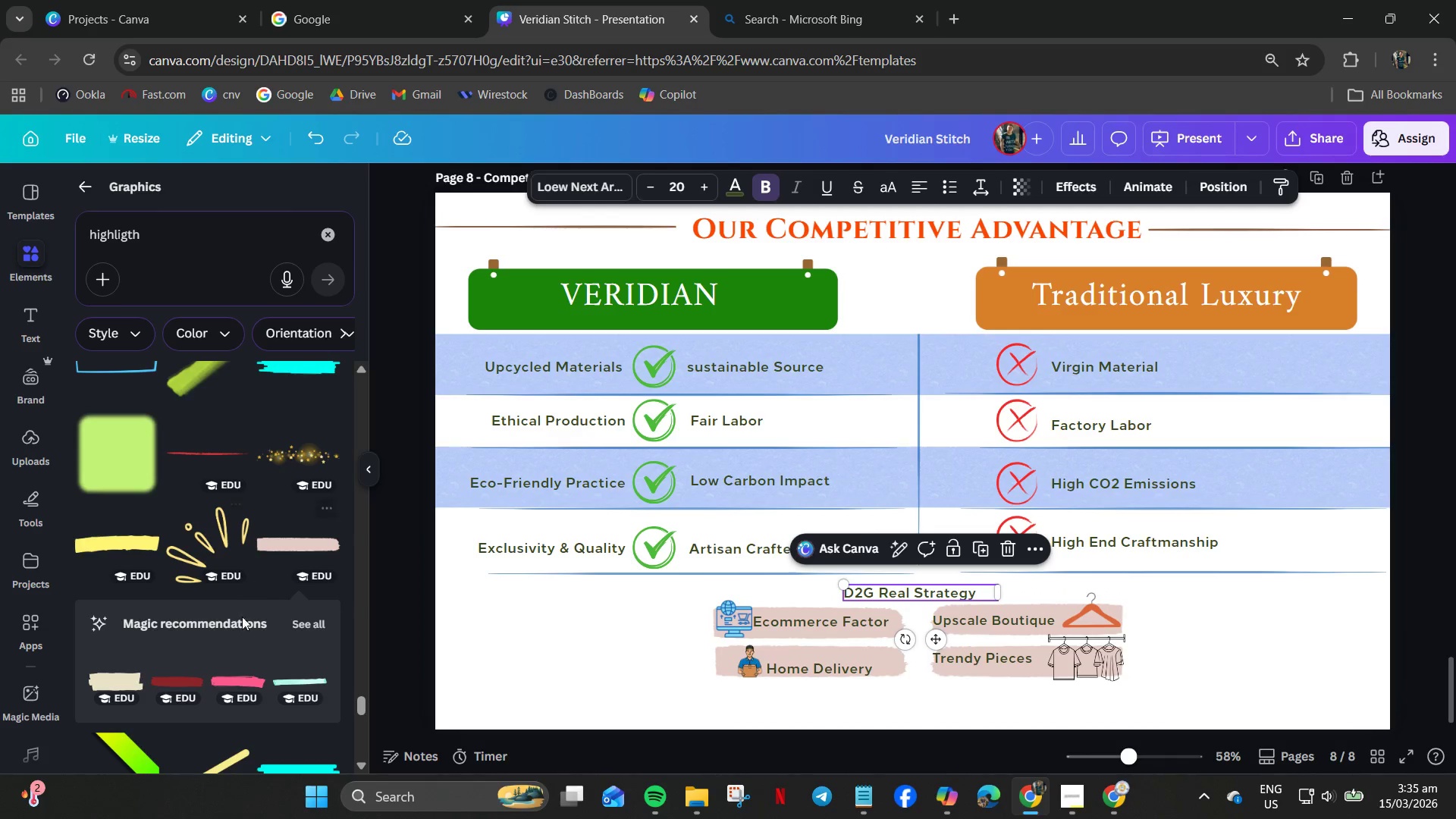 
scroll: coordinate [231, 665], scroll_direction: down, amount: 2.0
 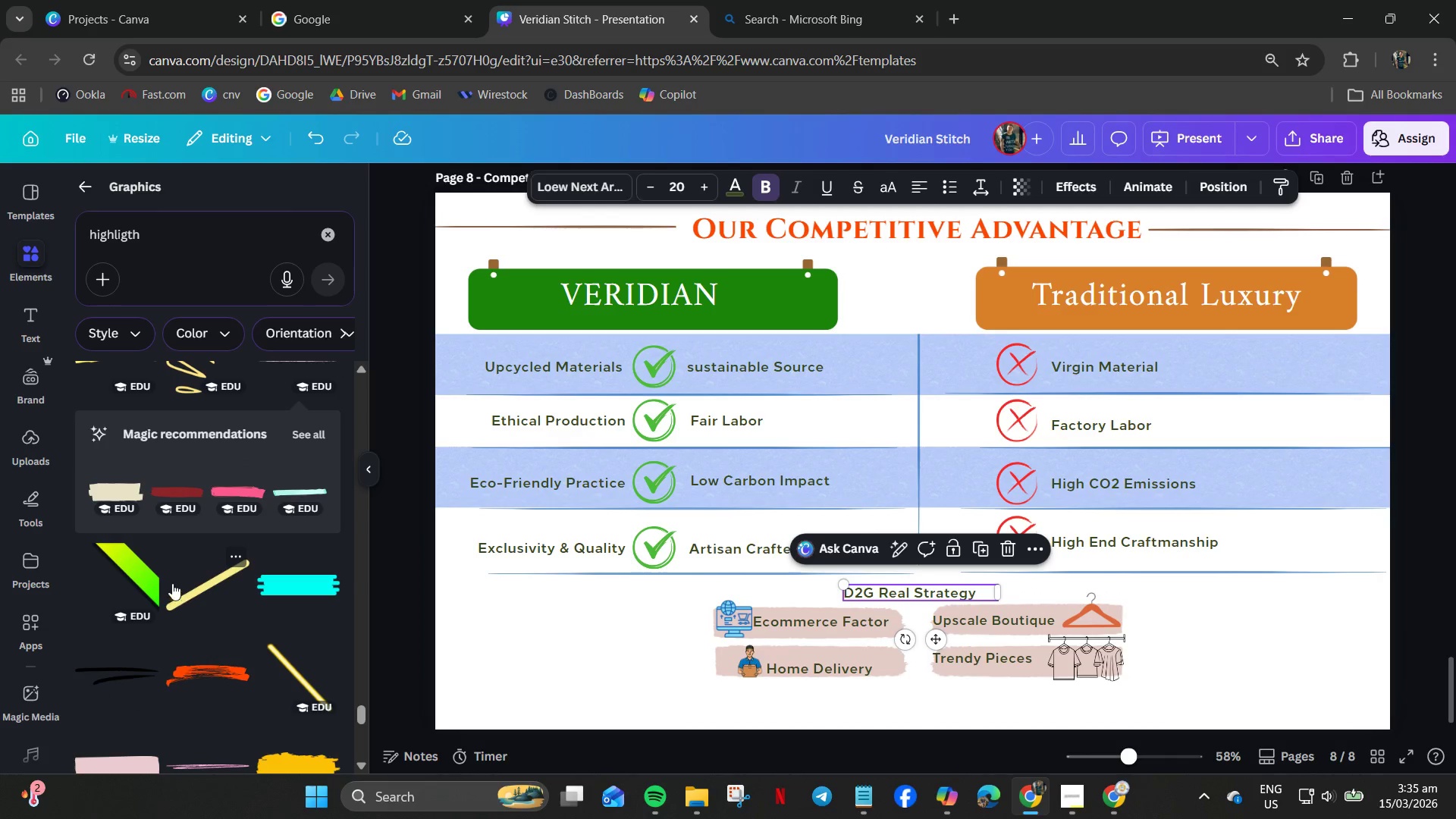 
scroll: coordinate [118, 535], scroll_direction: up, amount: 2.0
 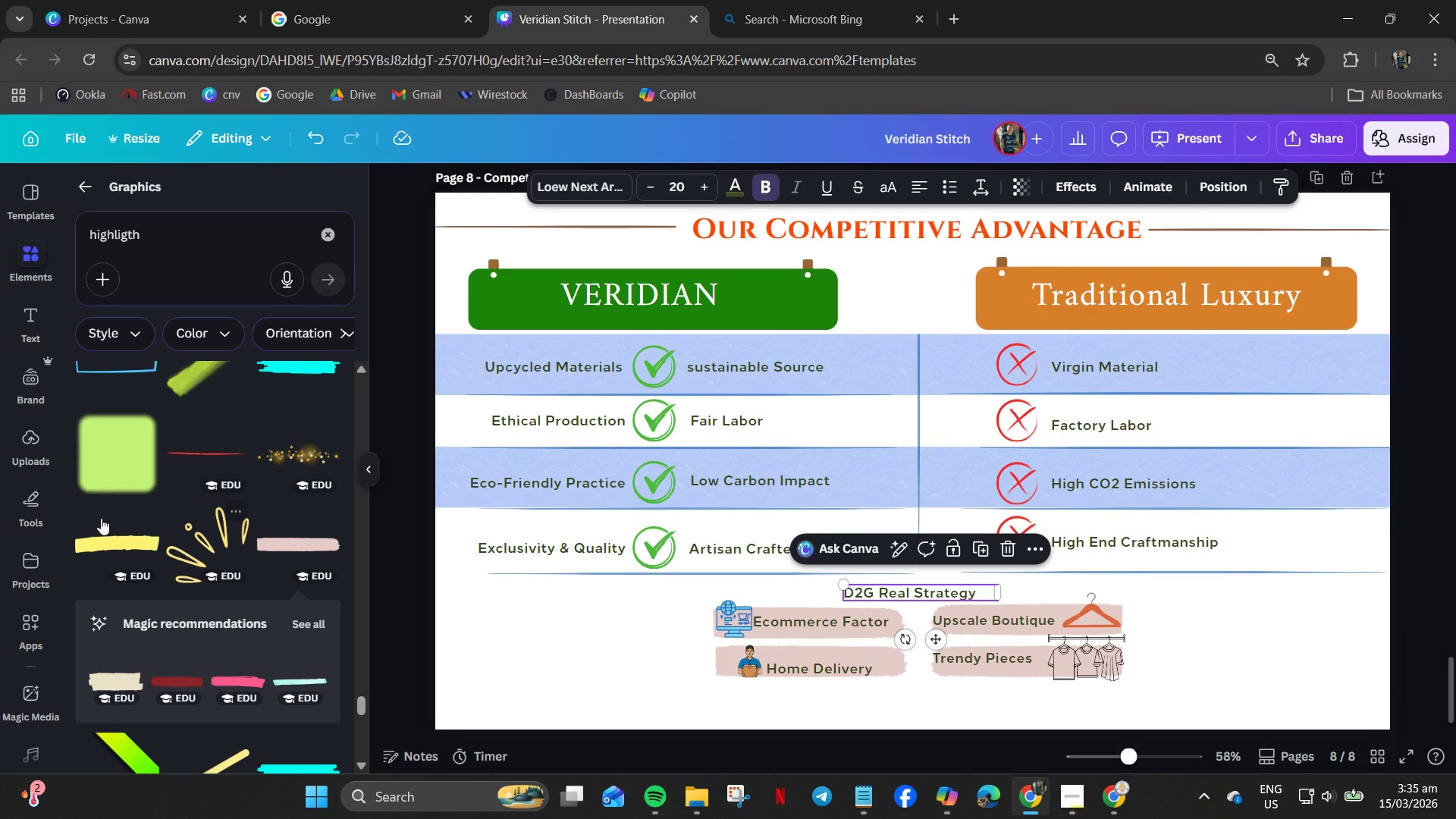 
left_click_drag(start_coordinate=[104, 538], to_coordinate=[109, 540])
 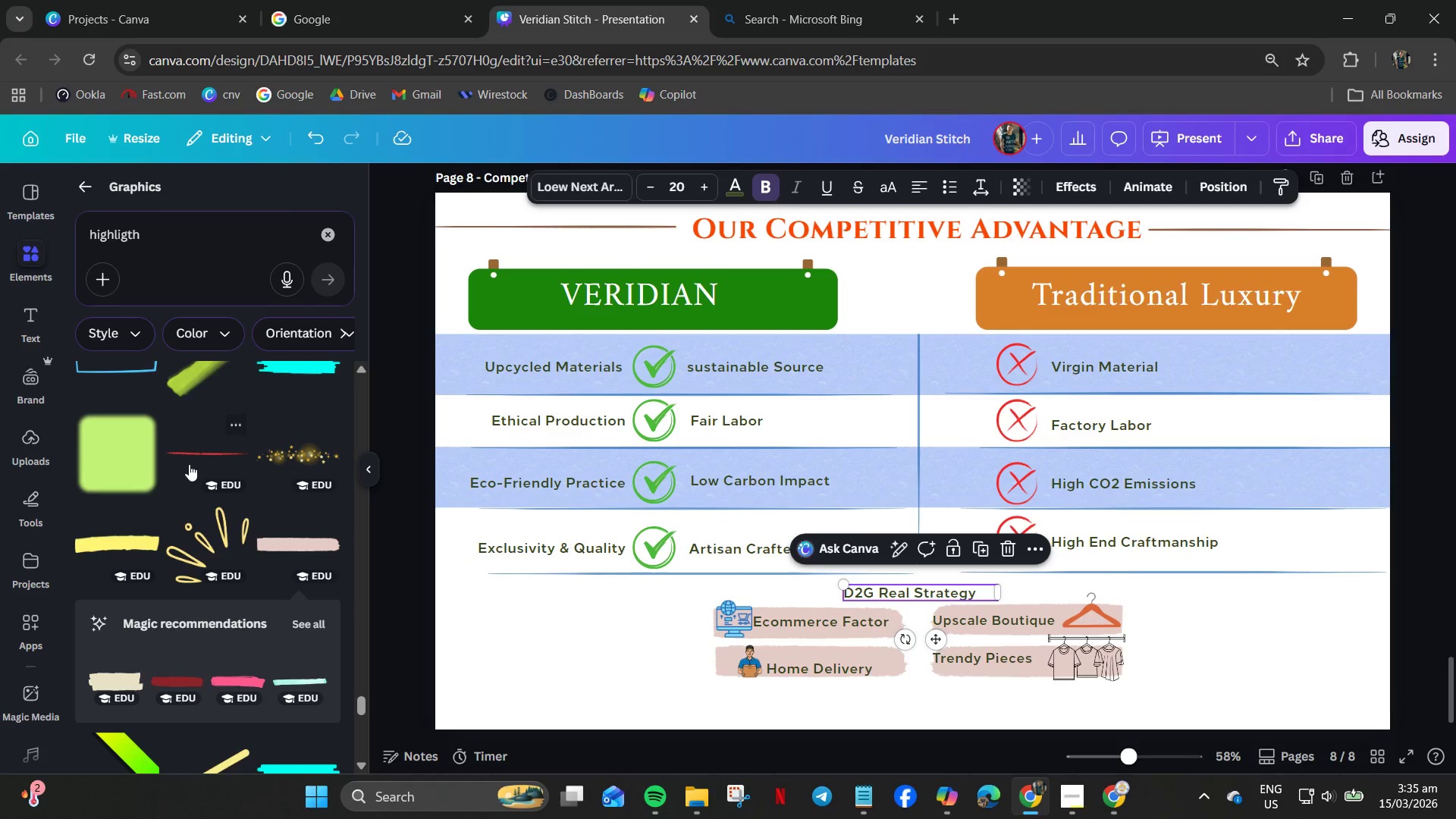 
scroll: coordinate [227, 600], scroll_direction: down, amount: 6.0
 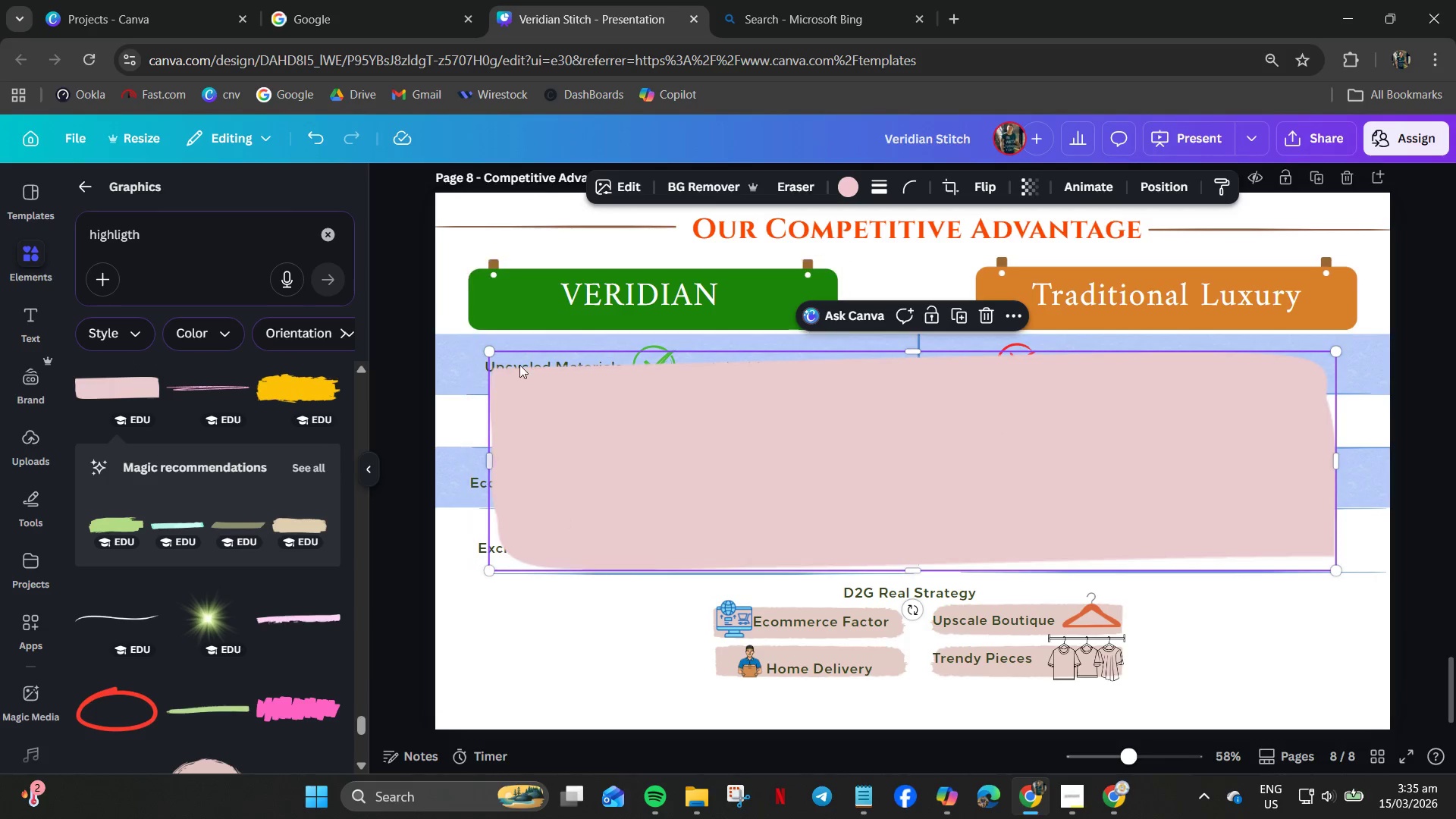 
key(Delete)
 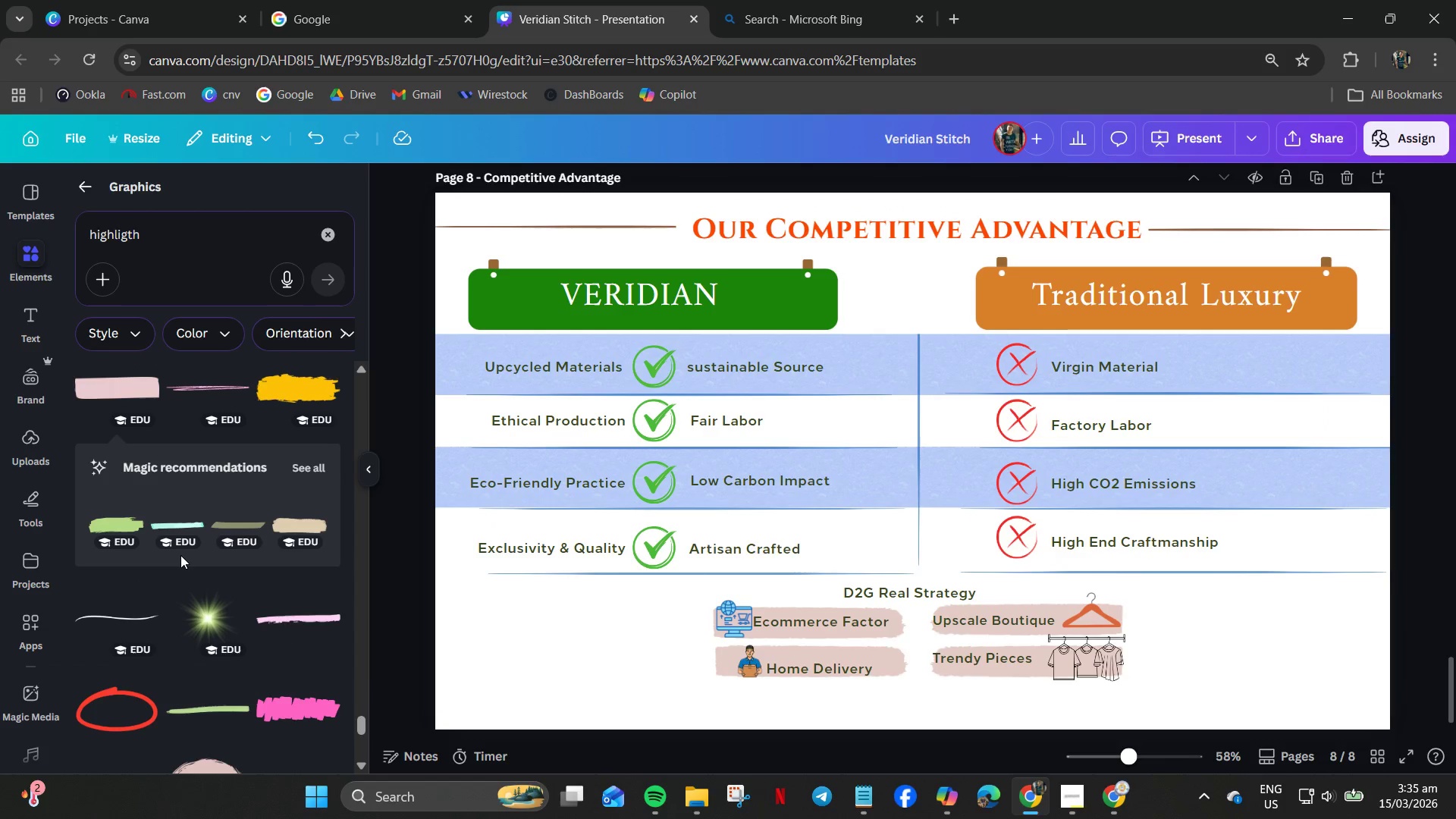 
scroll: coordinate [177, 622], scroll_direction: down, amount: 16.0
 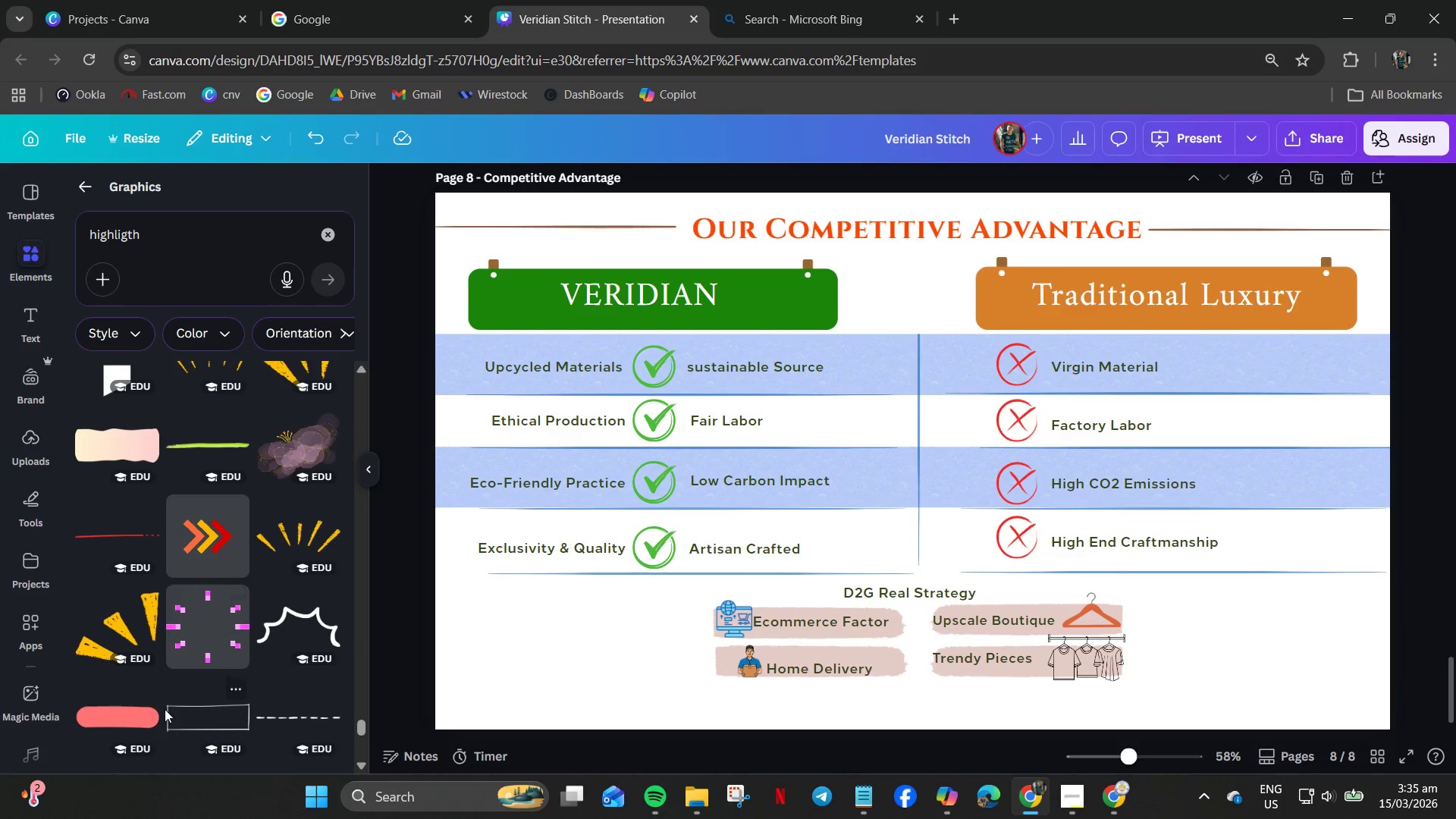 
scroll: coordinate [149, 635], scroll_direction: up, amount: 3.0
 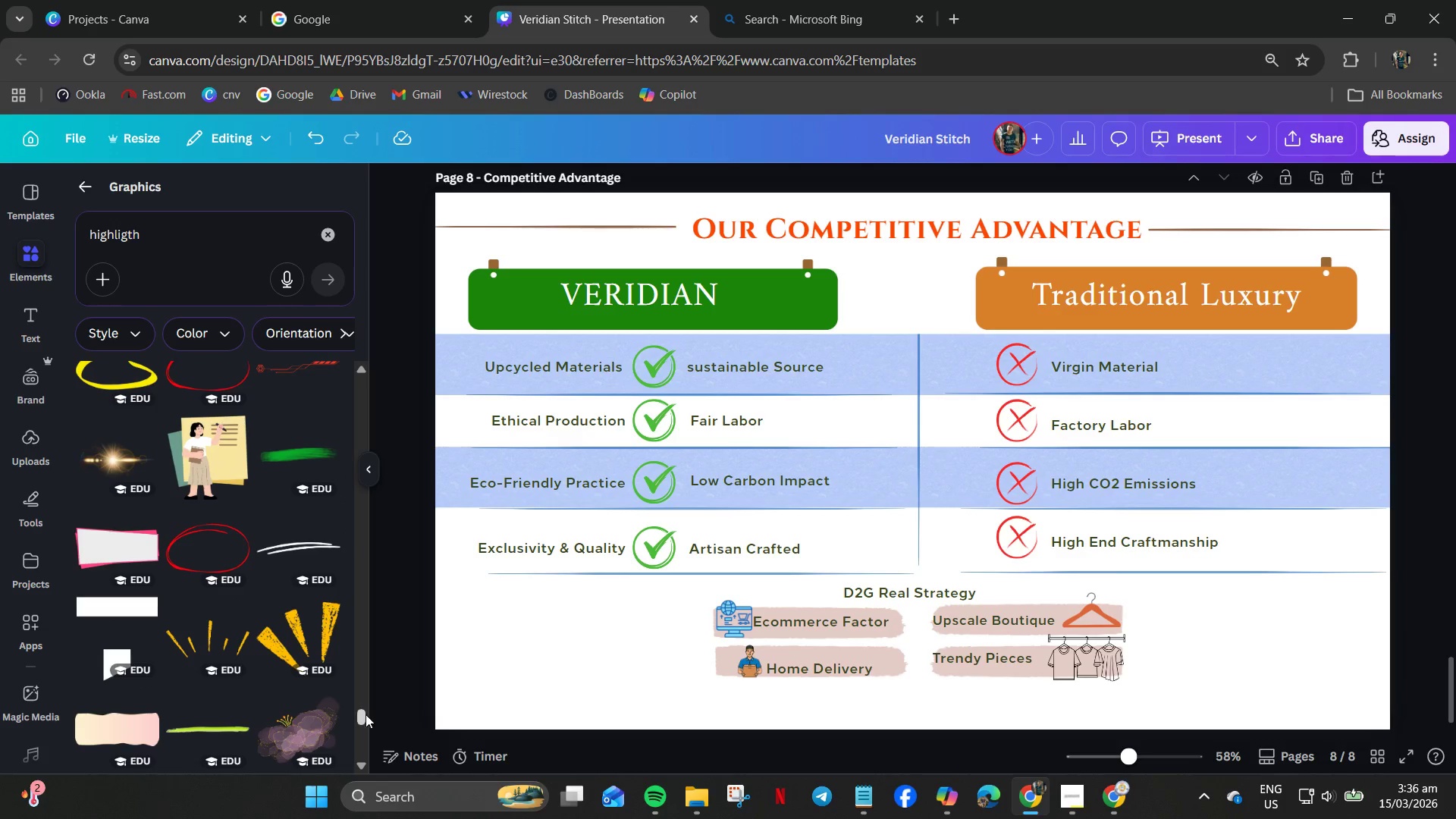 
left_click_drag(start_coordinate=[358, 707], to_coordinate=[348, 527])
 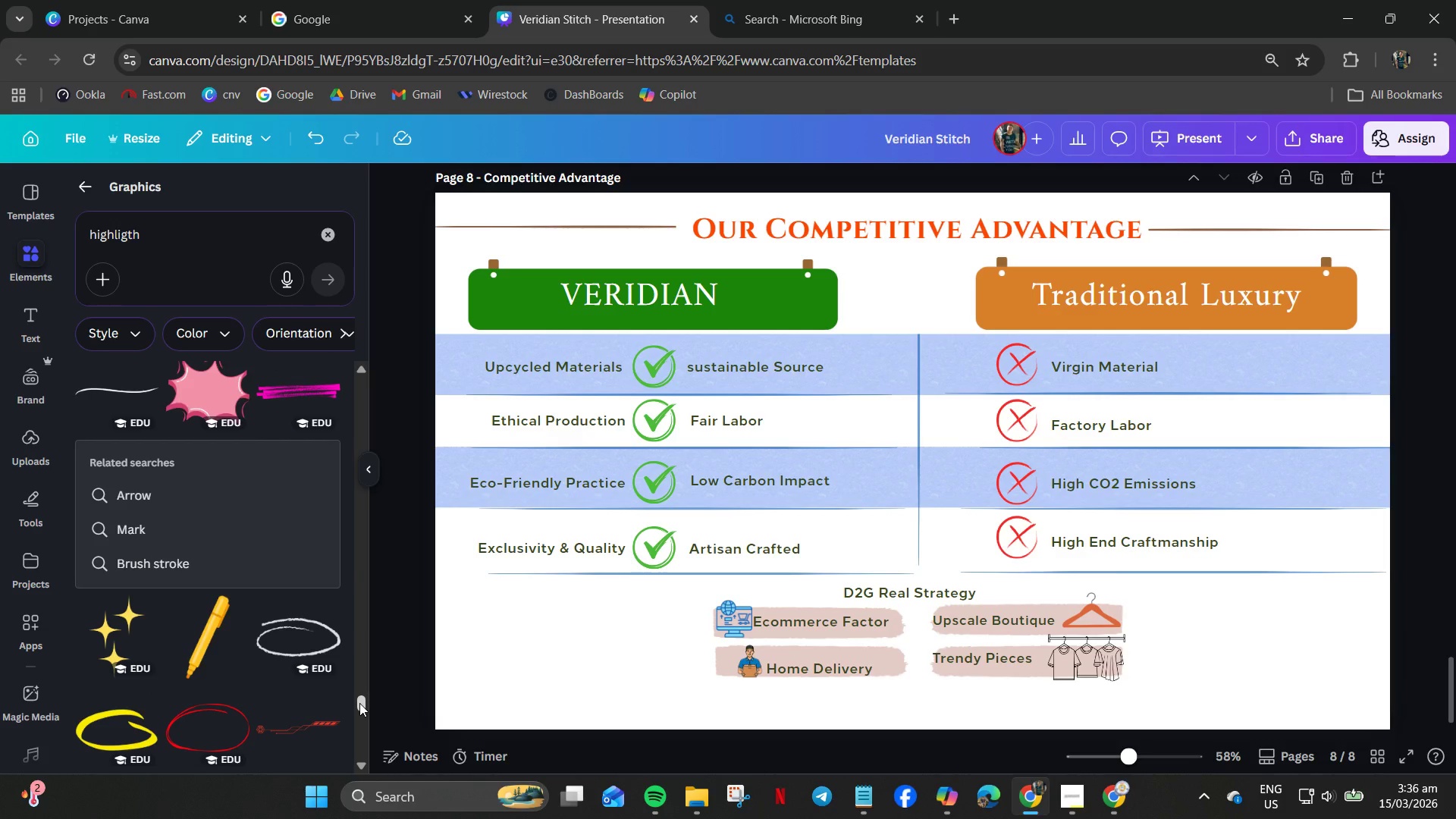 
left_click_drag(start_coordinate=[359, 703], to_coordinate=[356, 413])
 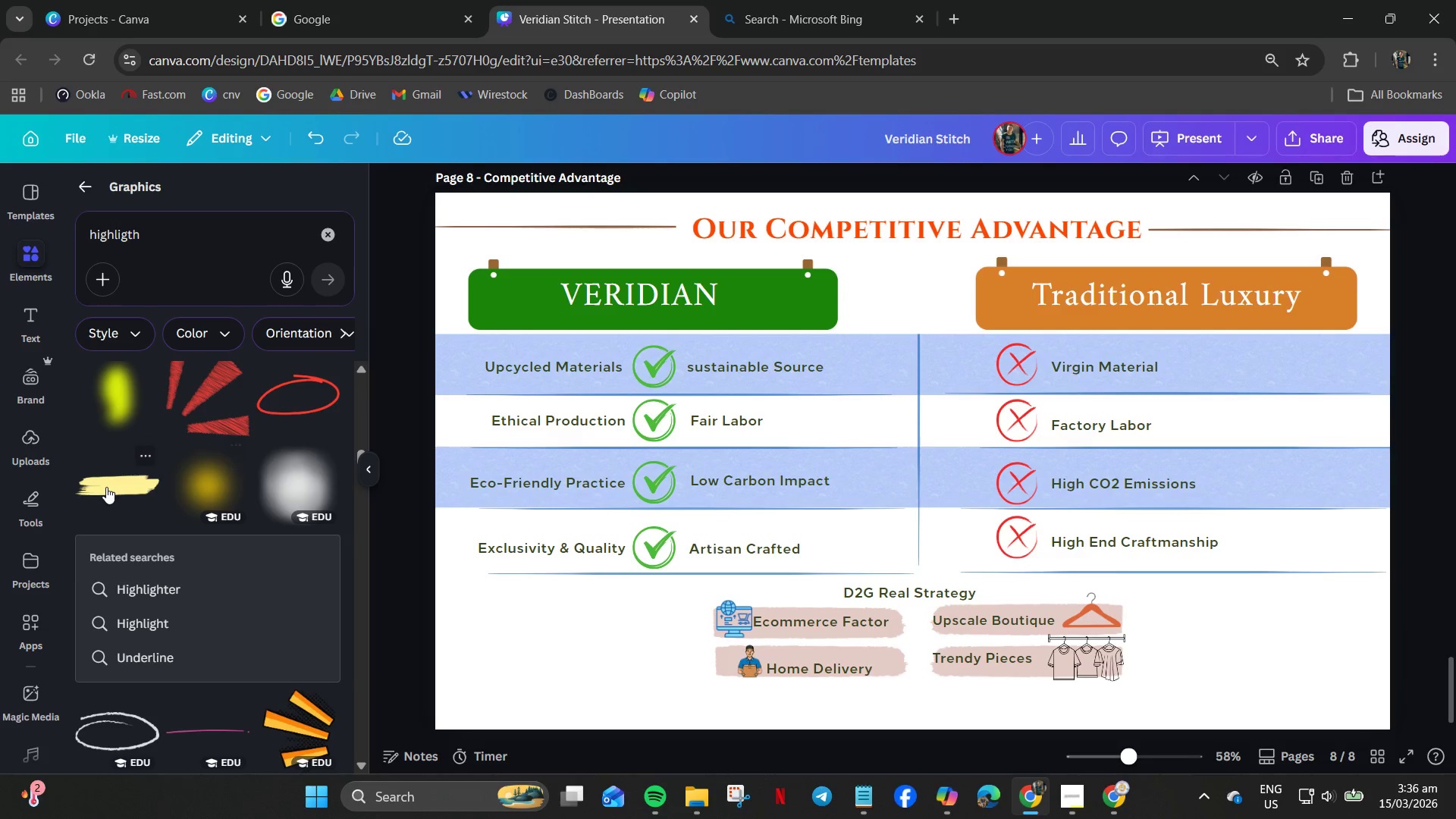 
scroll: coordinate [129, 549], scroll_direction: down, amount: 7.0
 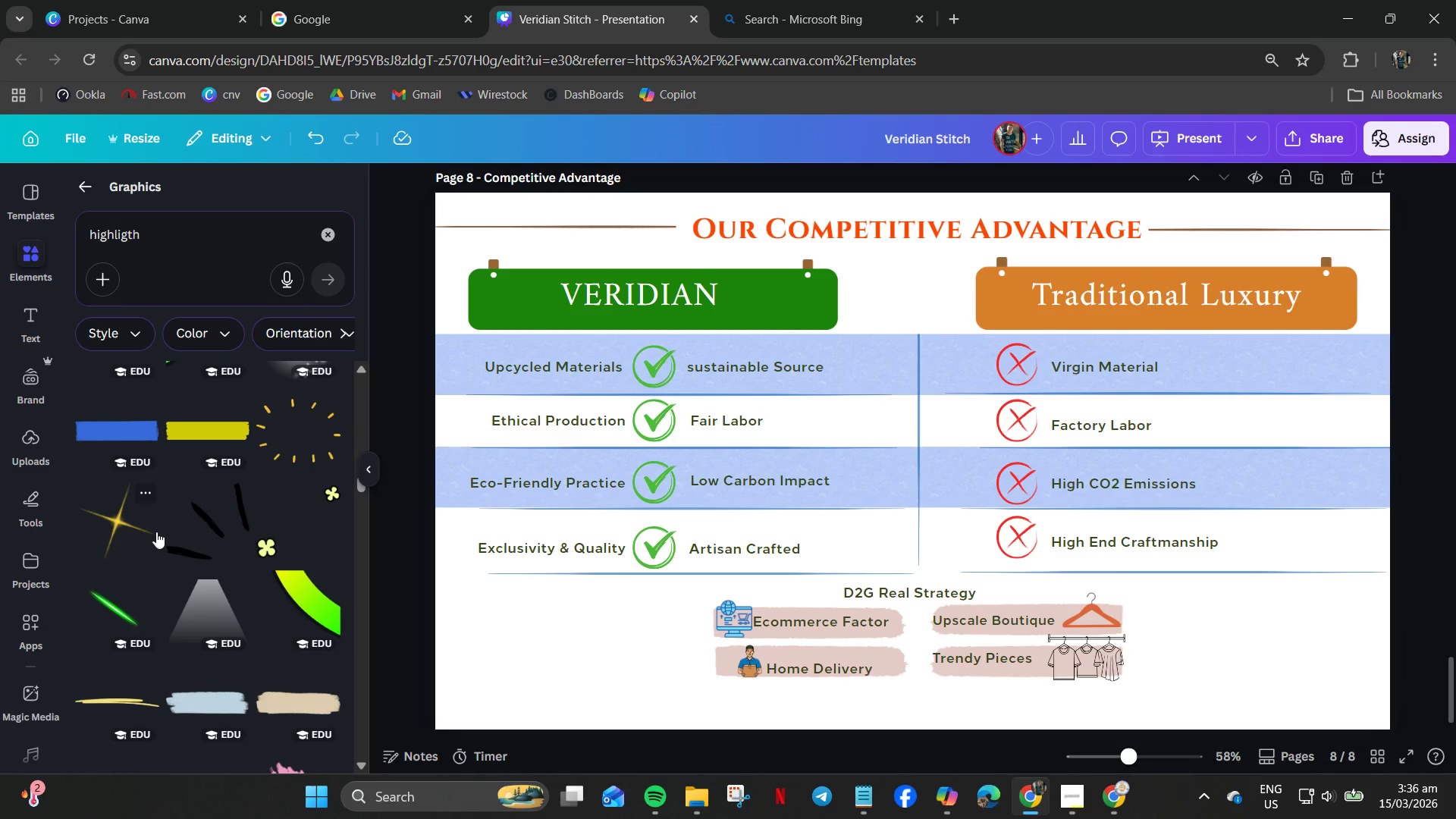 
scroll: coordinate [158, 531], scroll_direction: up, amount: 3.0
 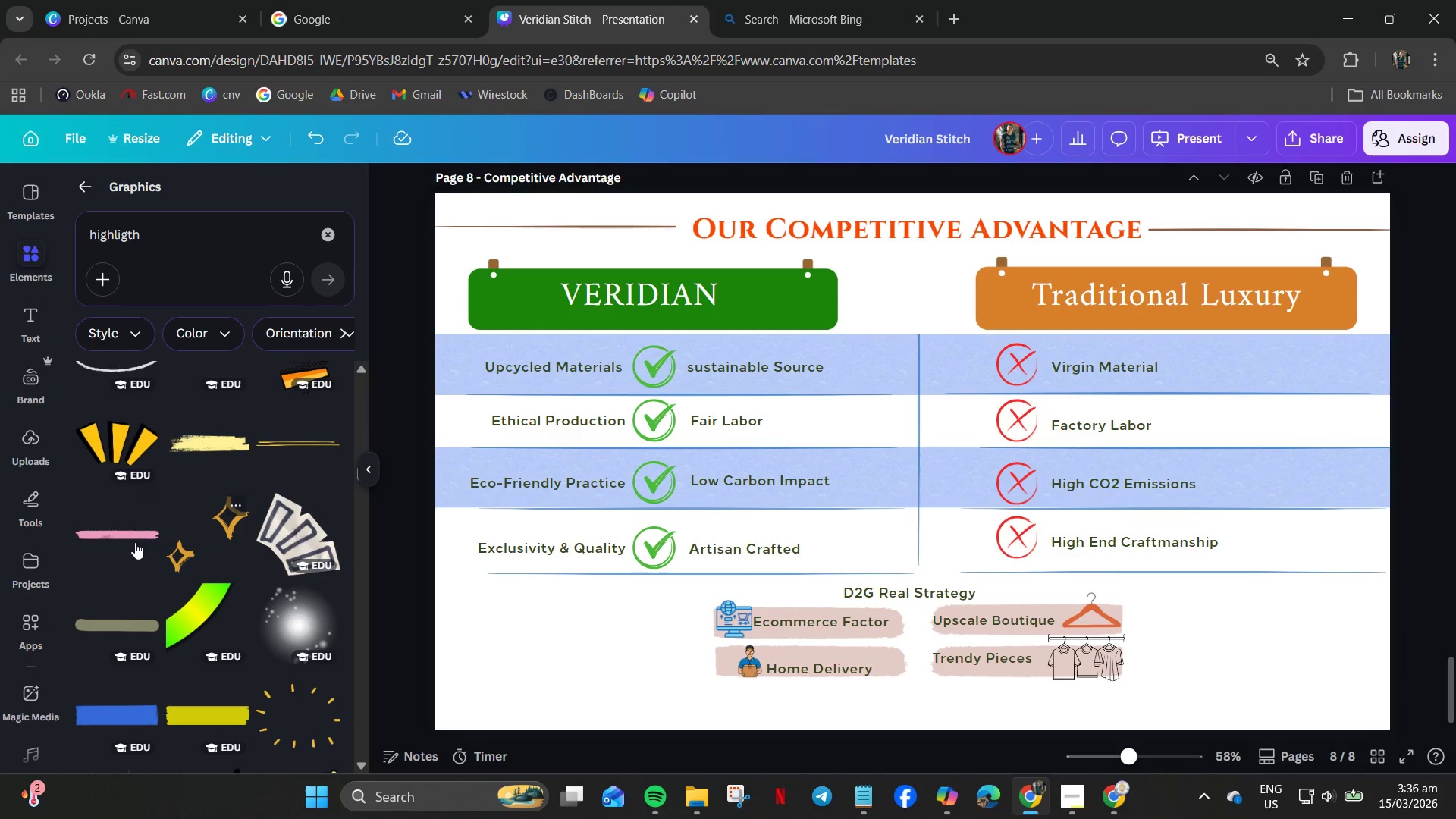 
left_click([125, 534])
 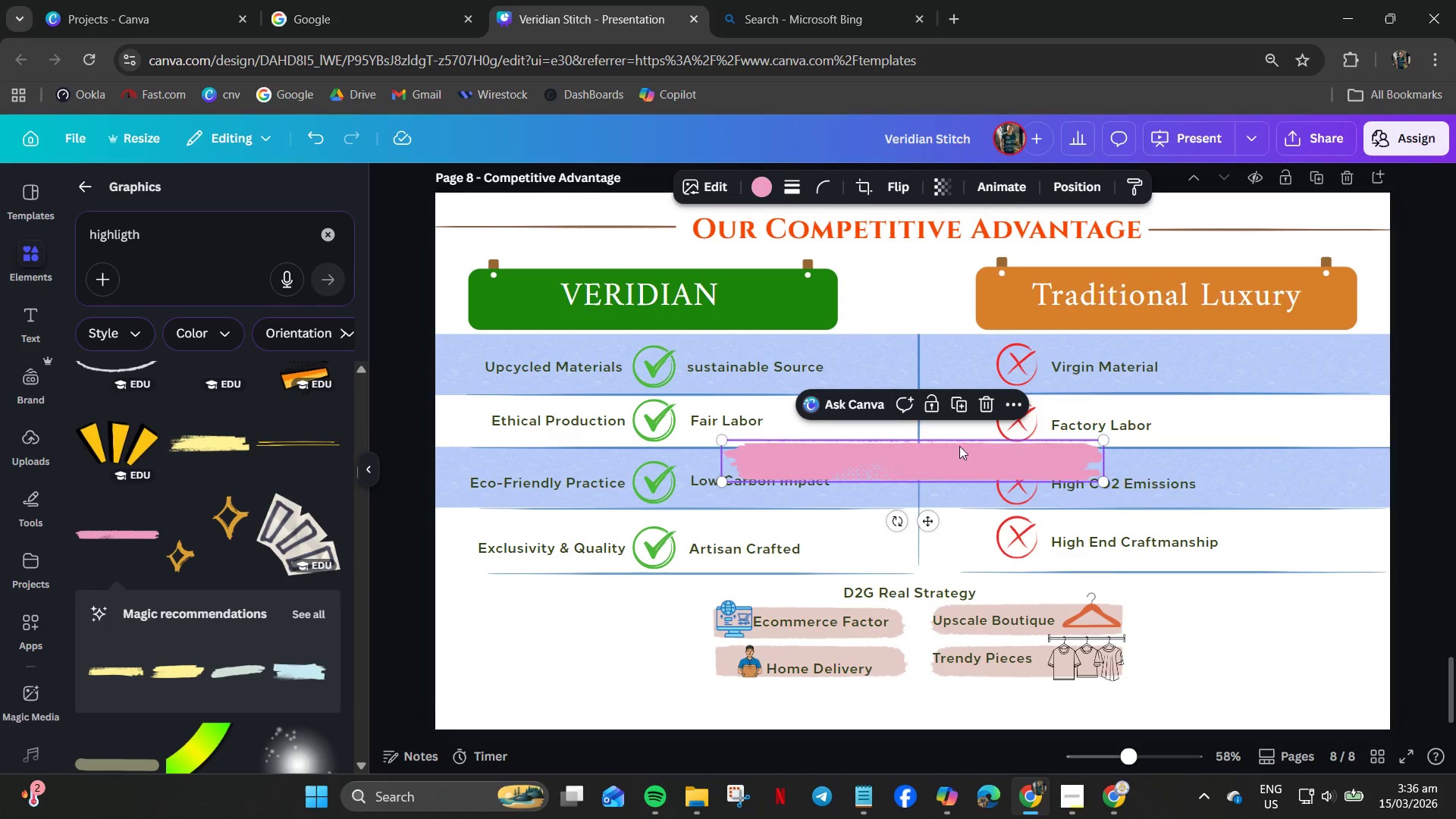 
left_click_drag(start_coordinate=[947, 450], to_coordinate=[944, 584])
 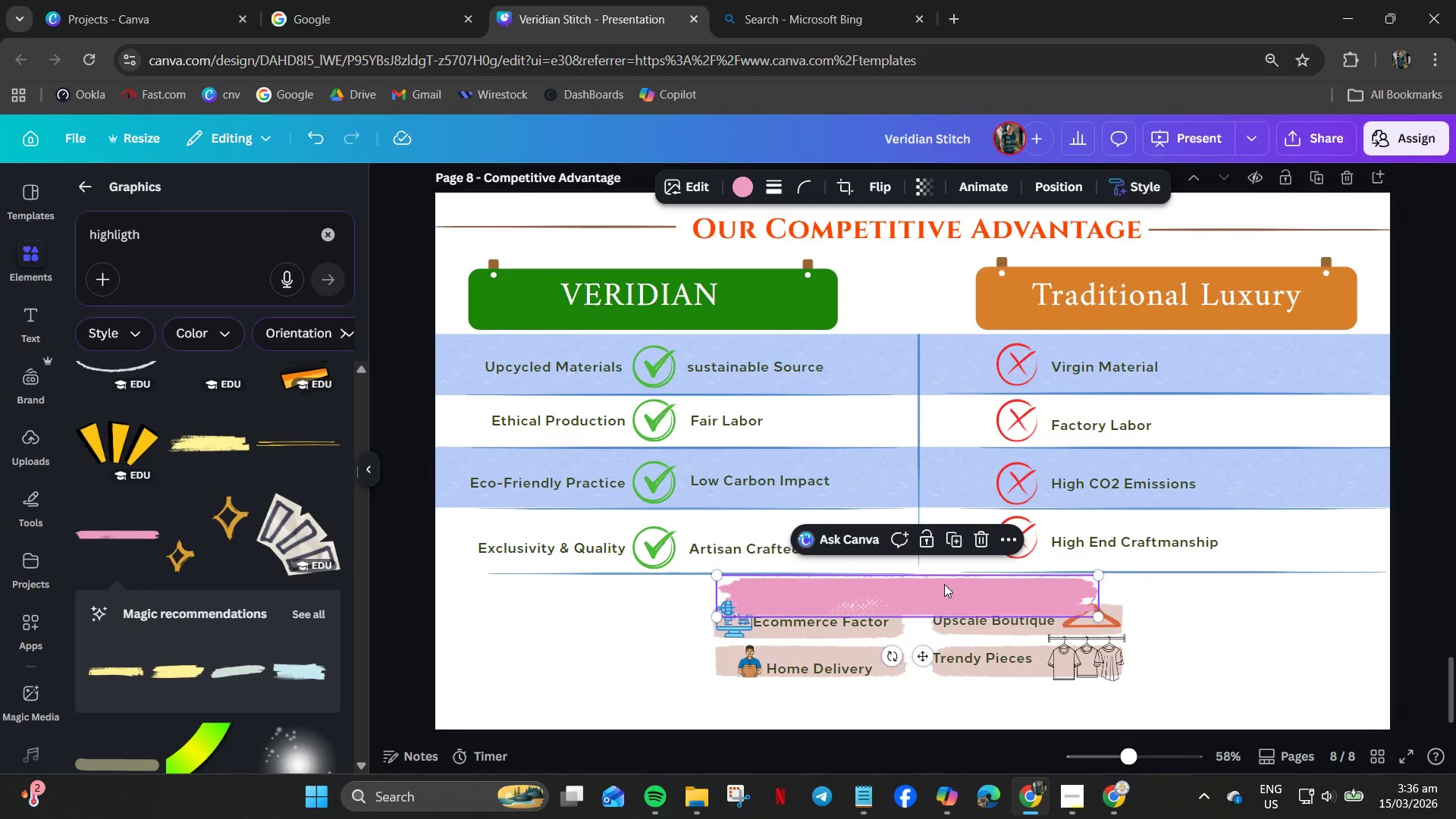 
key(Delete)
 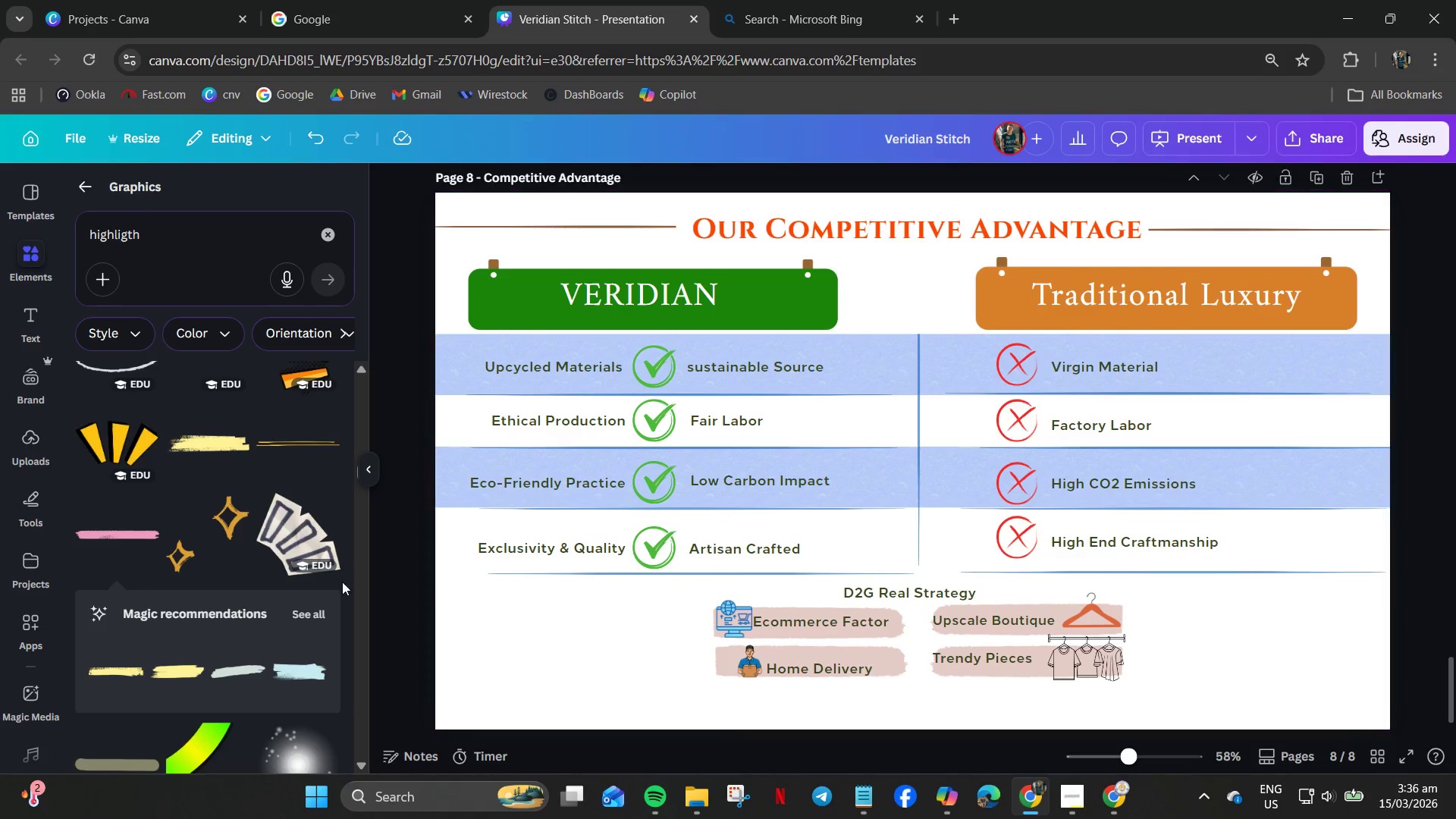 
scroll: coordinate [180, 522], scroll_direction: up, amount: 11.0
 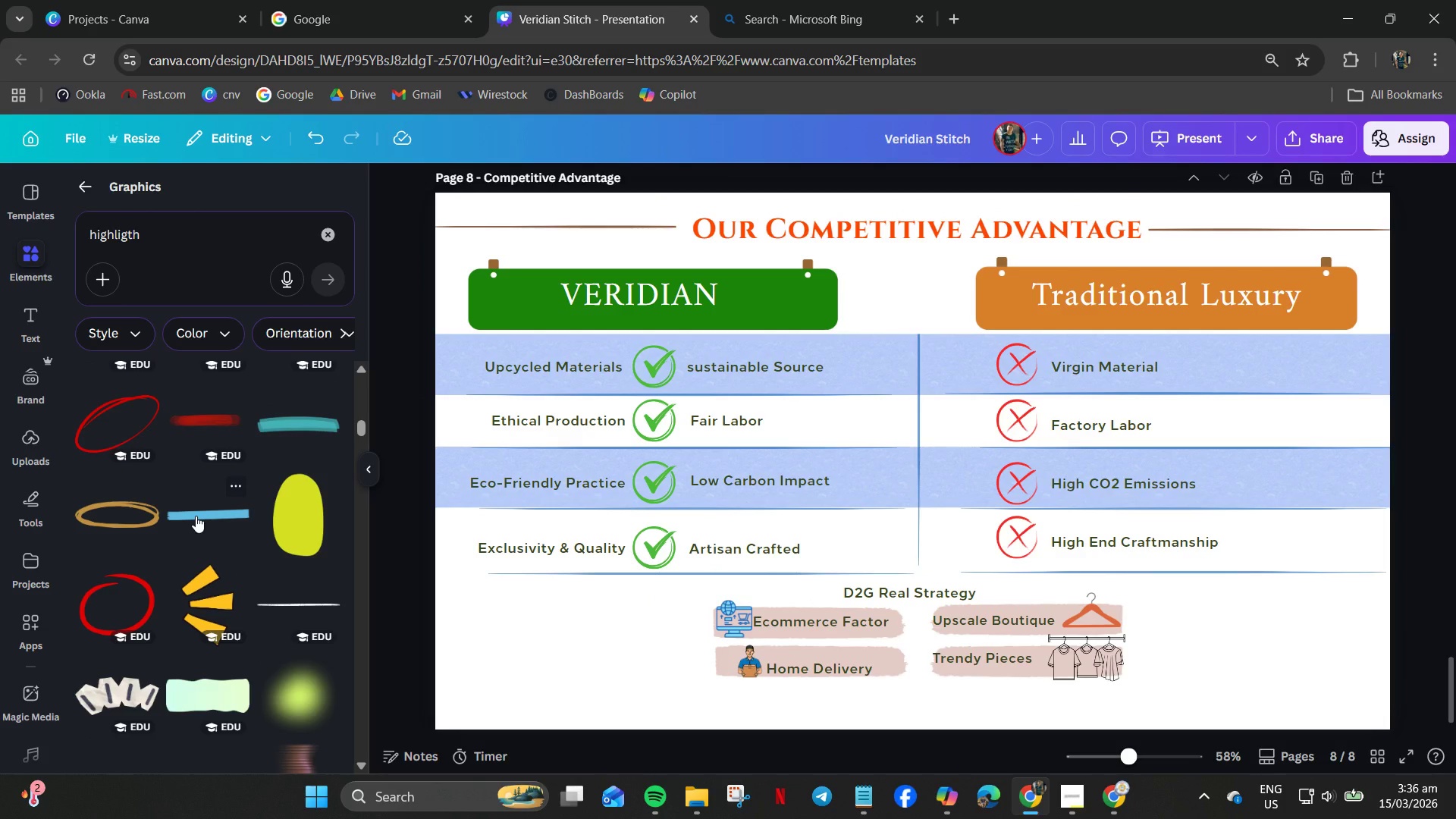 
left_click([197, 512])
 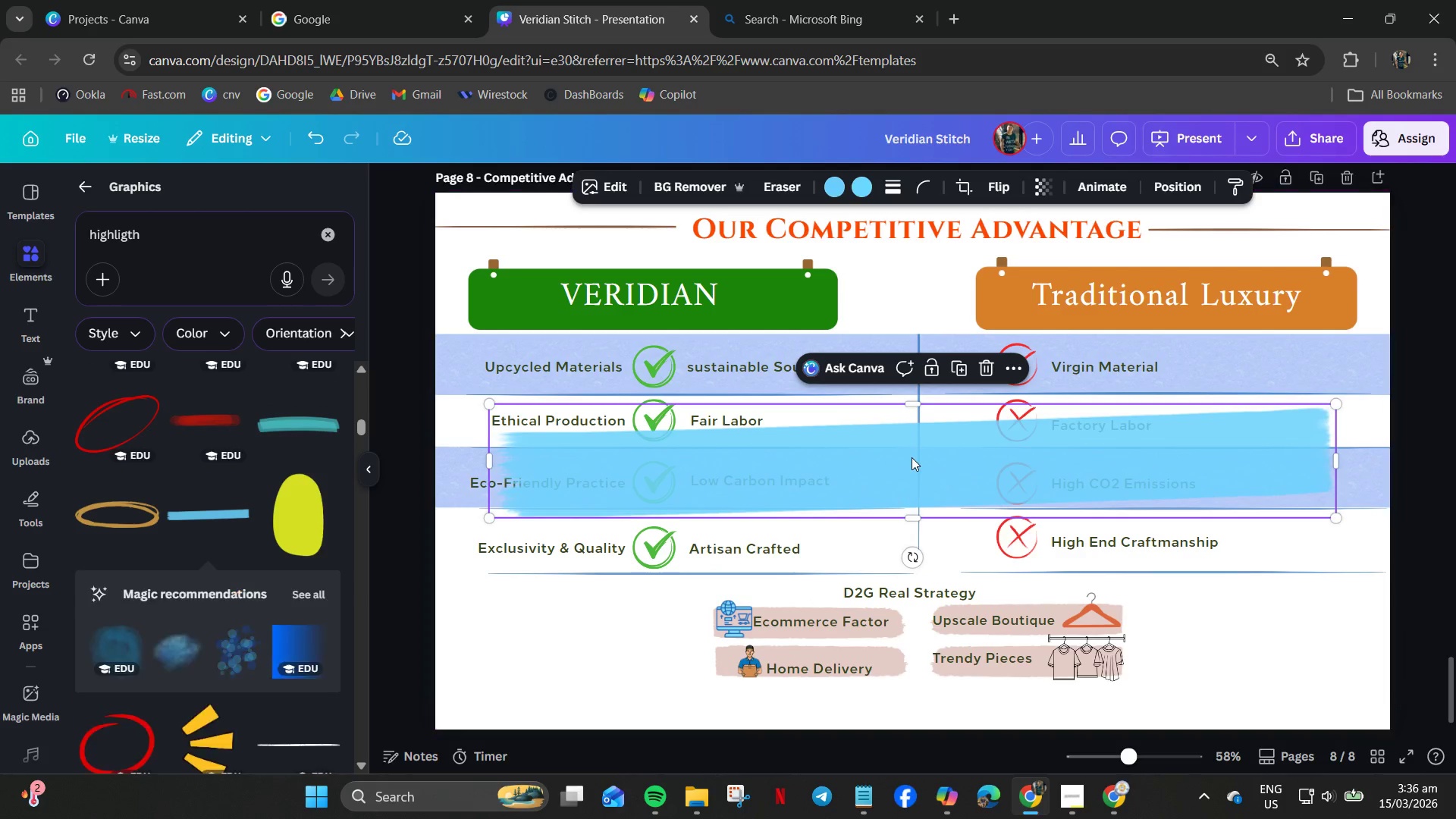 
left_click_drag(start_coordinate=[916, 466], to_coordinate=[926, 583])
 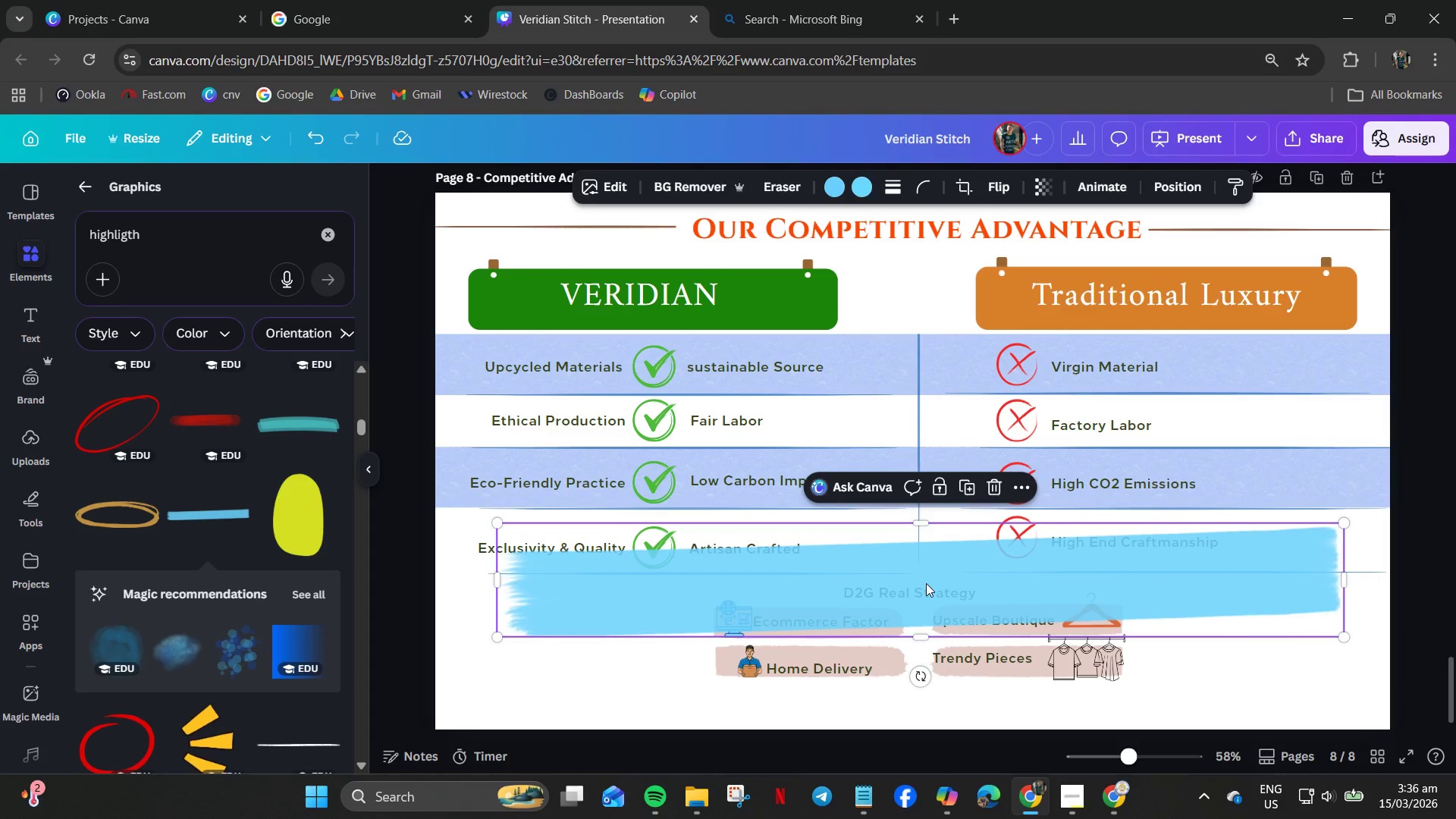 
key(Delete)
 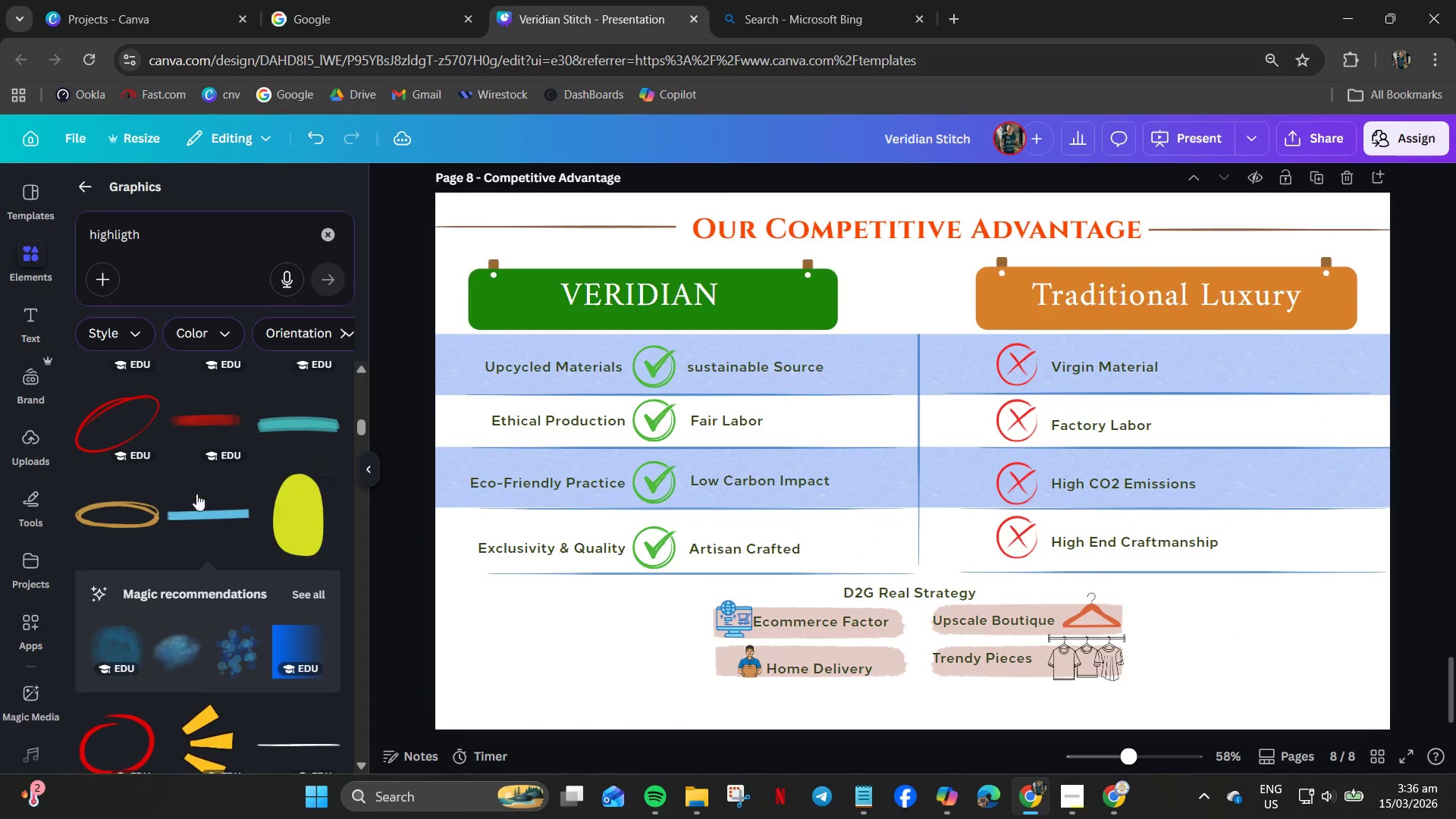 
scroll: coordinate [132, 541], scroll_direction: up, amount: 16.0
 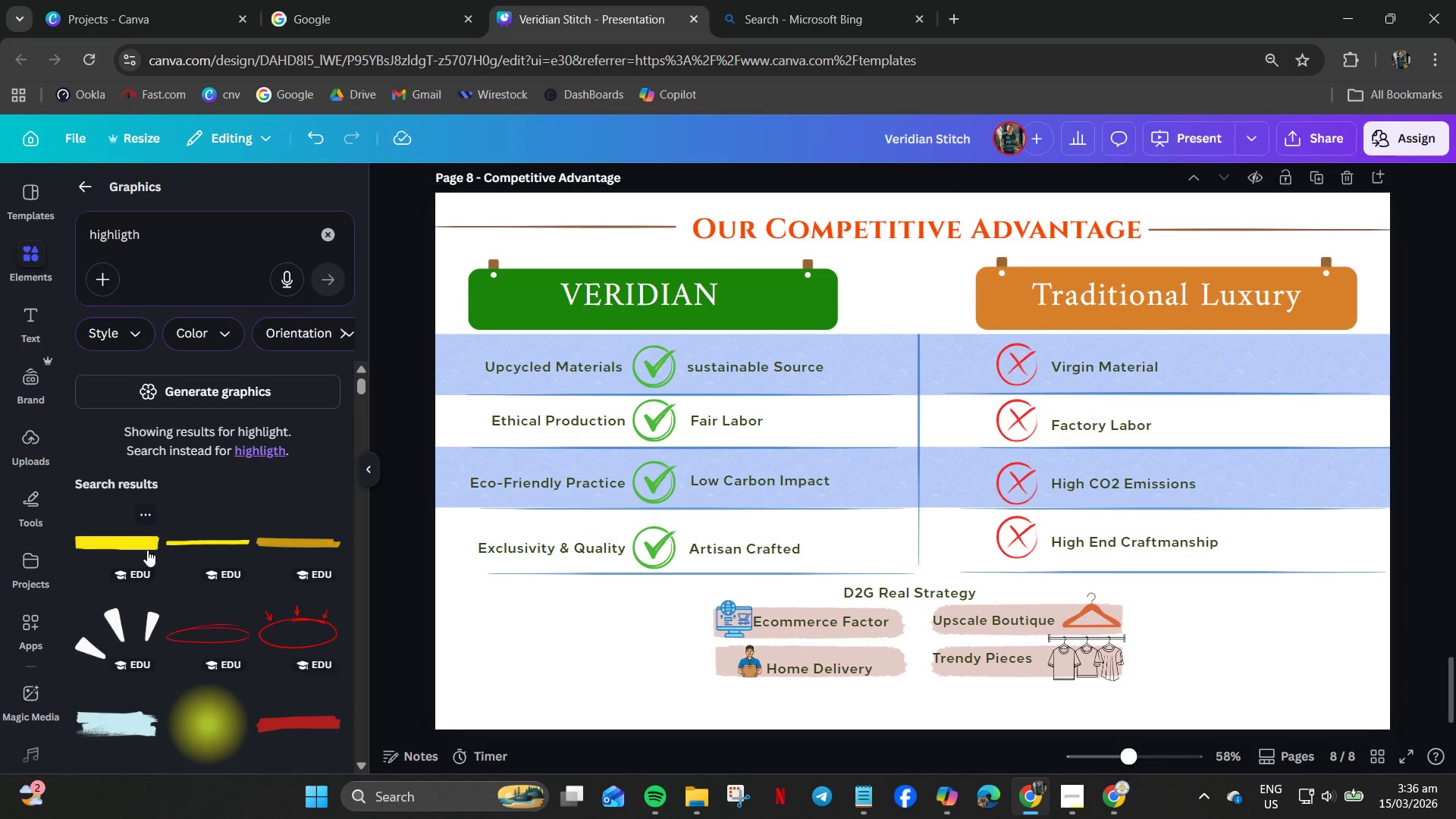 
scroll: coordinate [306, 610], scroll_direction: down, amount: 5.0
 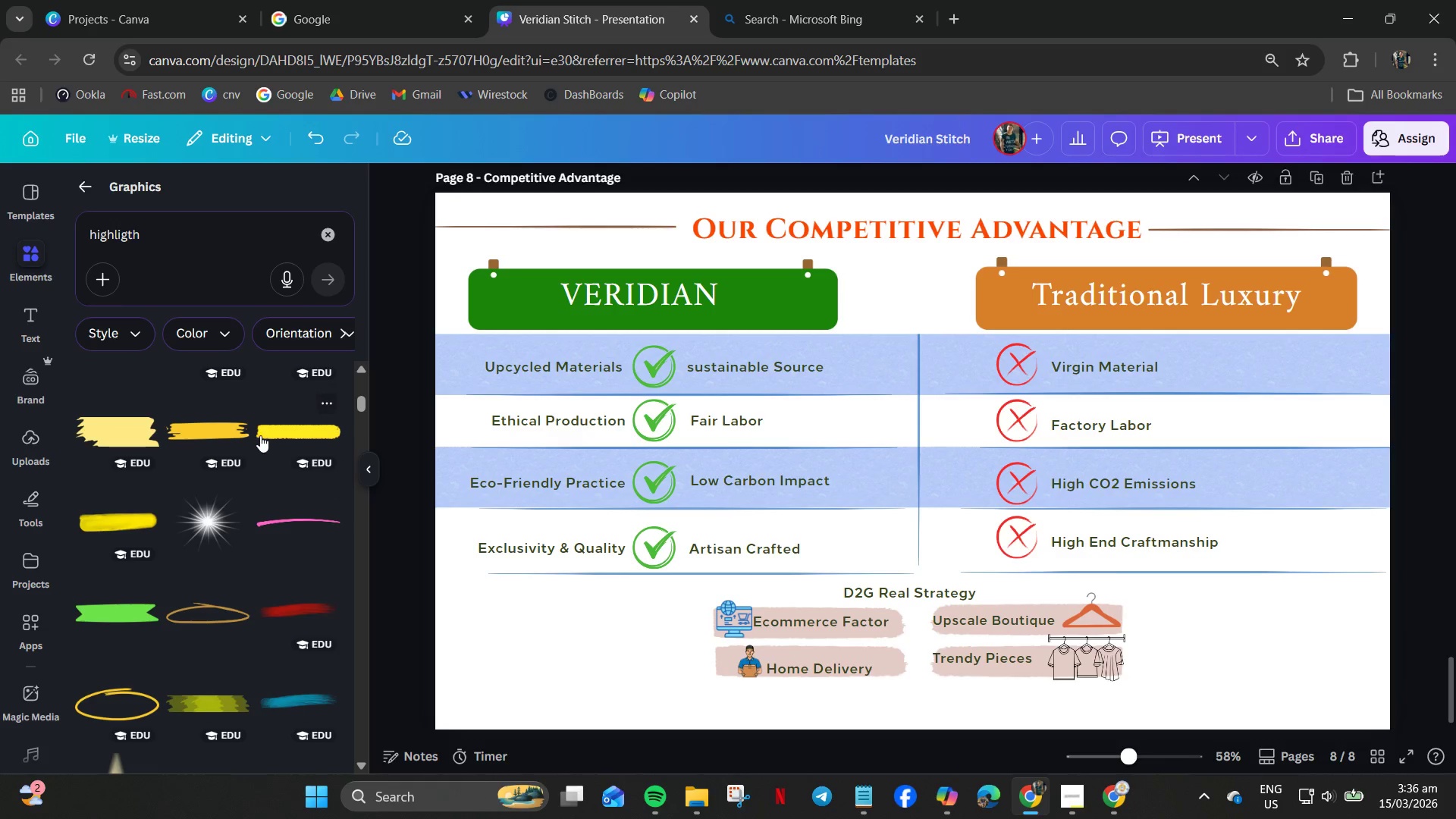 
left_click_drag(start_coordinate=[273, 435], to_coordinate=[278, 432])
 